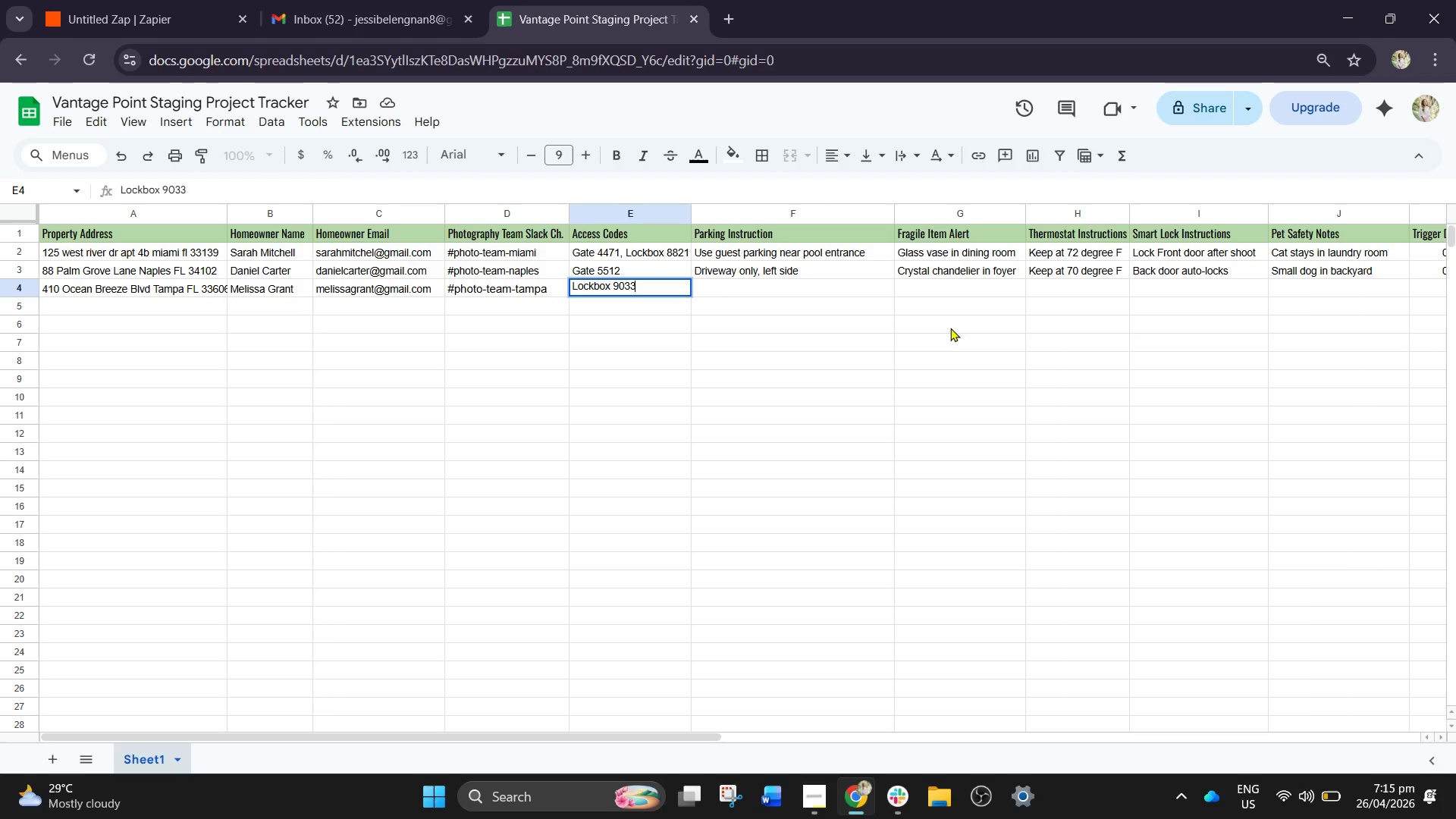 
left_click([758, 296])
 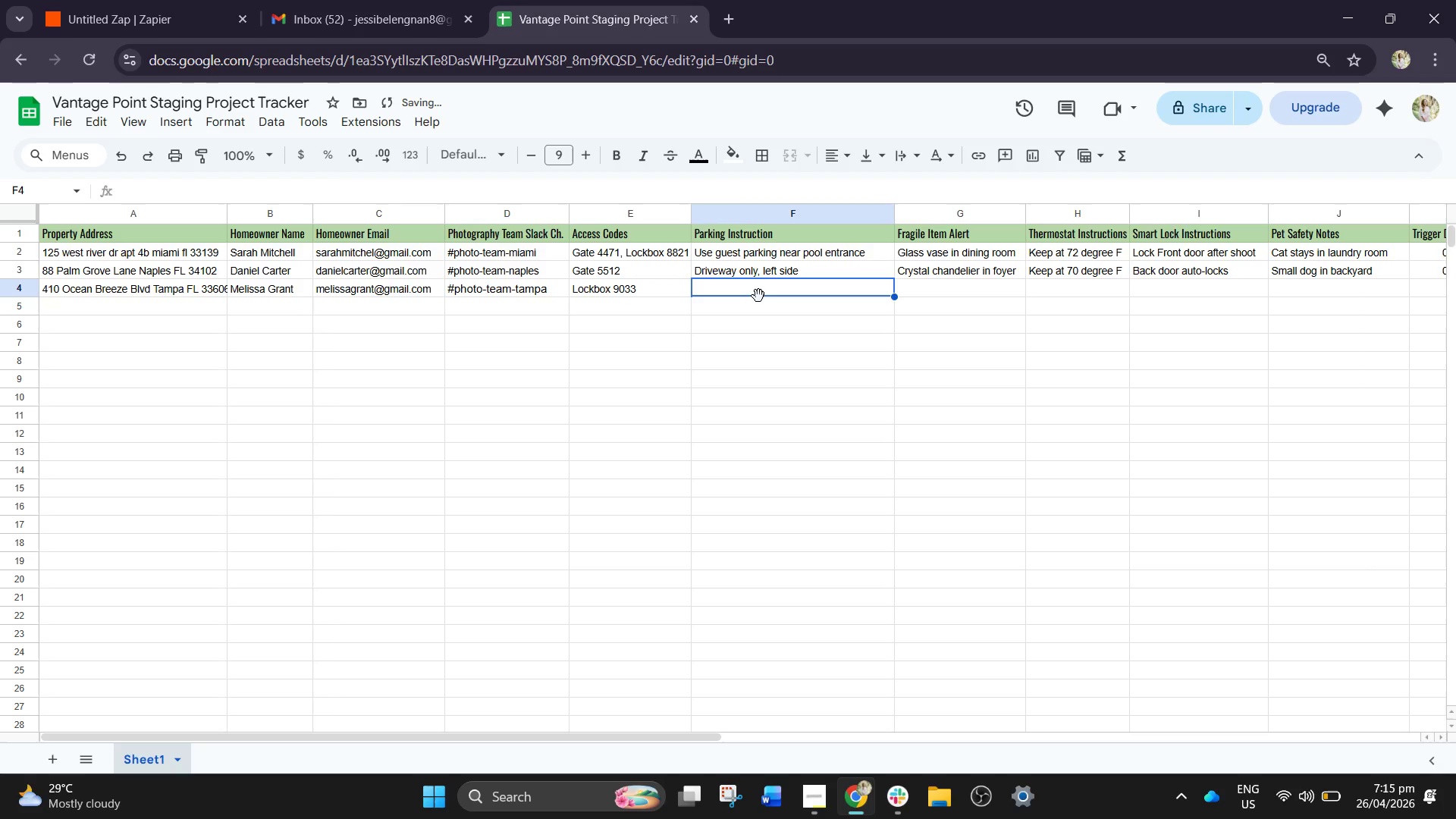 
type(Street parking only)
 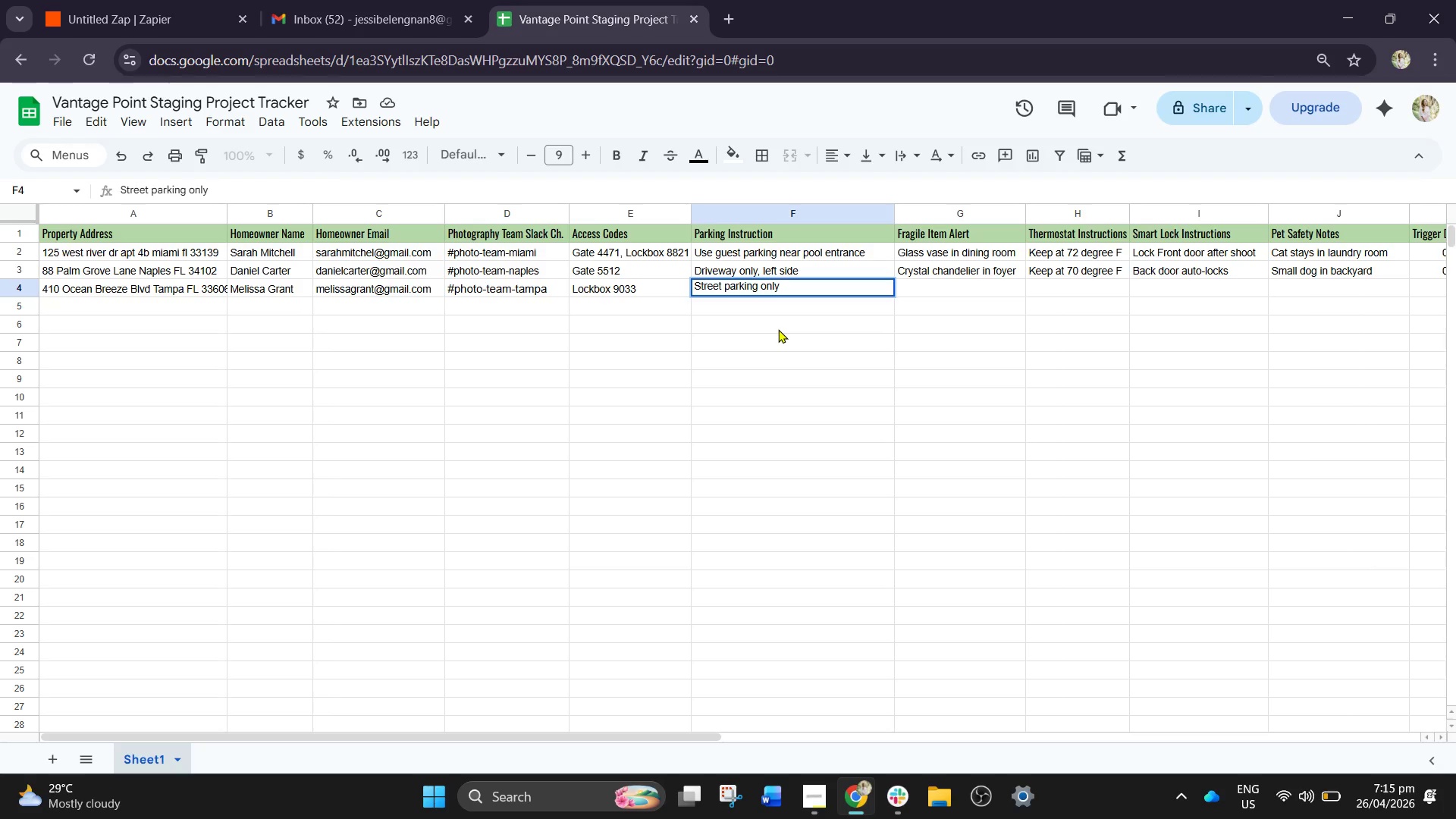 
wait(6.59)
 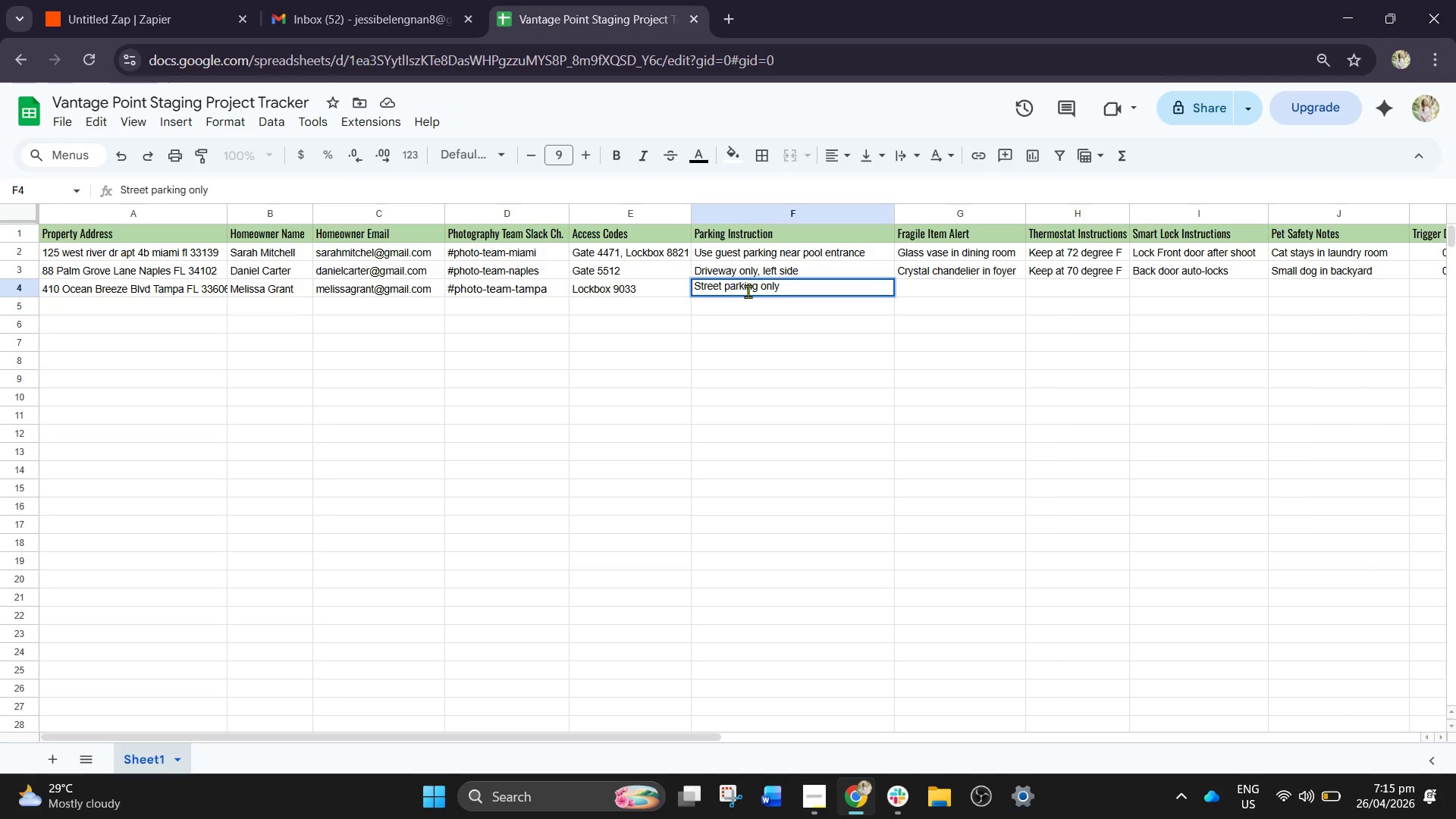 
left_click([929, 282])
 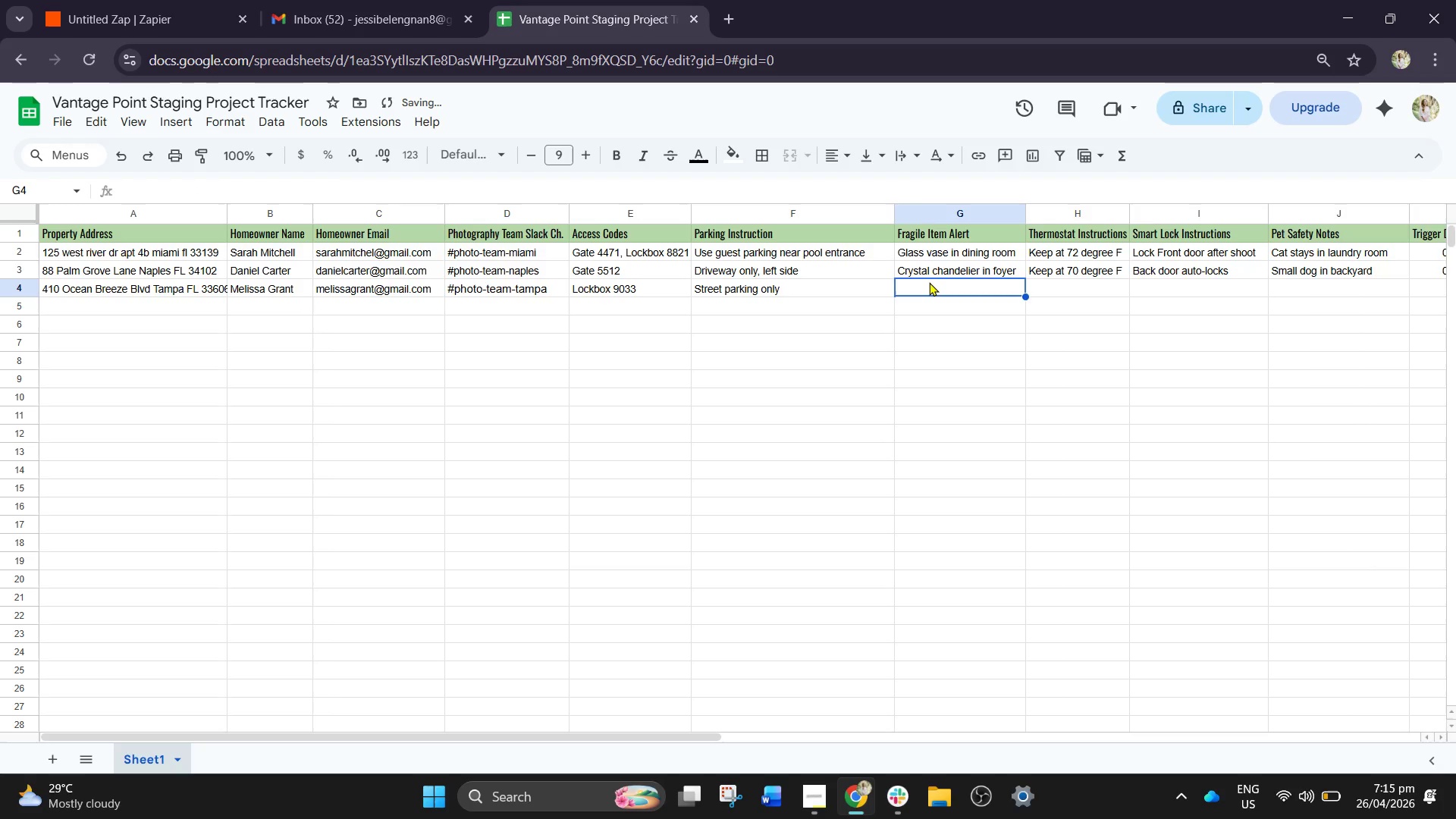 
type(Antique mirror)
 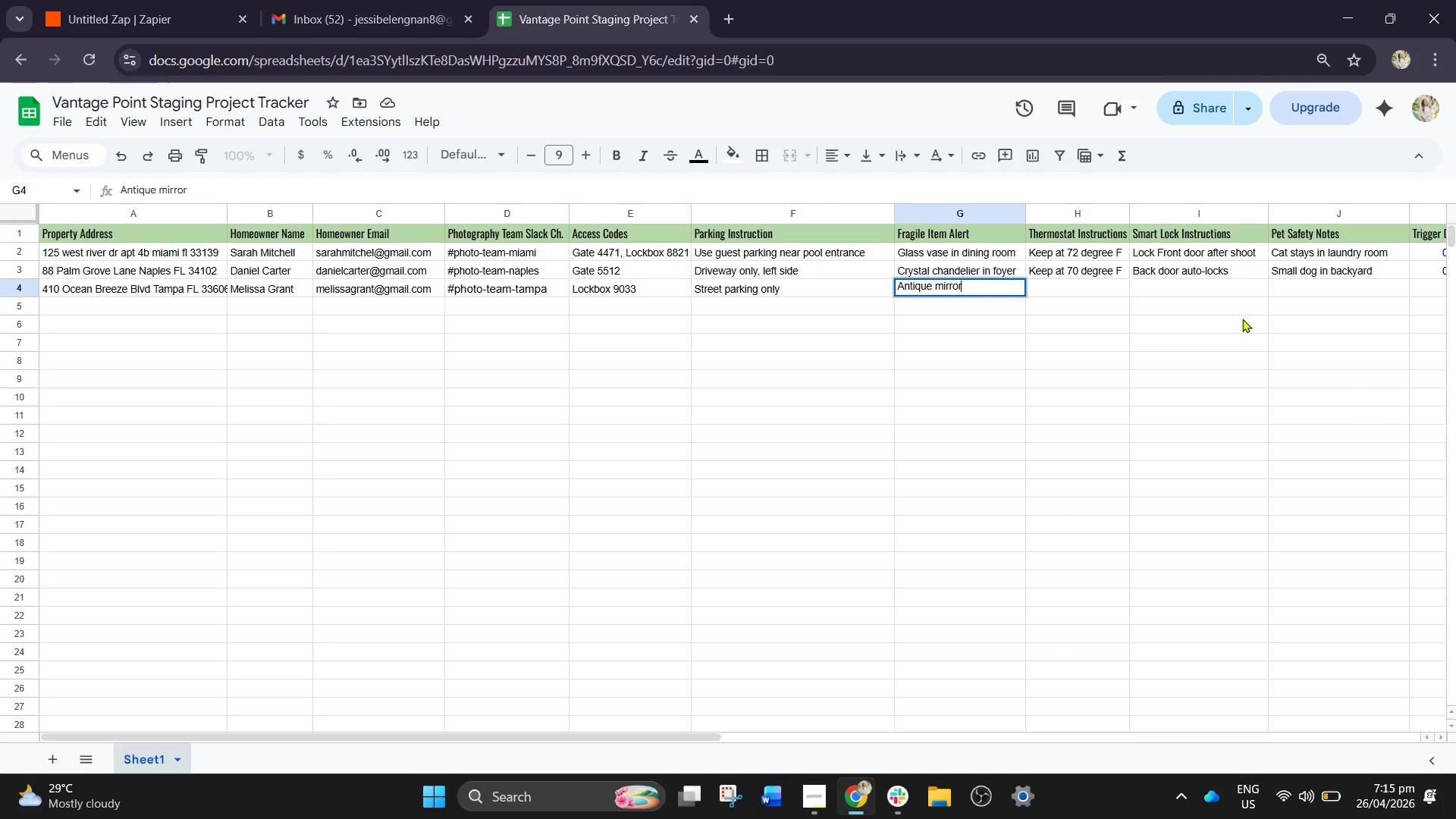 
type( in hallway)
 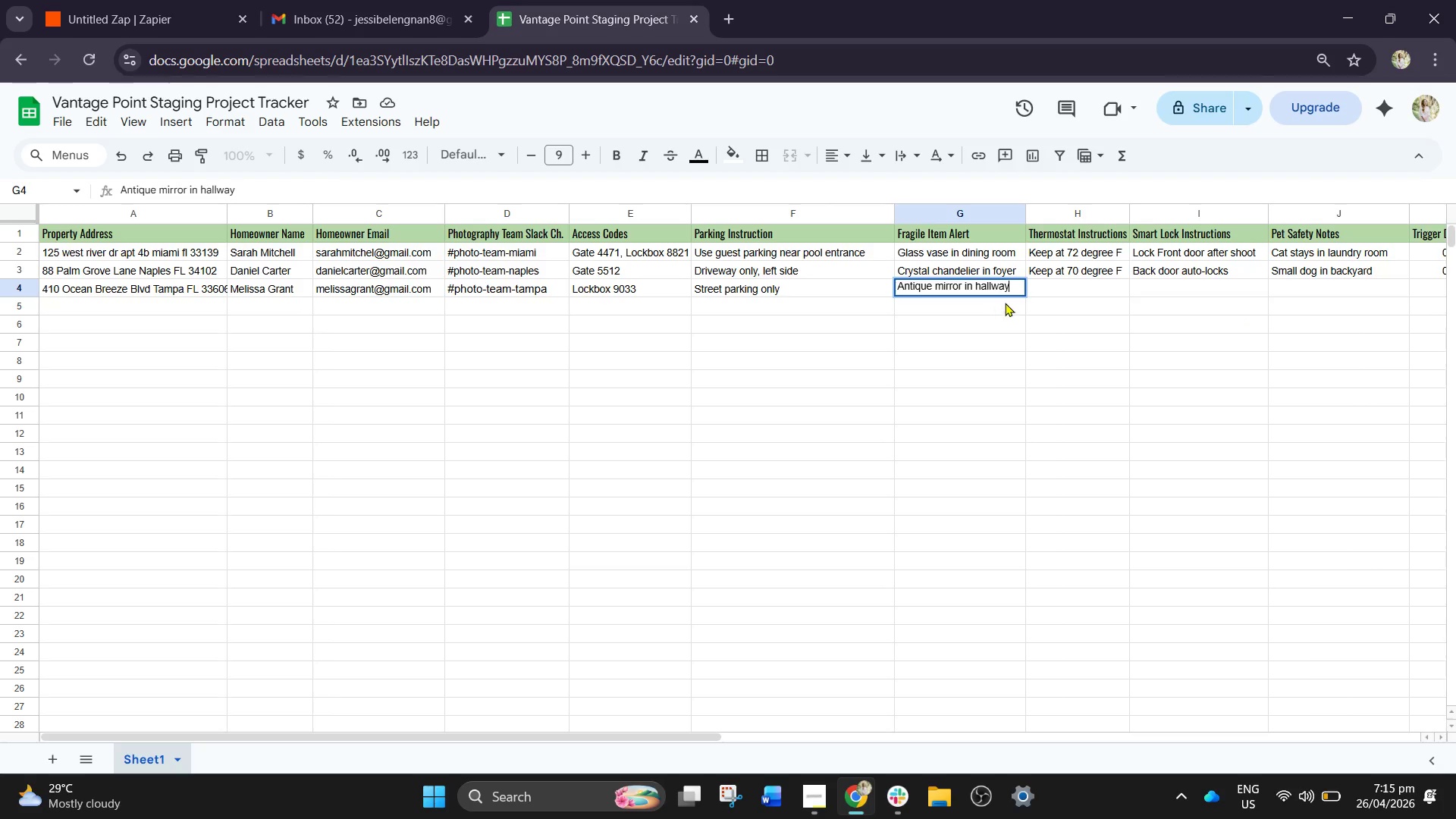 
left_click([1030, 291])
 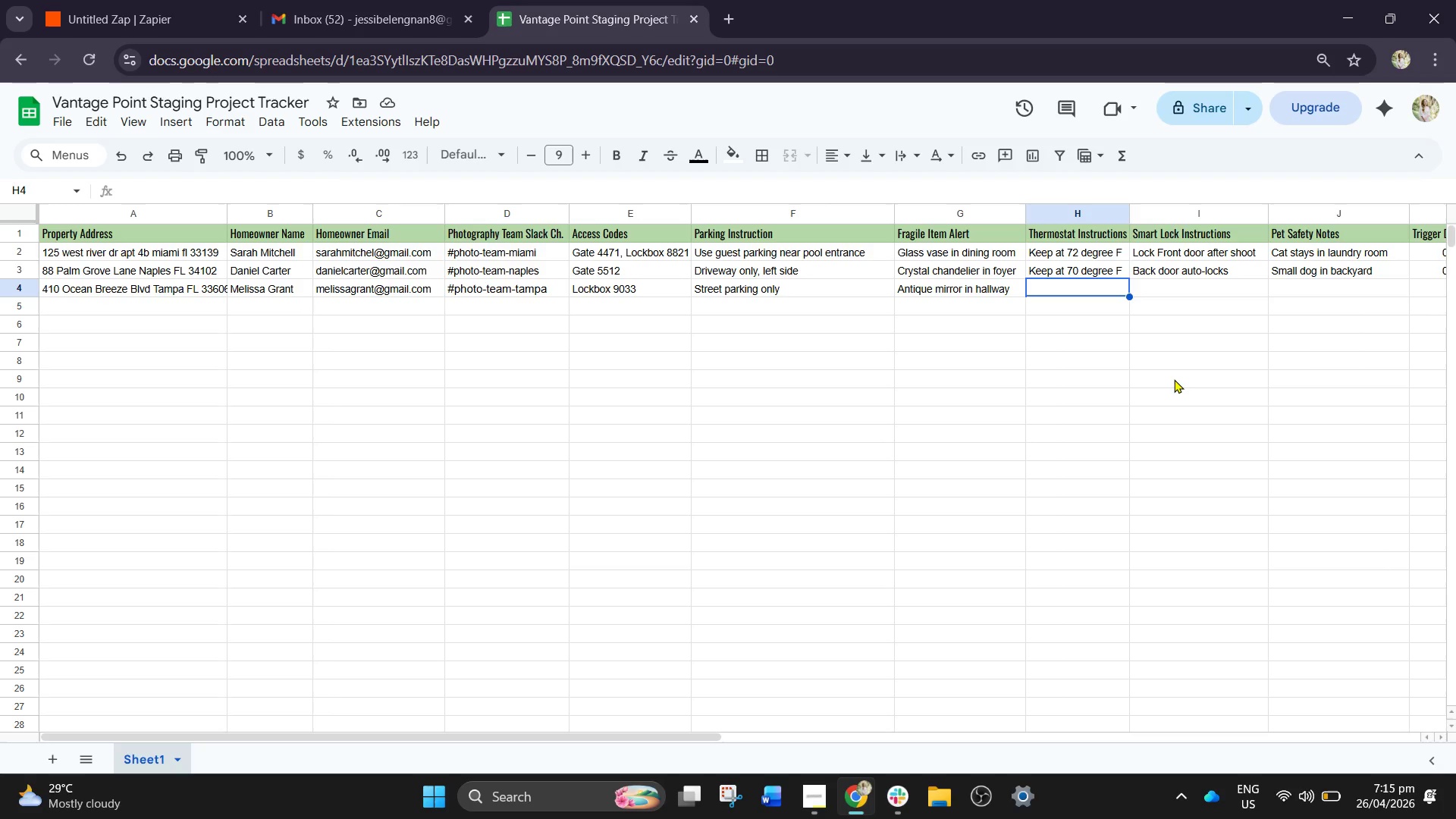 
wait(7.77)
 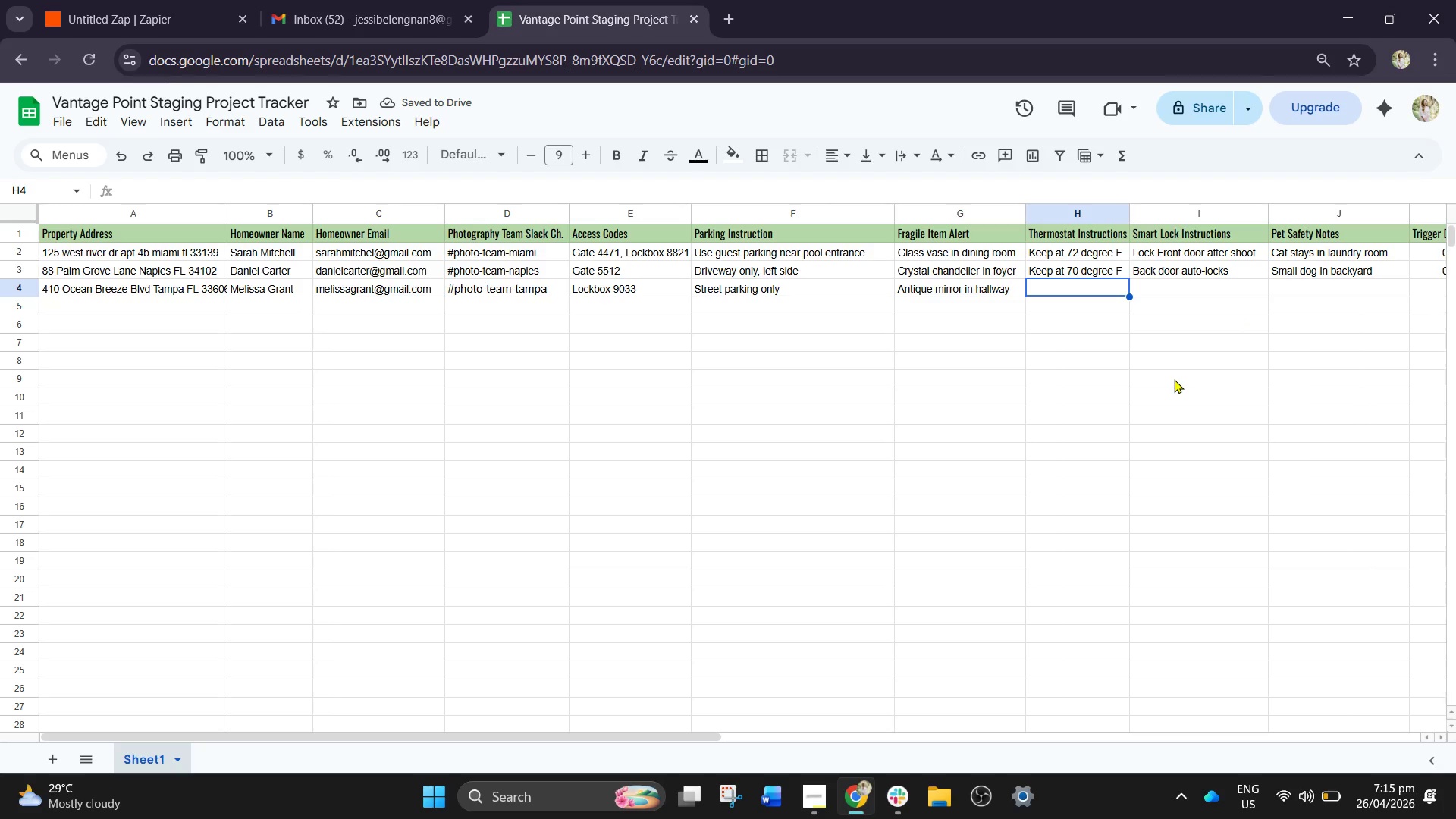 
type(Keep at 8)
key(Backspace)
type(71 degree F)
 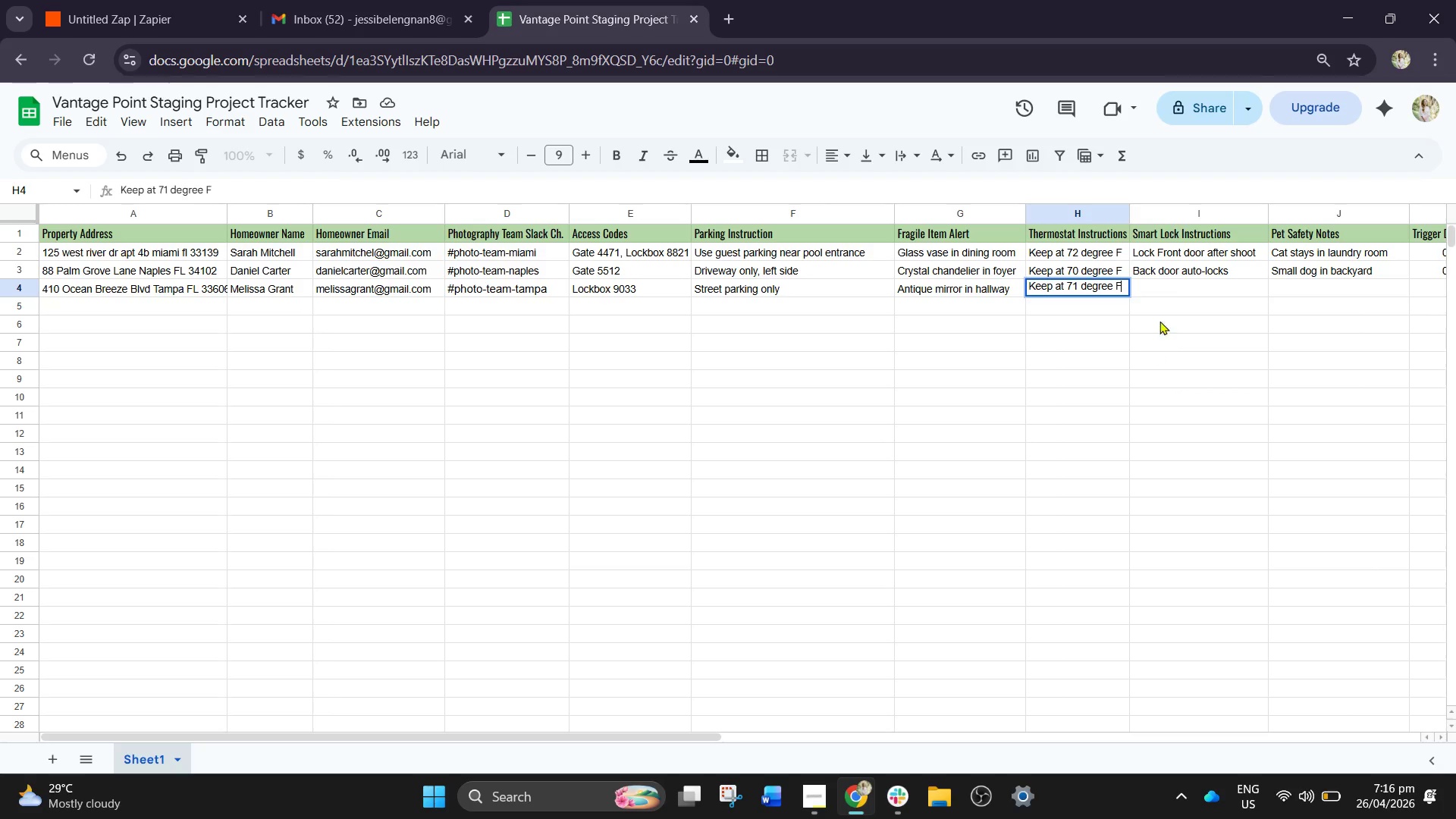 
left_click([1169, 284])
 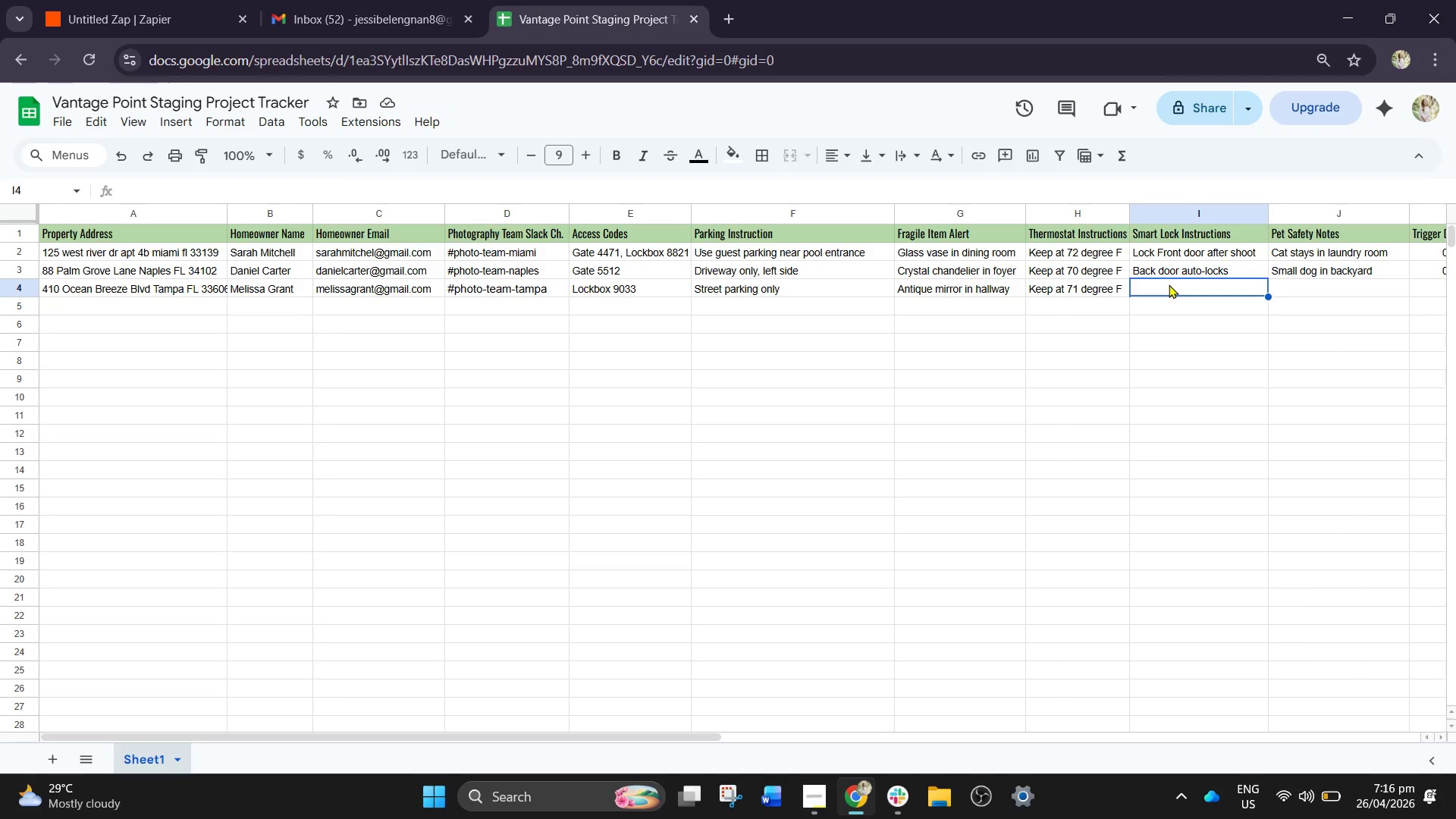 
wait(13.12)
 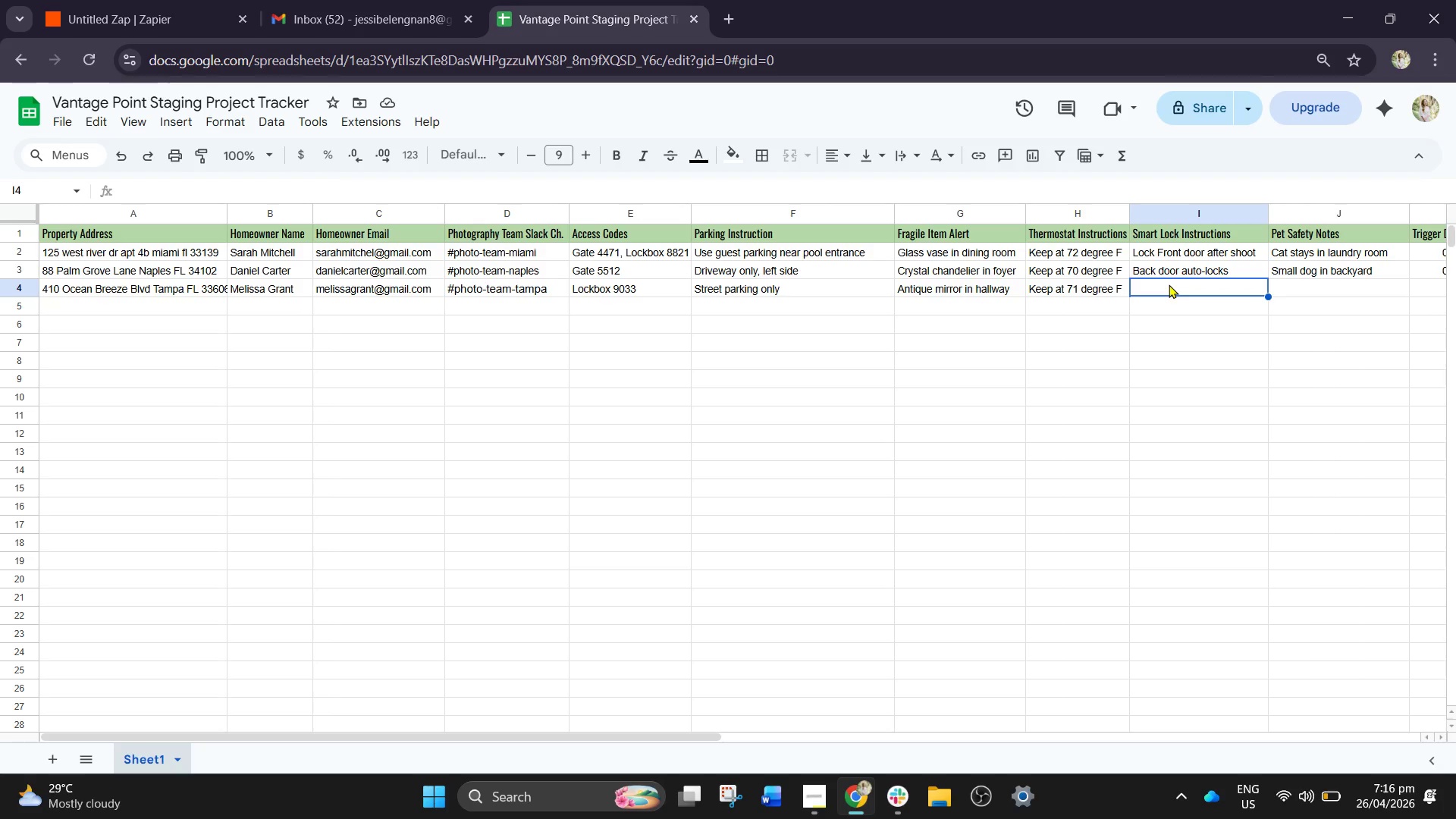 
type(Front  )
key(Backspace)
type(gate j)
key(Backspace)
type(key)
 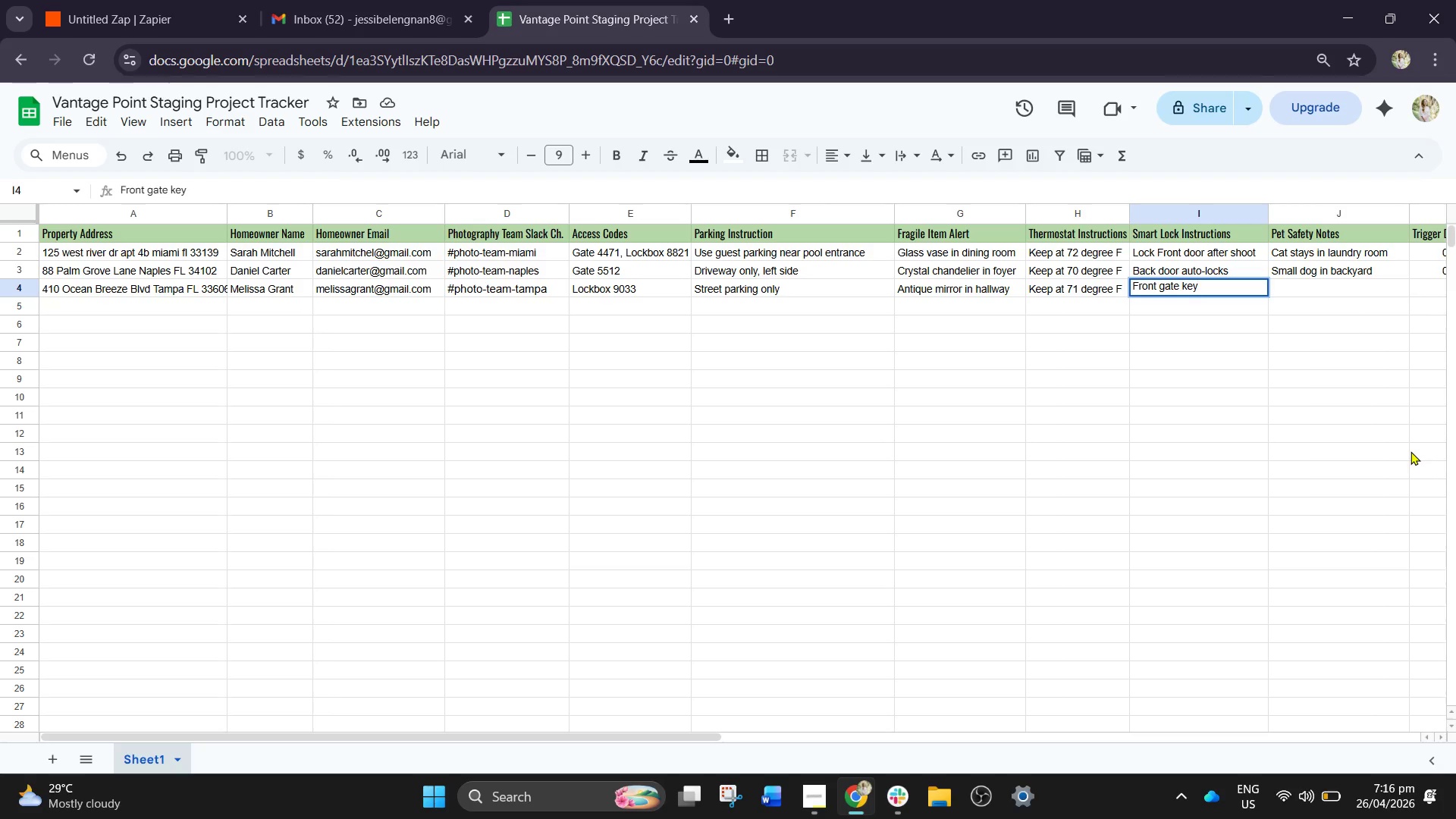 
type( under mat)
 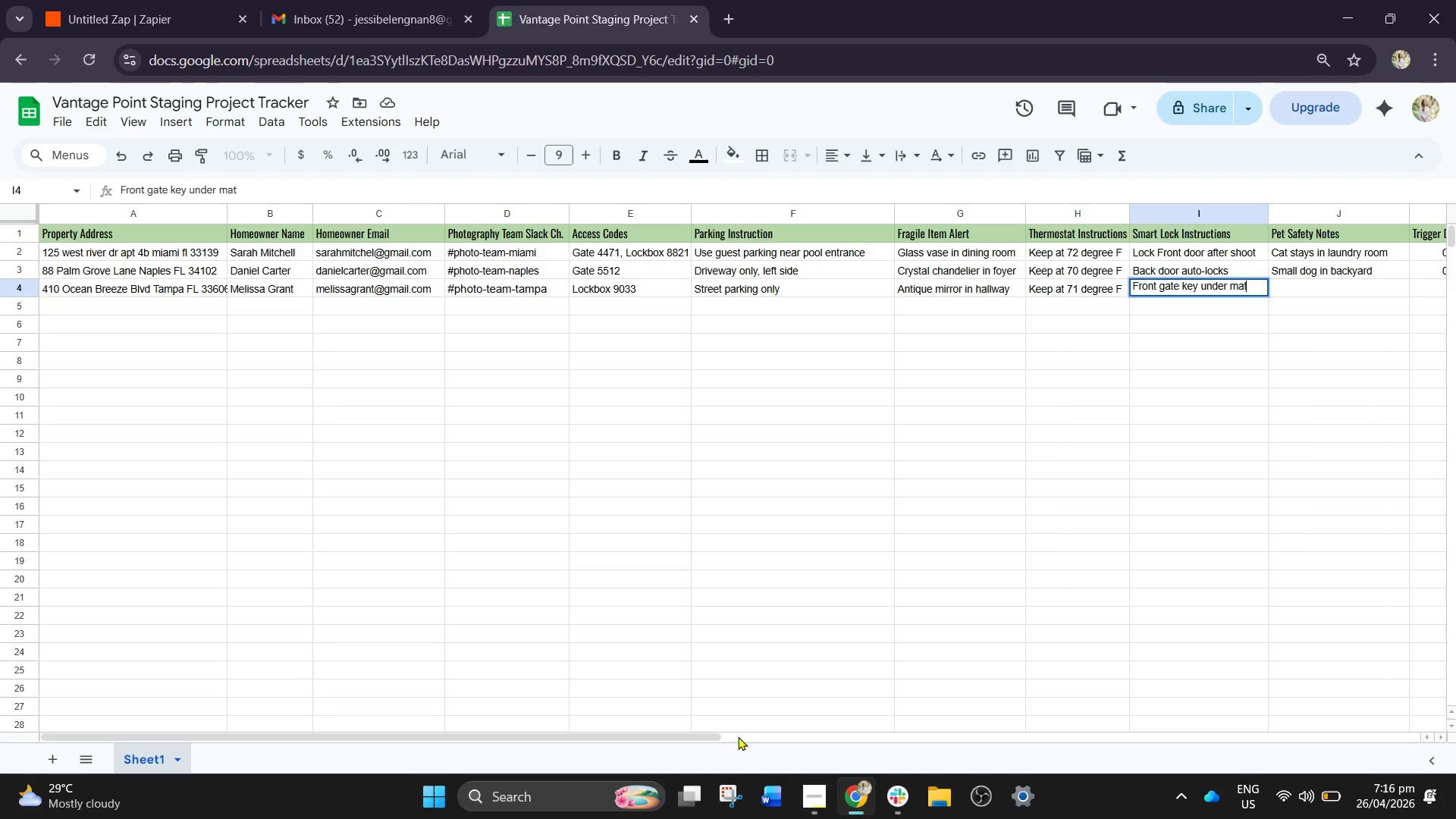 
left_click_drag(start_coordinate=[706, 736], to_coordinate=[706, 749])
 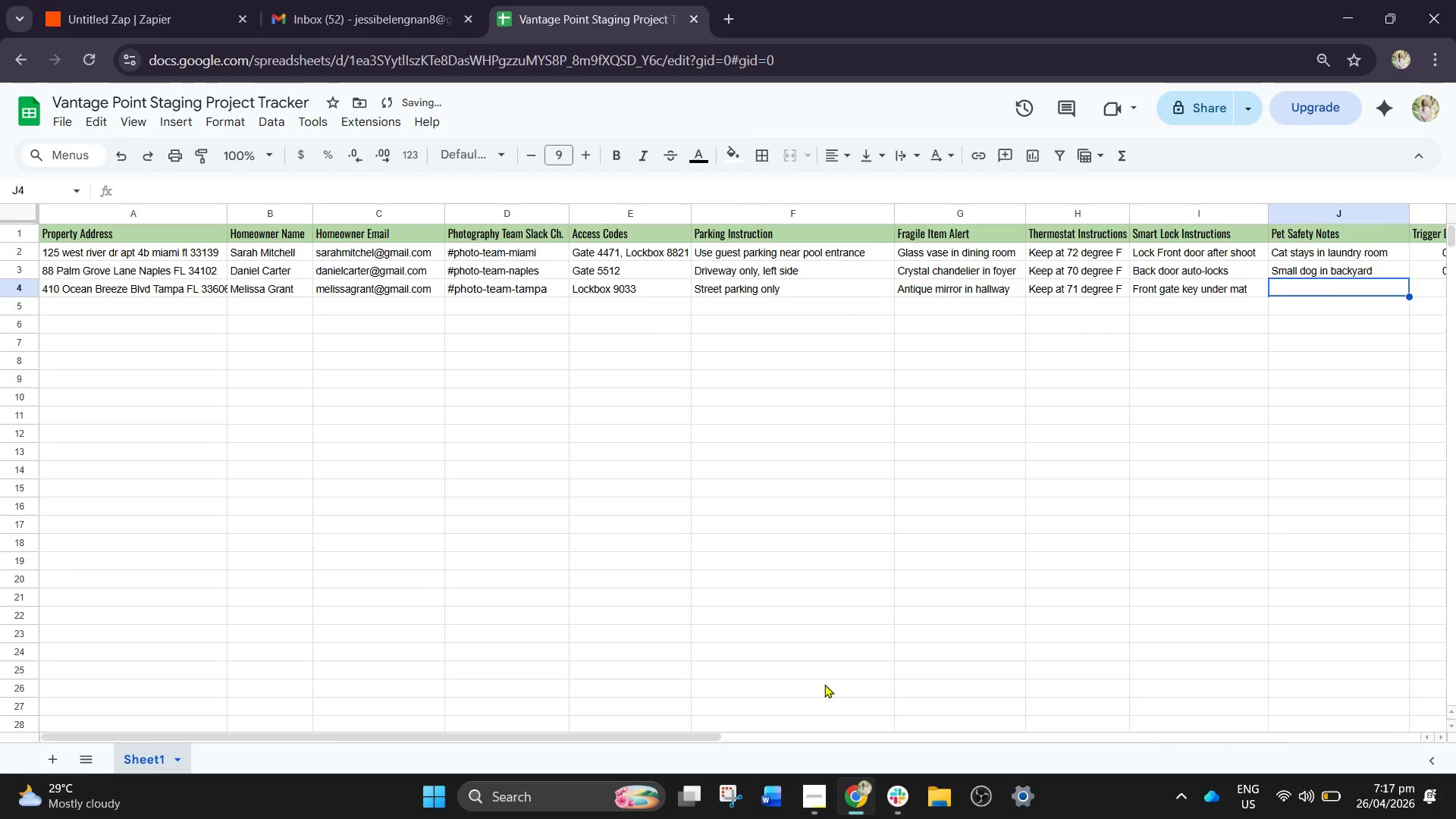 
left_click_drag(start_coordinate=[648, 742], to_coordinate=[694, 745])
 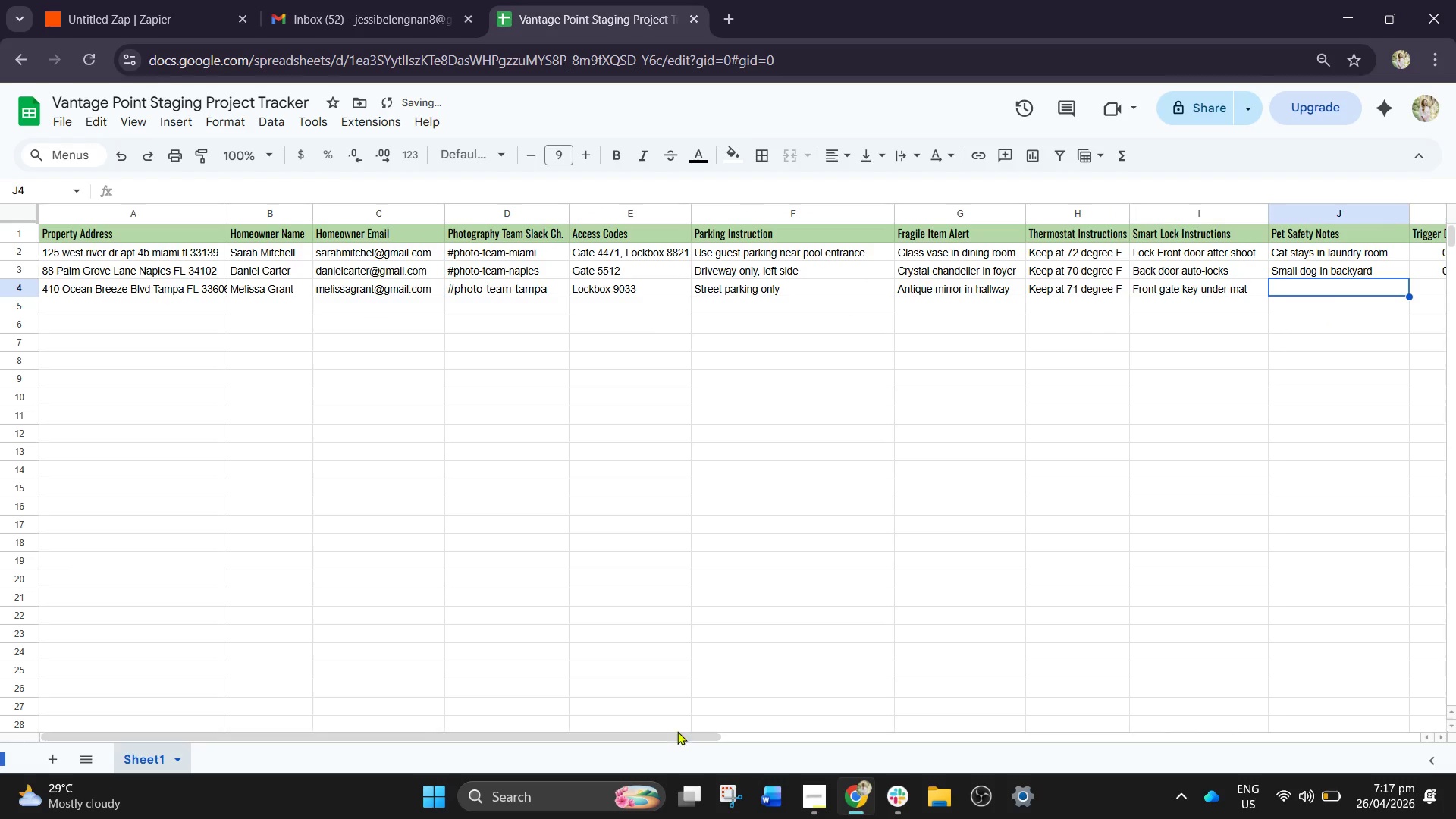 
left_click_drag(start_coordinate=[679, 733], to_coordinate=[1072, 733])
 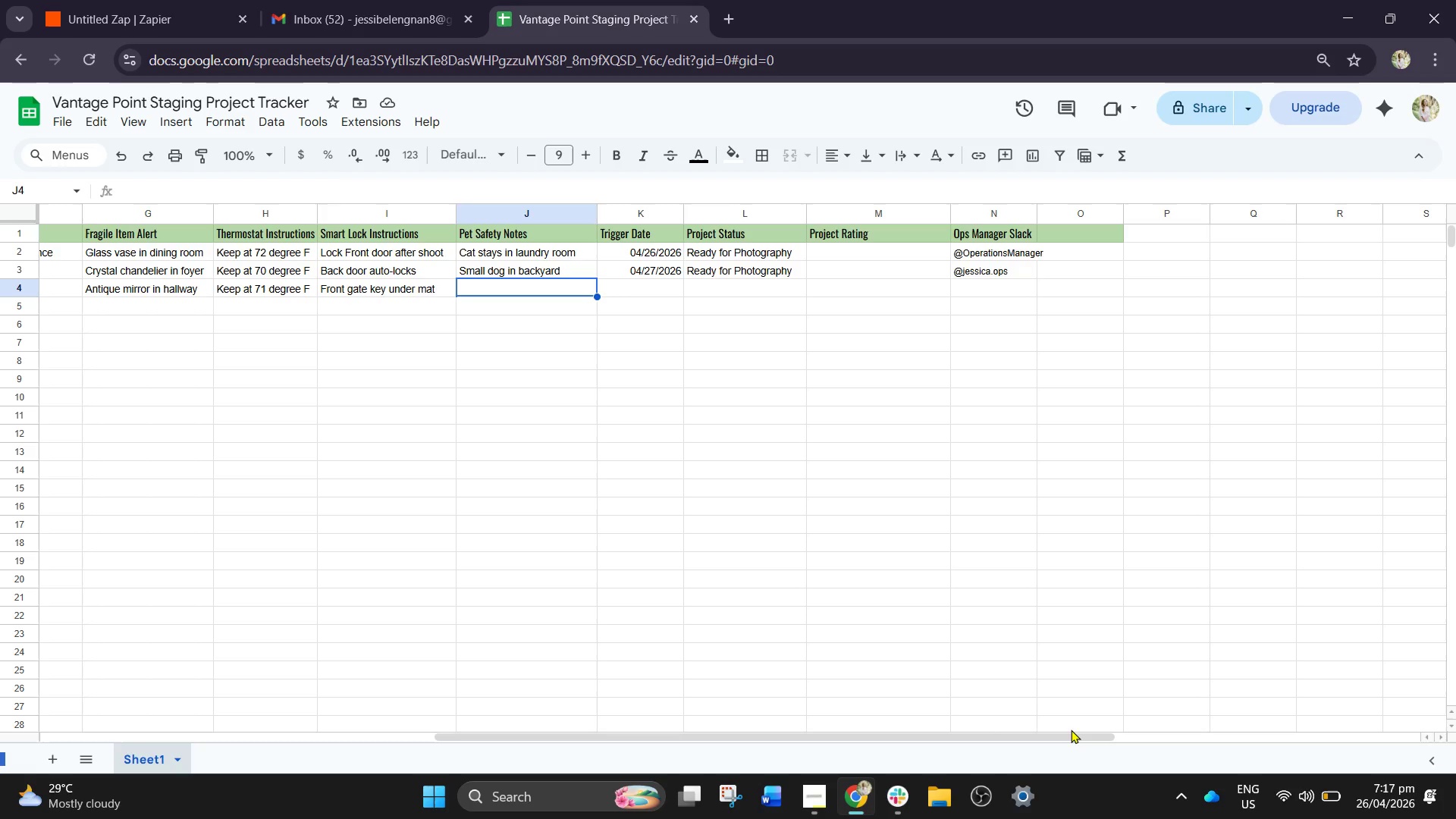 
wait(6.08)
 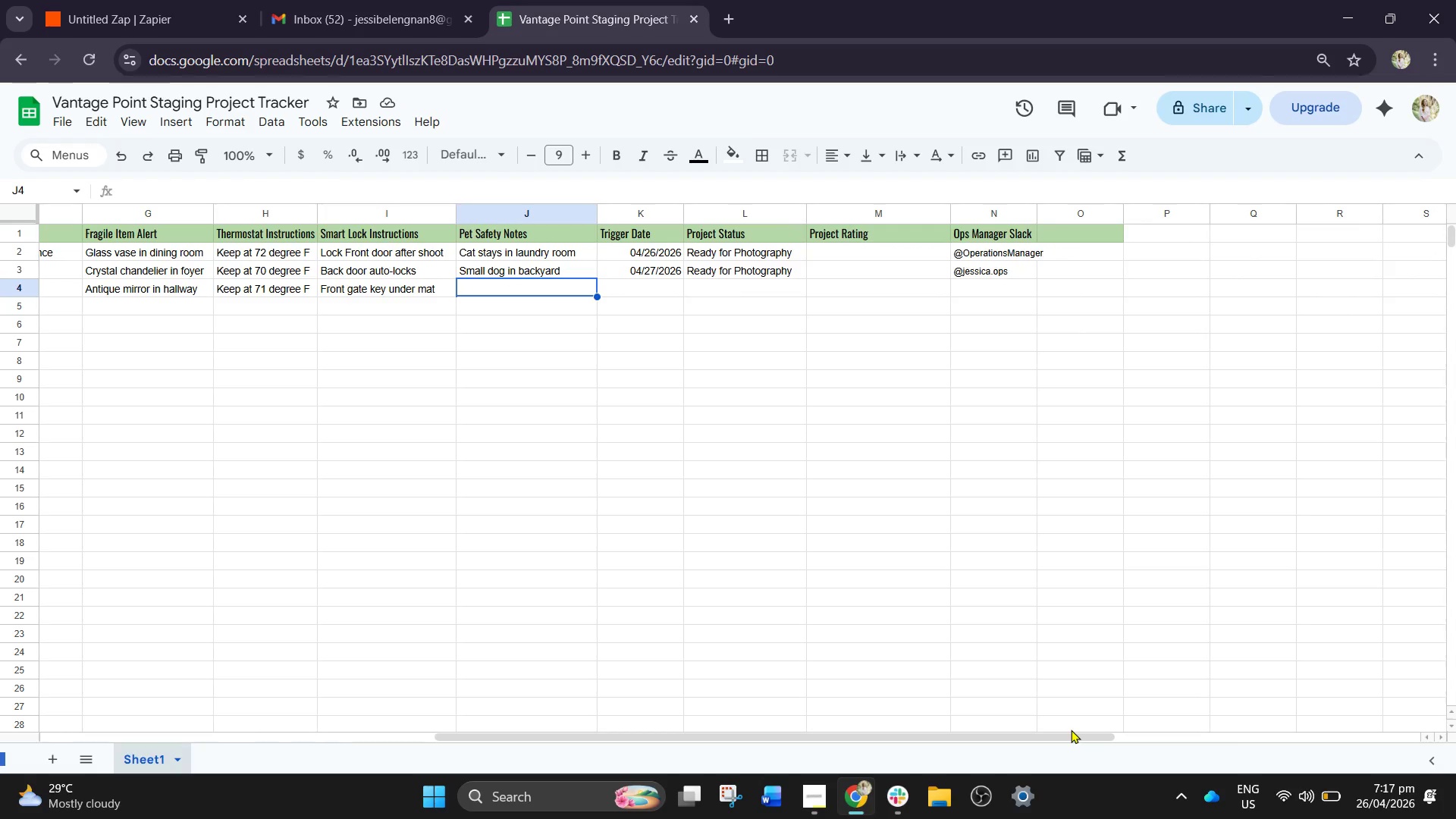 
key(CapsLock)
 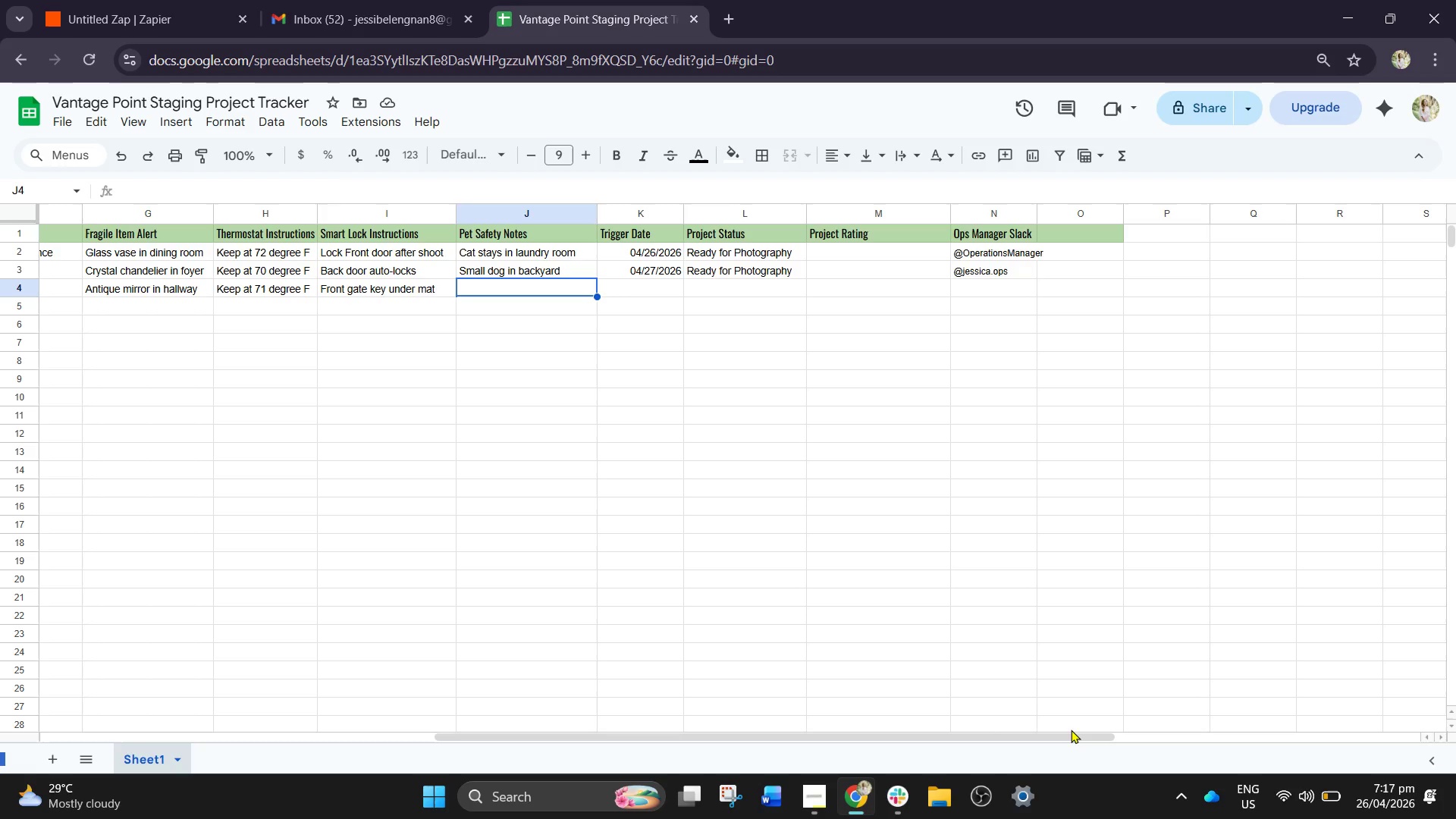 
key(N)
 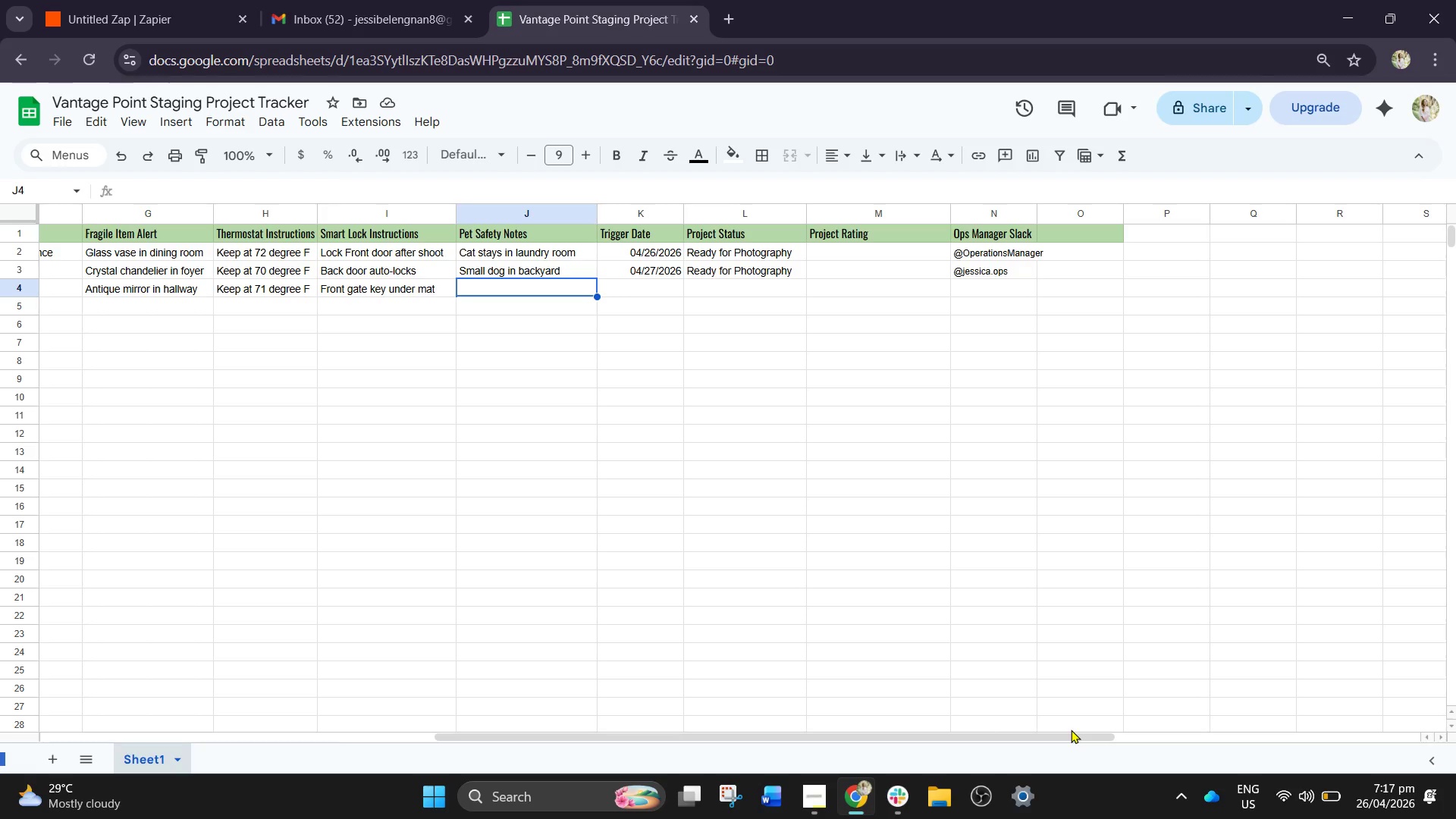 
key(CapsLock)
 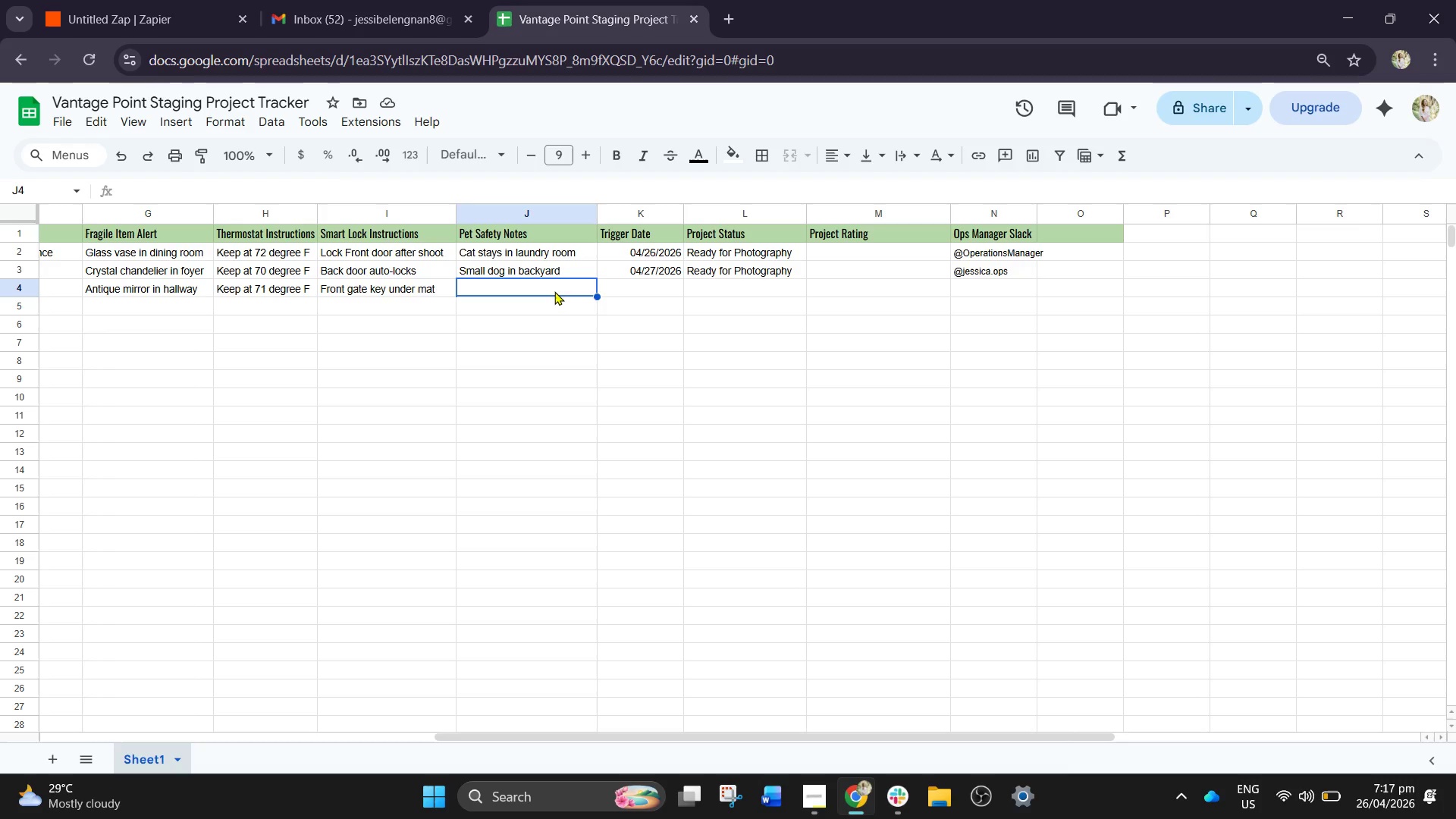 
key(N)
 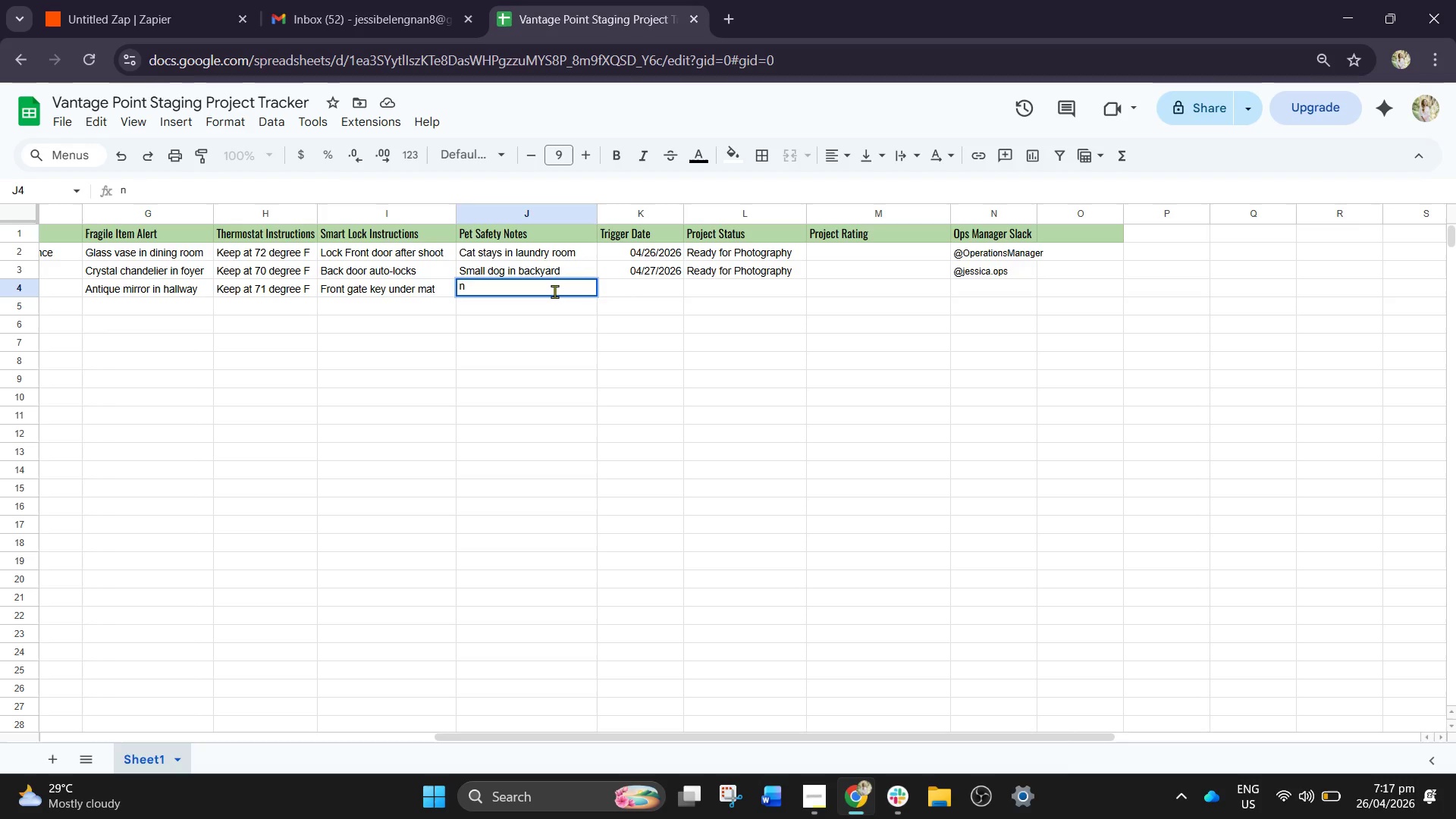 
key(Backspace)
 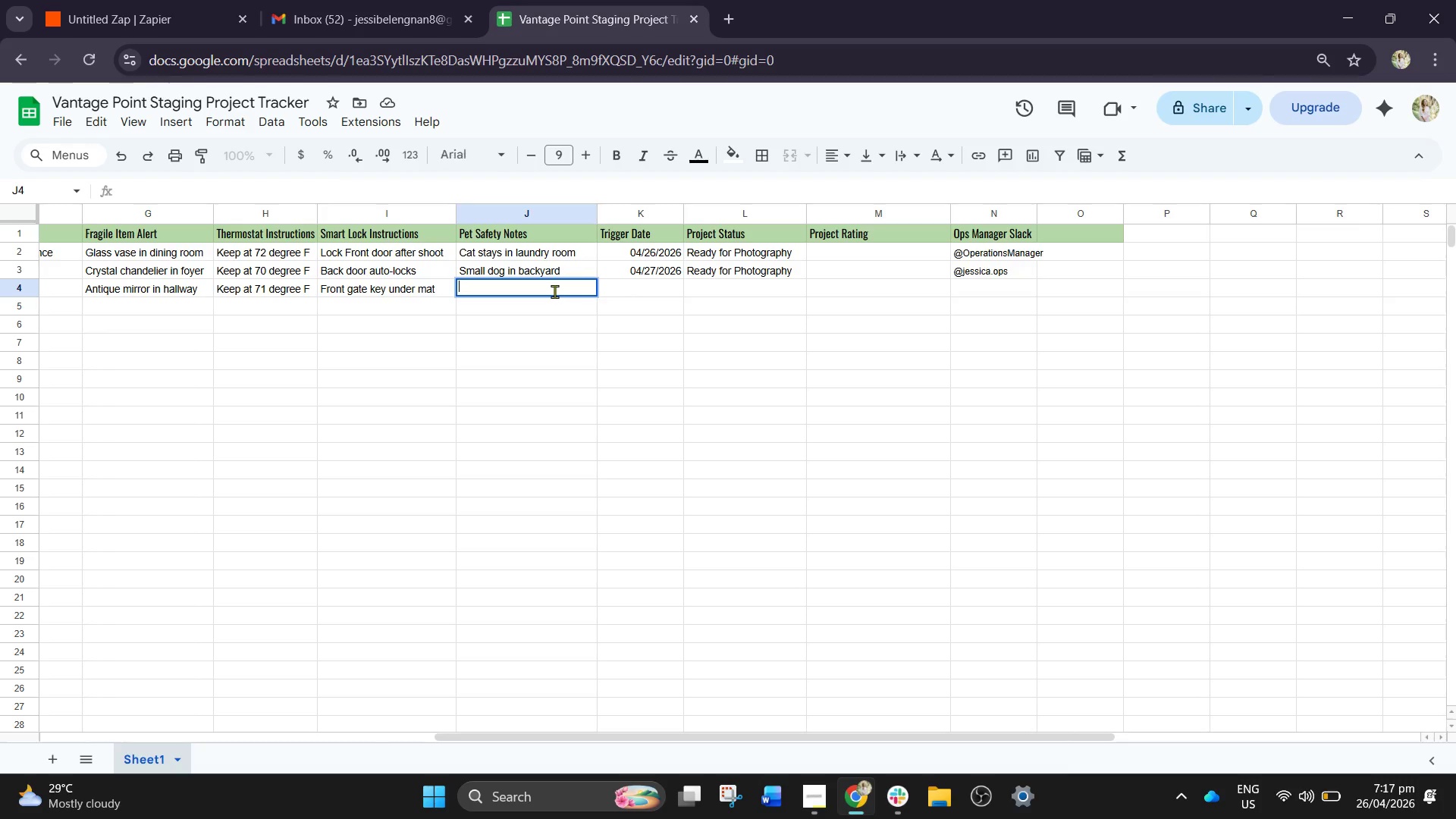 
key(CapsLock)
 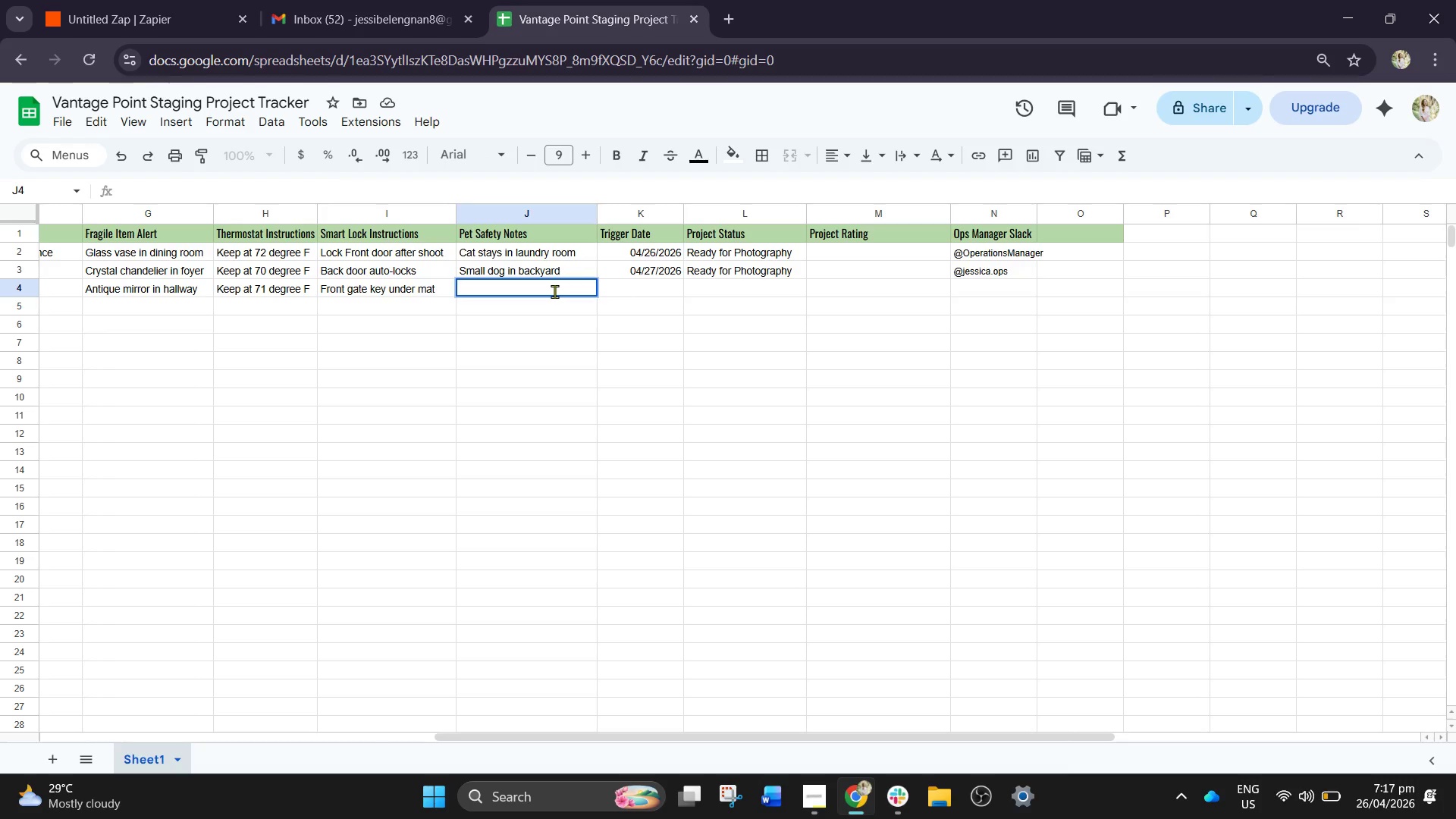 
key(N)
 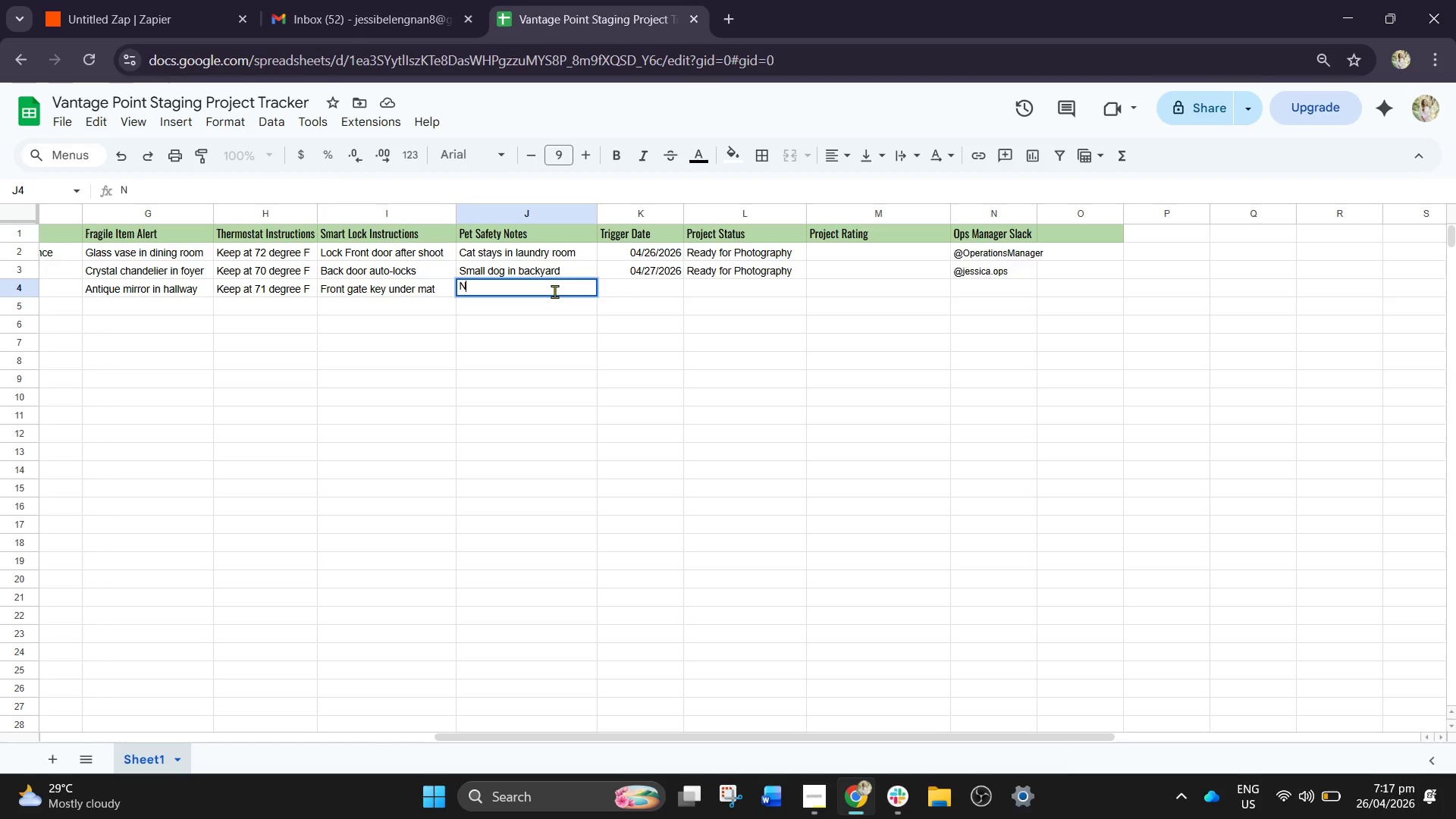 
key(CapsLock)
 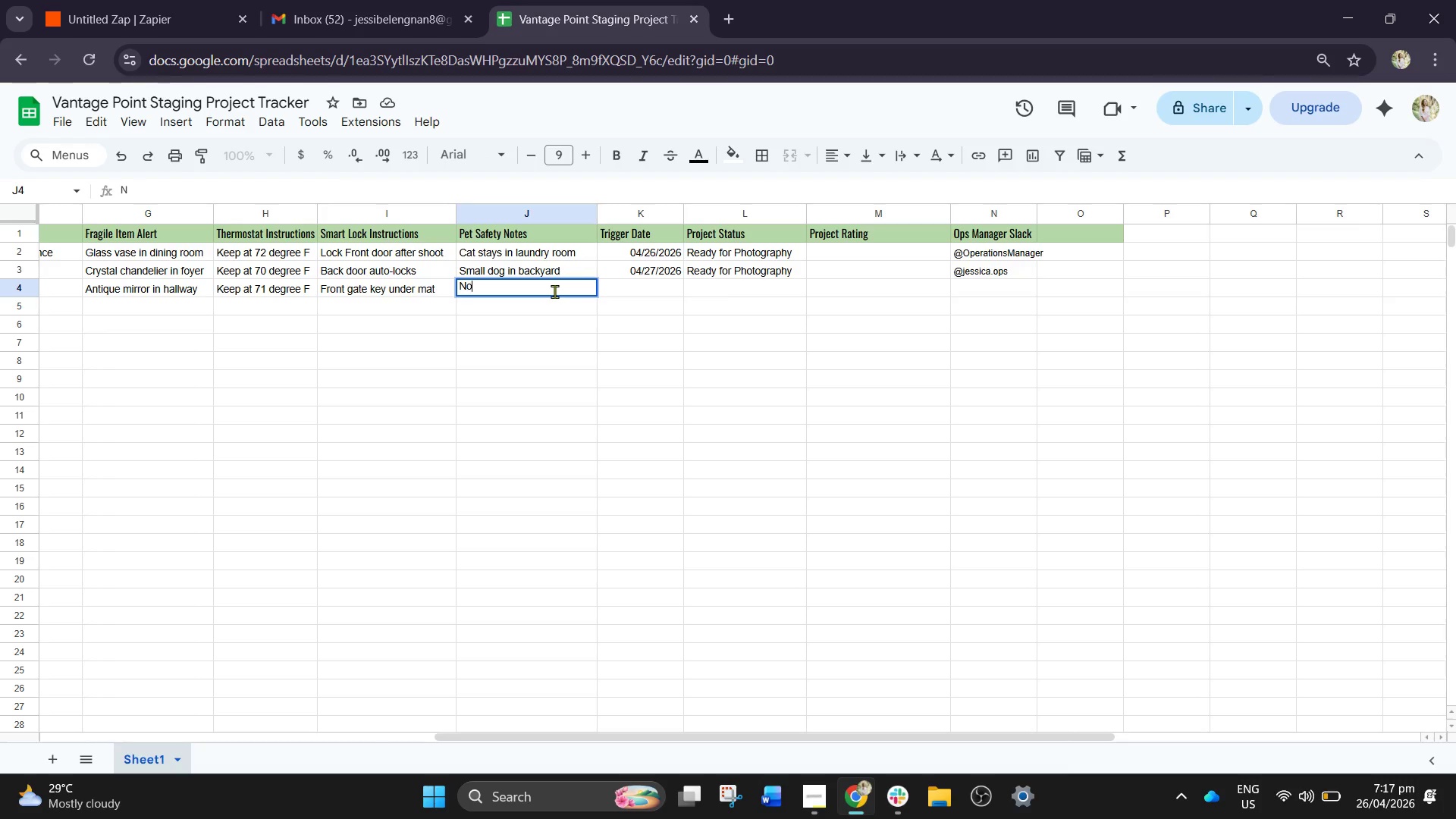 
key(O)
 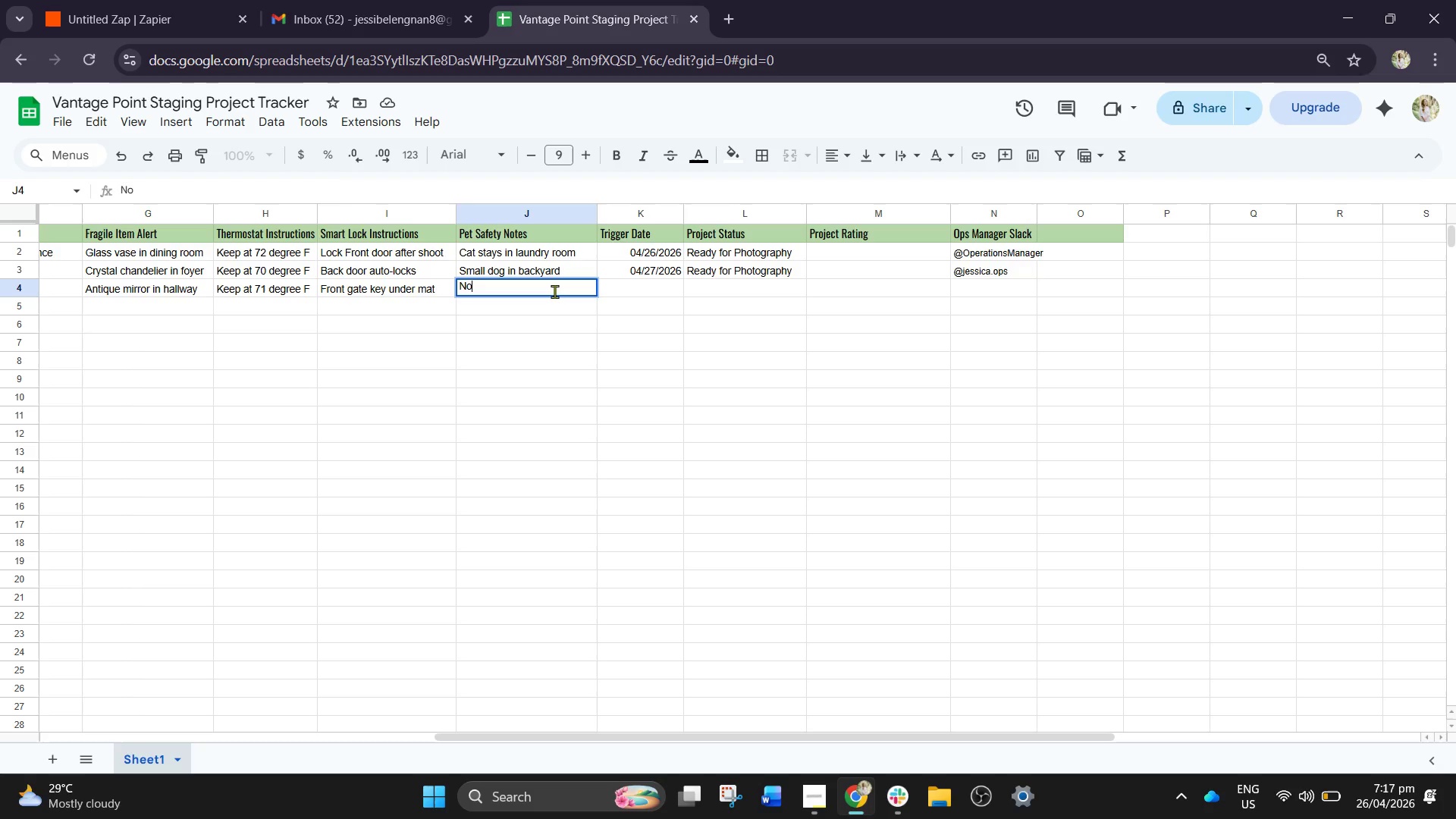 
key(Space)
 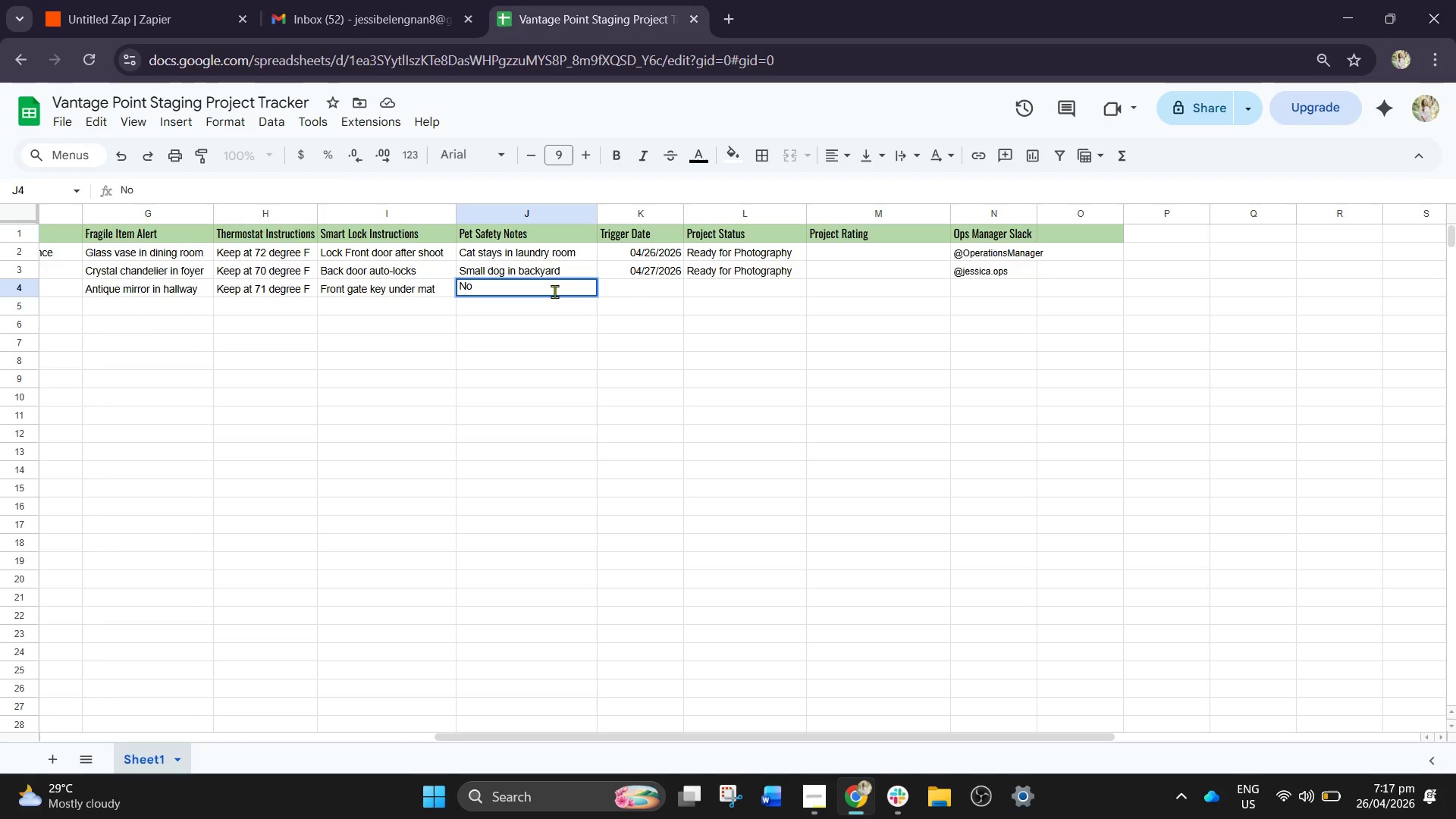 
type(pets )
 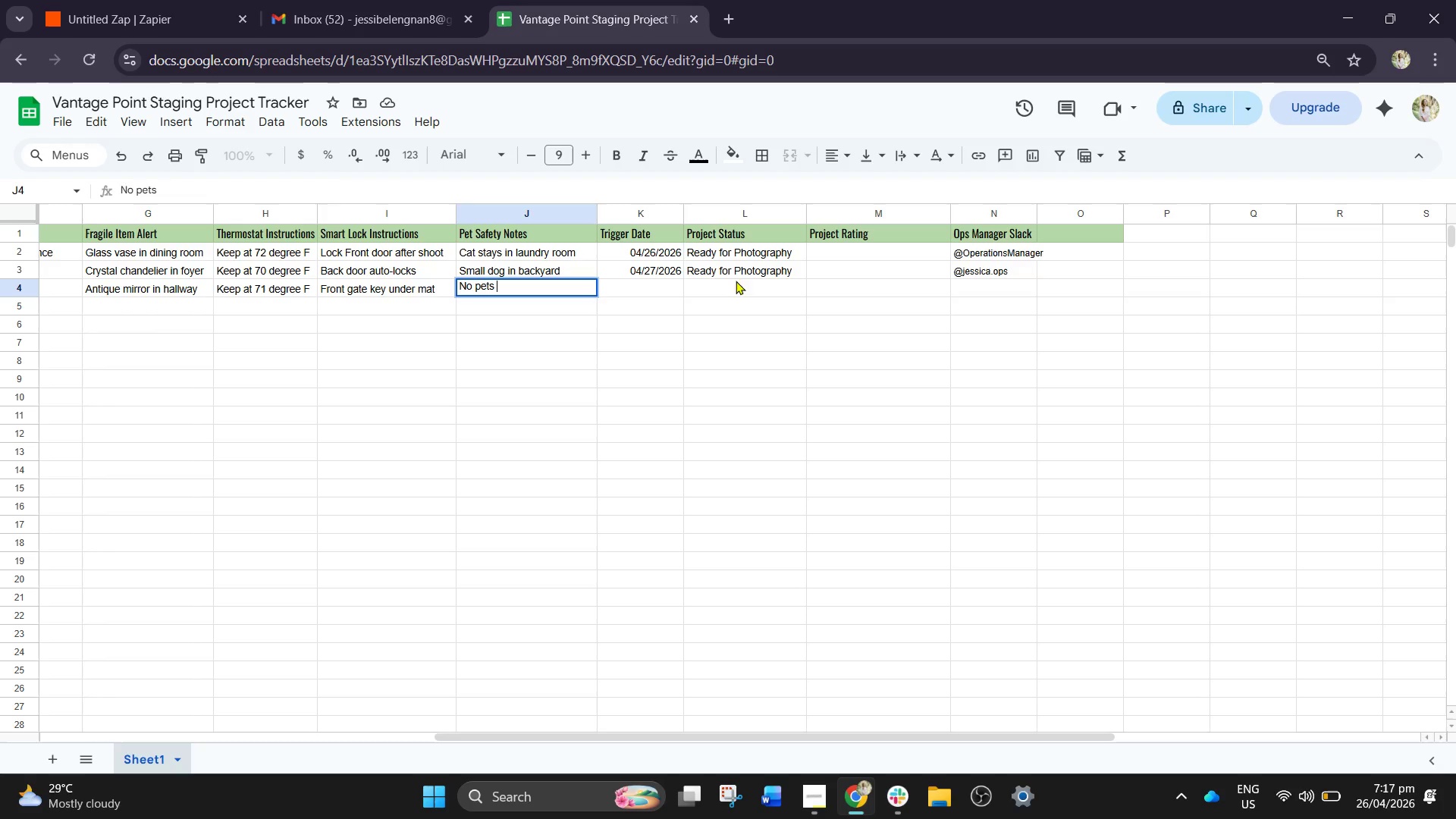 
left_click([651, 290])
 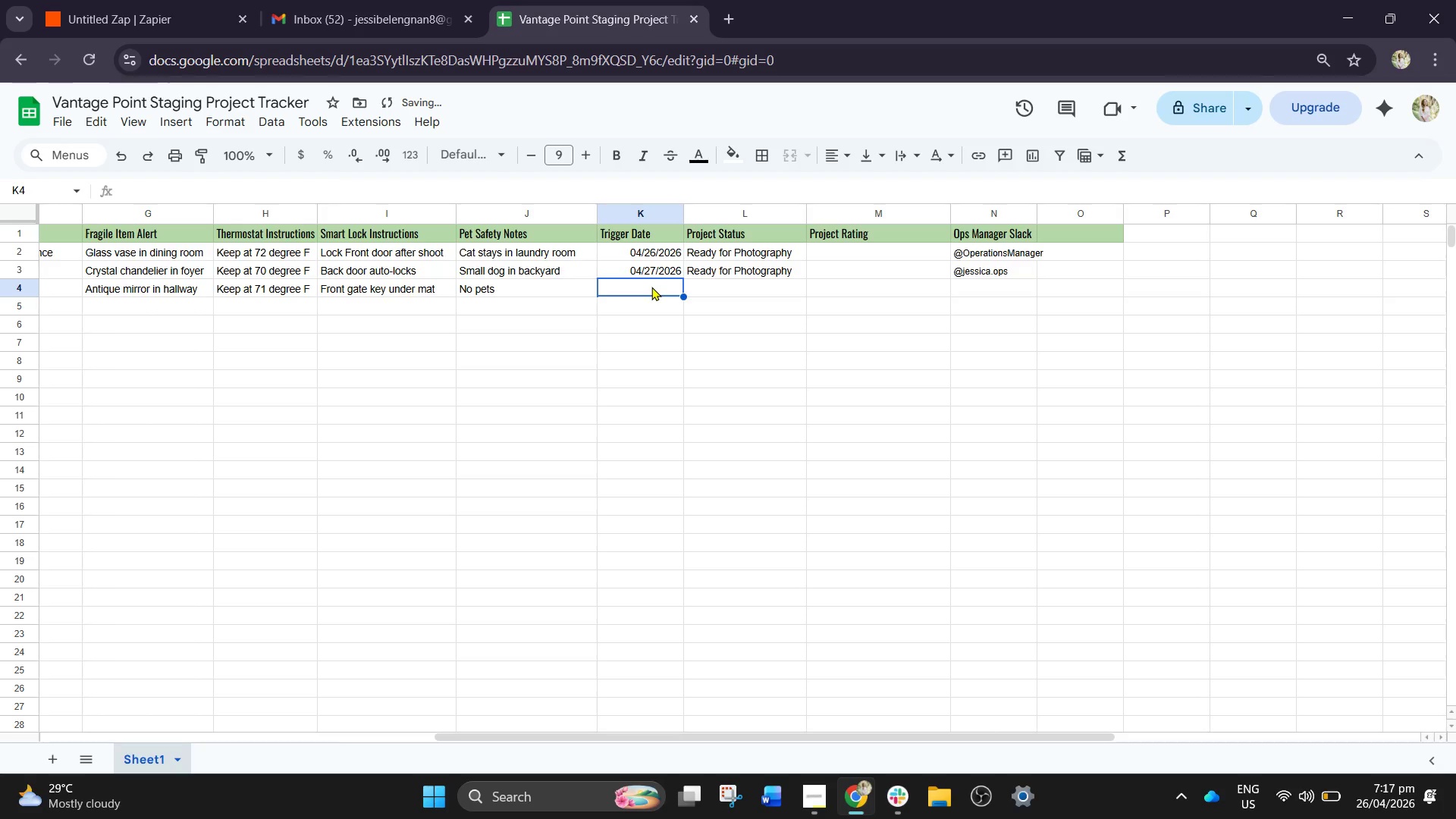 
left_click([651, 287])
 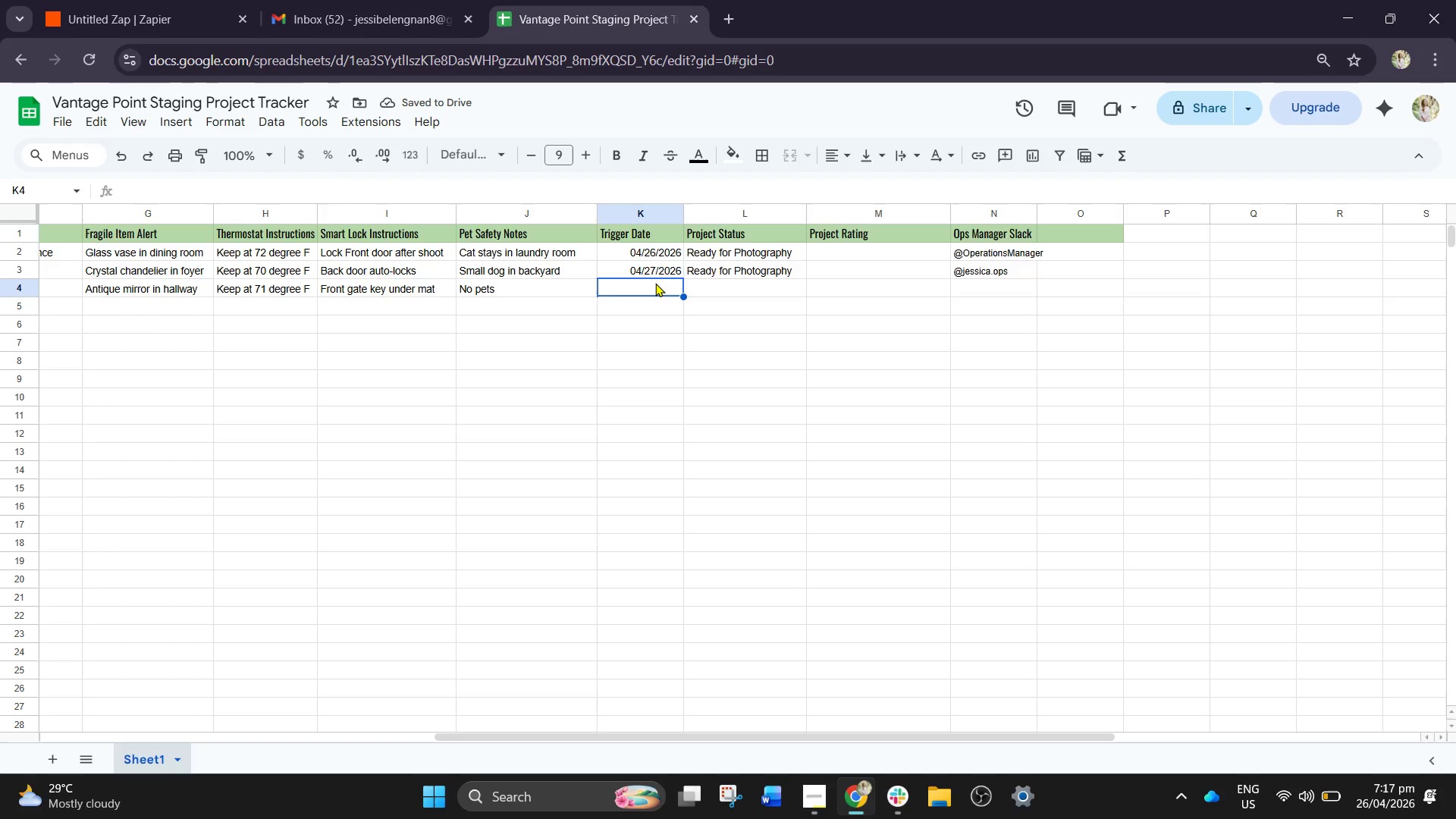 
type(04/)
 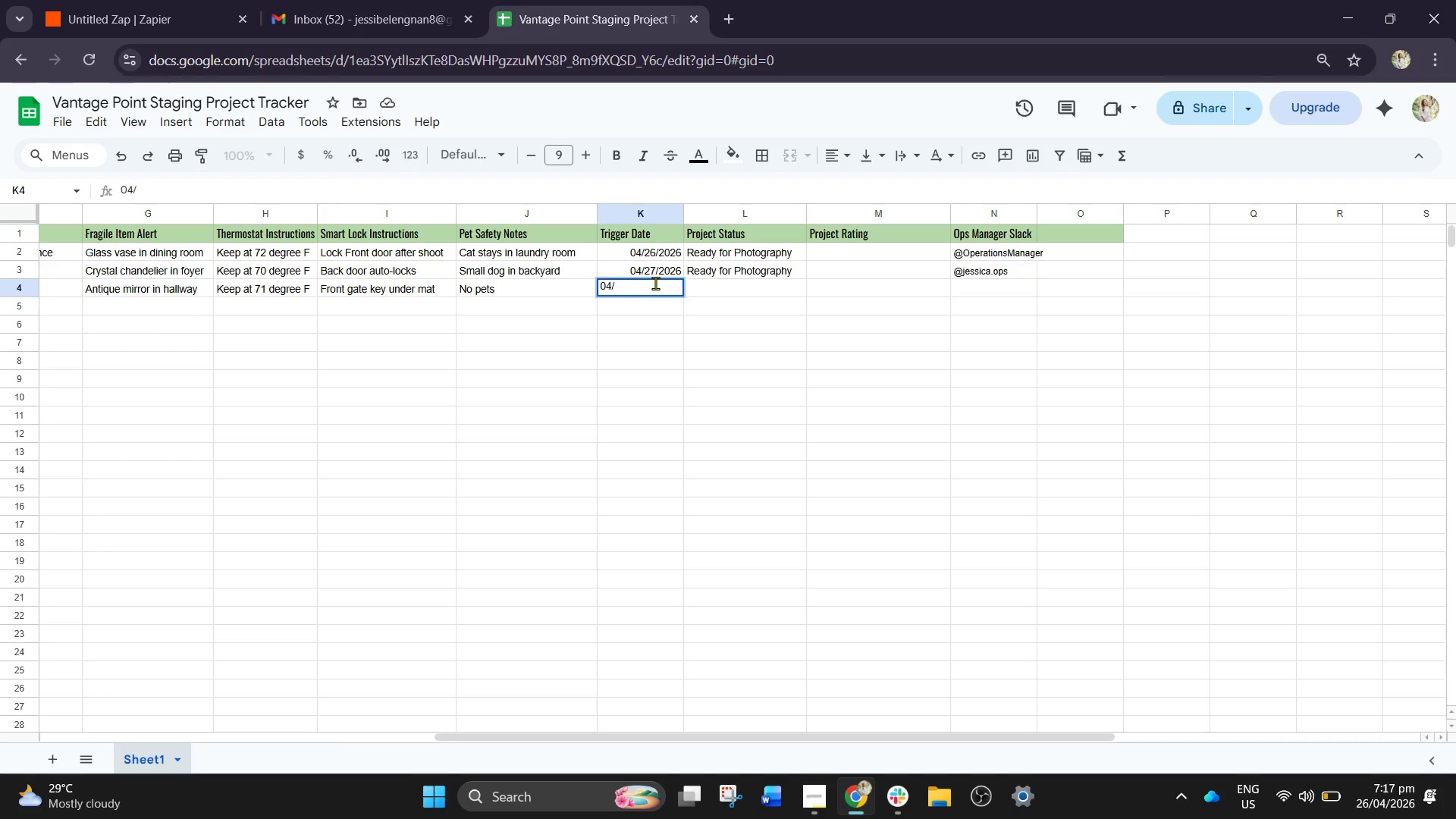 
type(28/2026)
 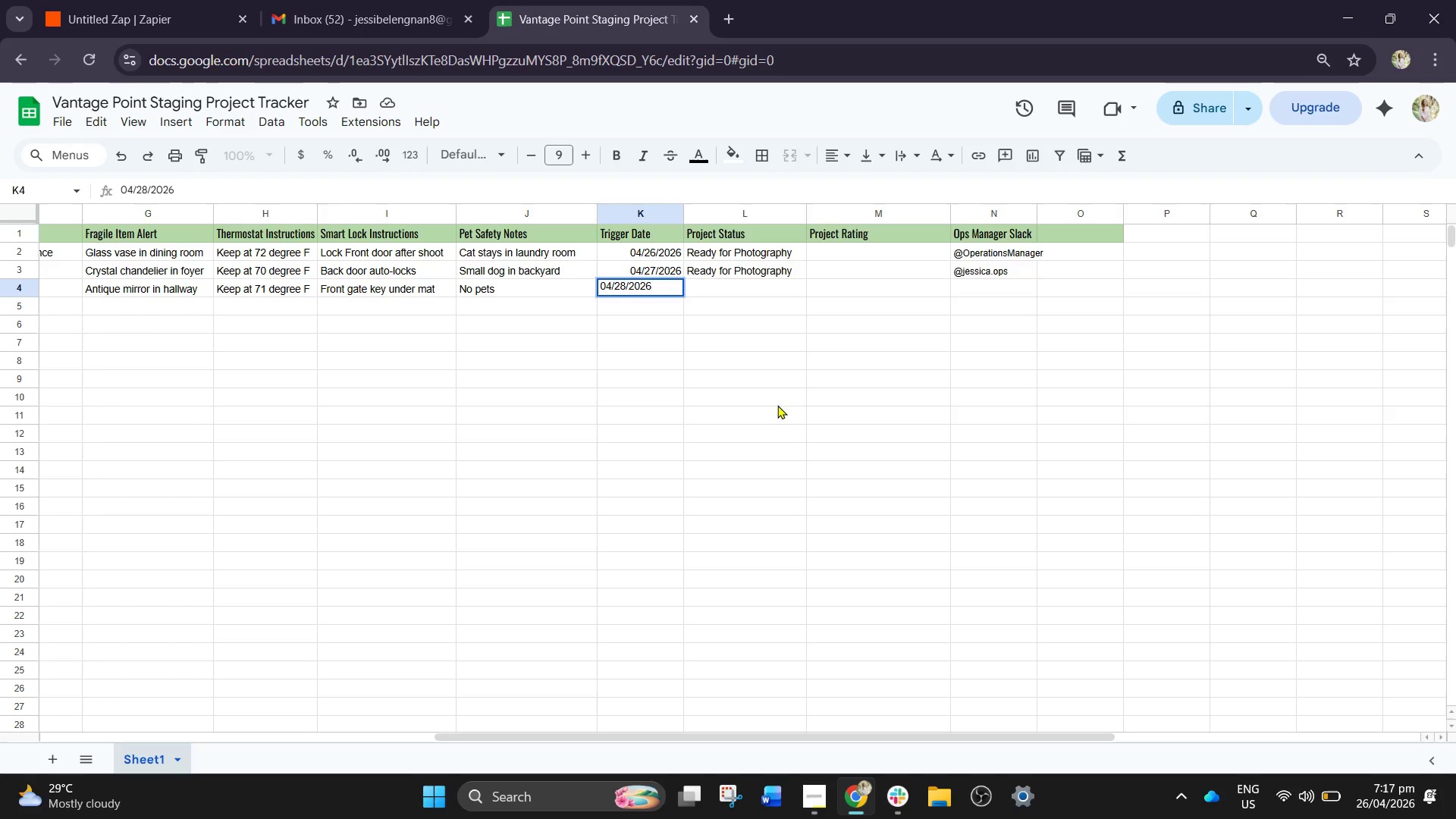 
left_click([712, 294])
 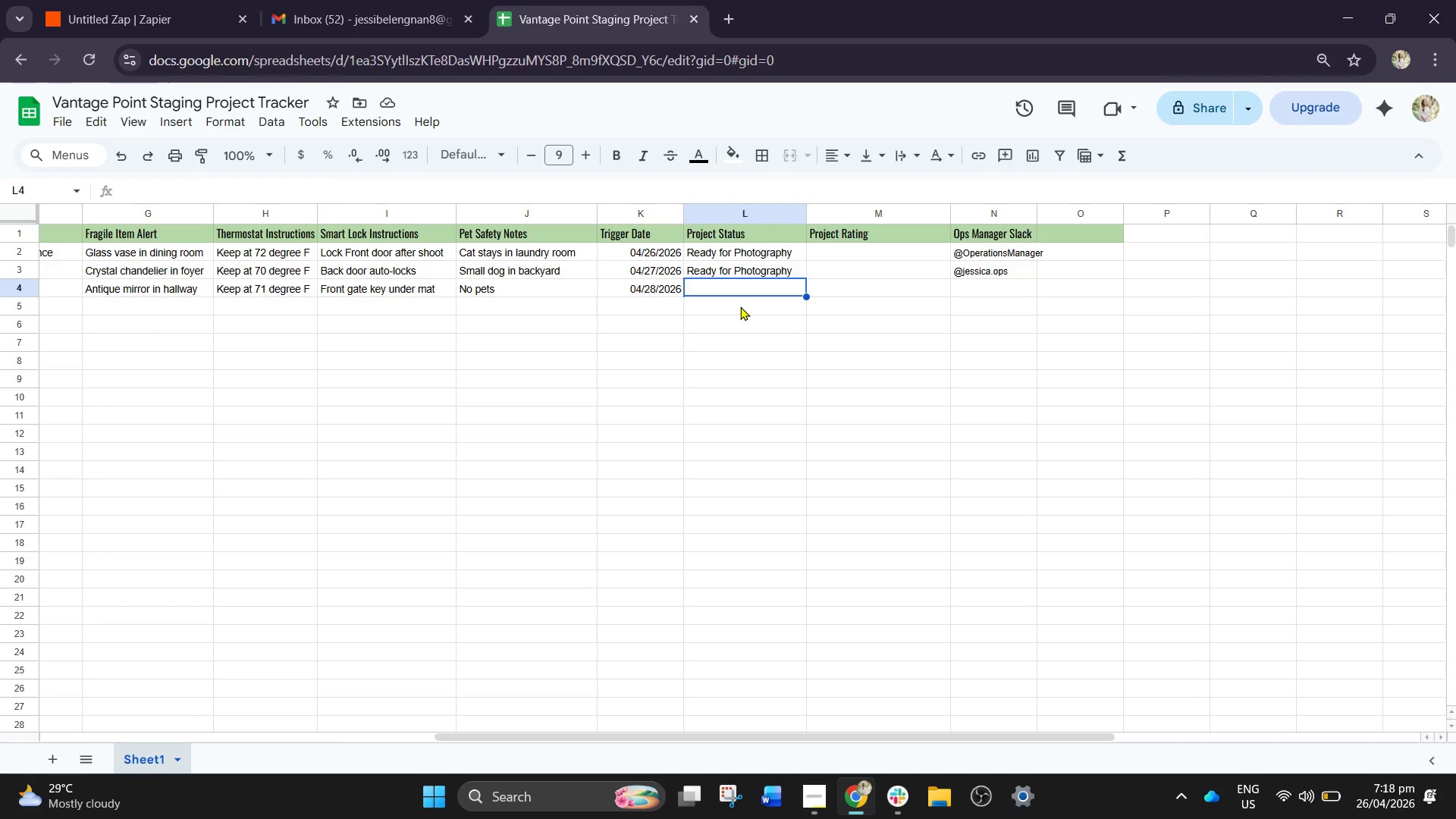 
wait(7.27)
 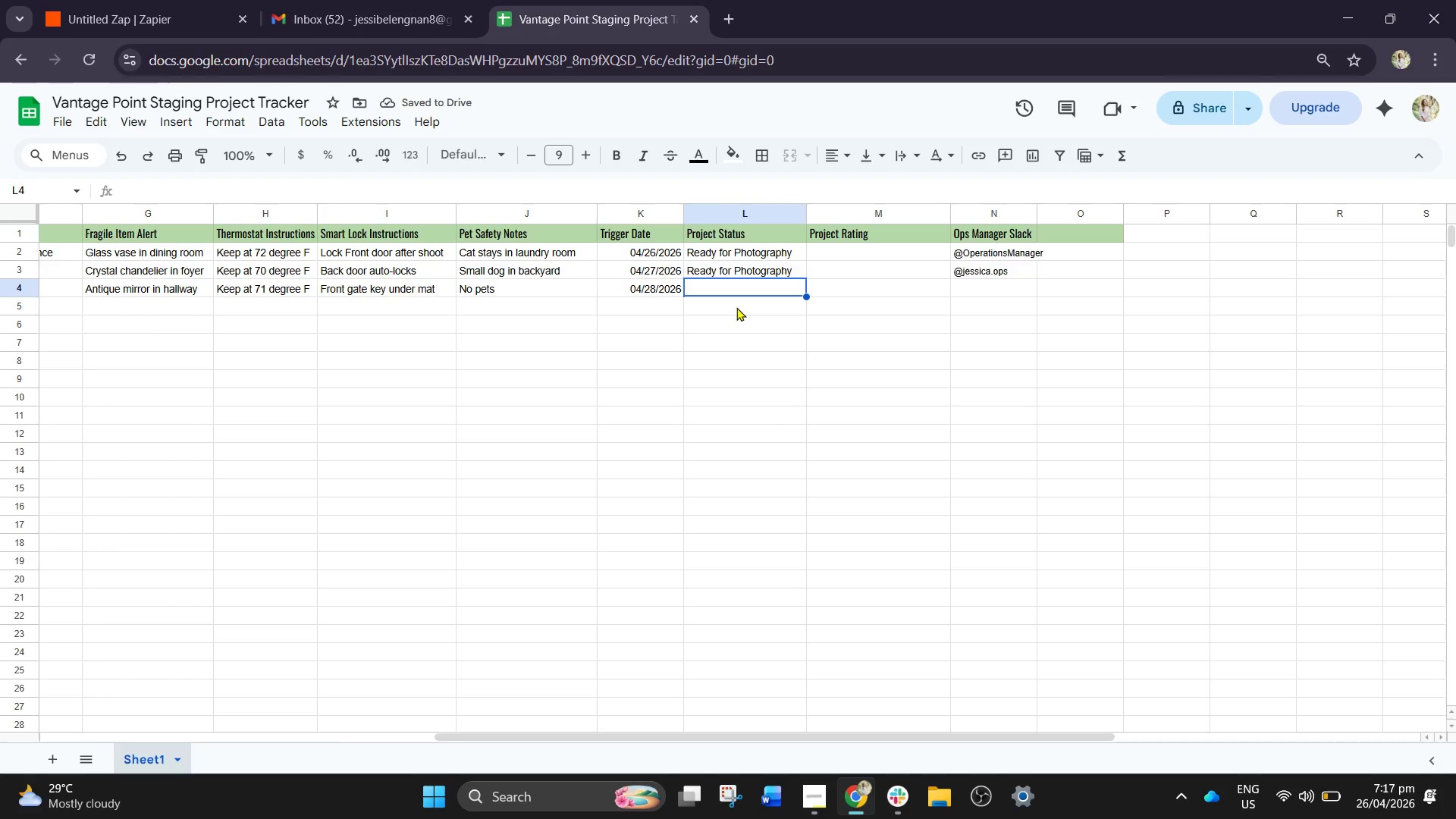 
double_click([734, 272])
 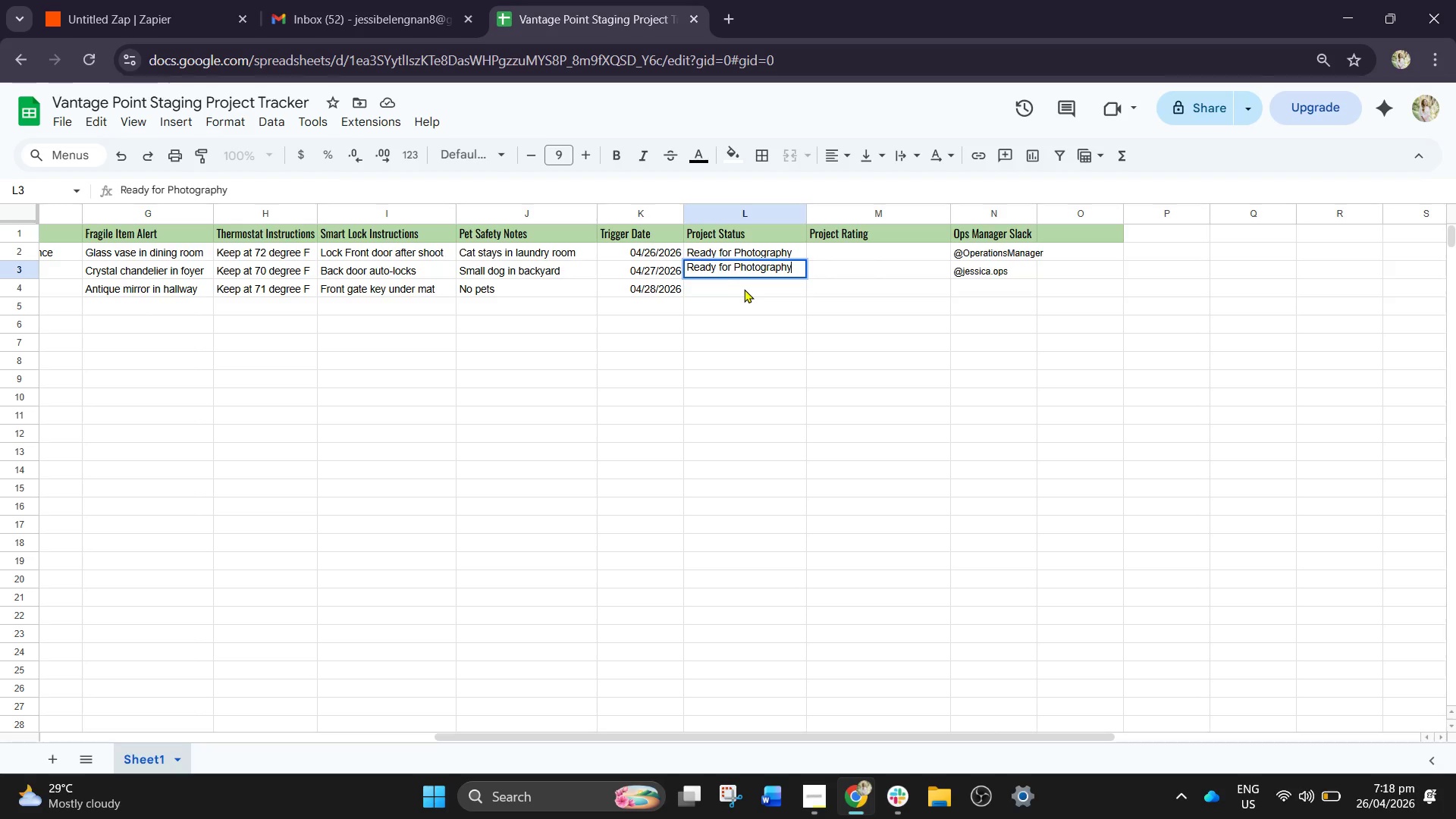 
left_click([744, 289])
 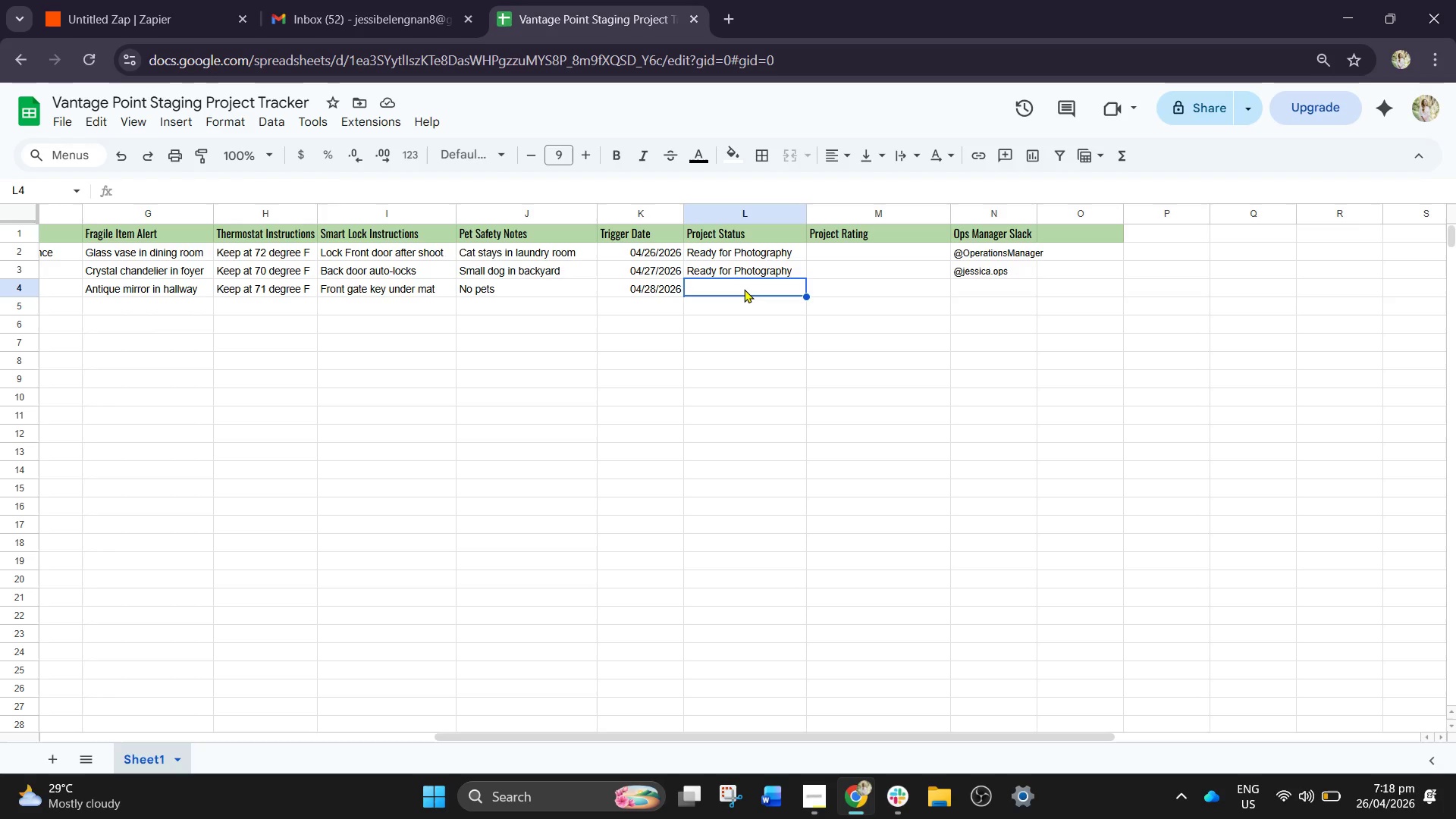 
key(R)
 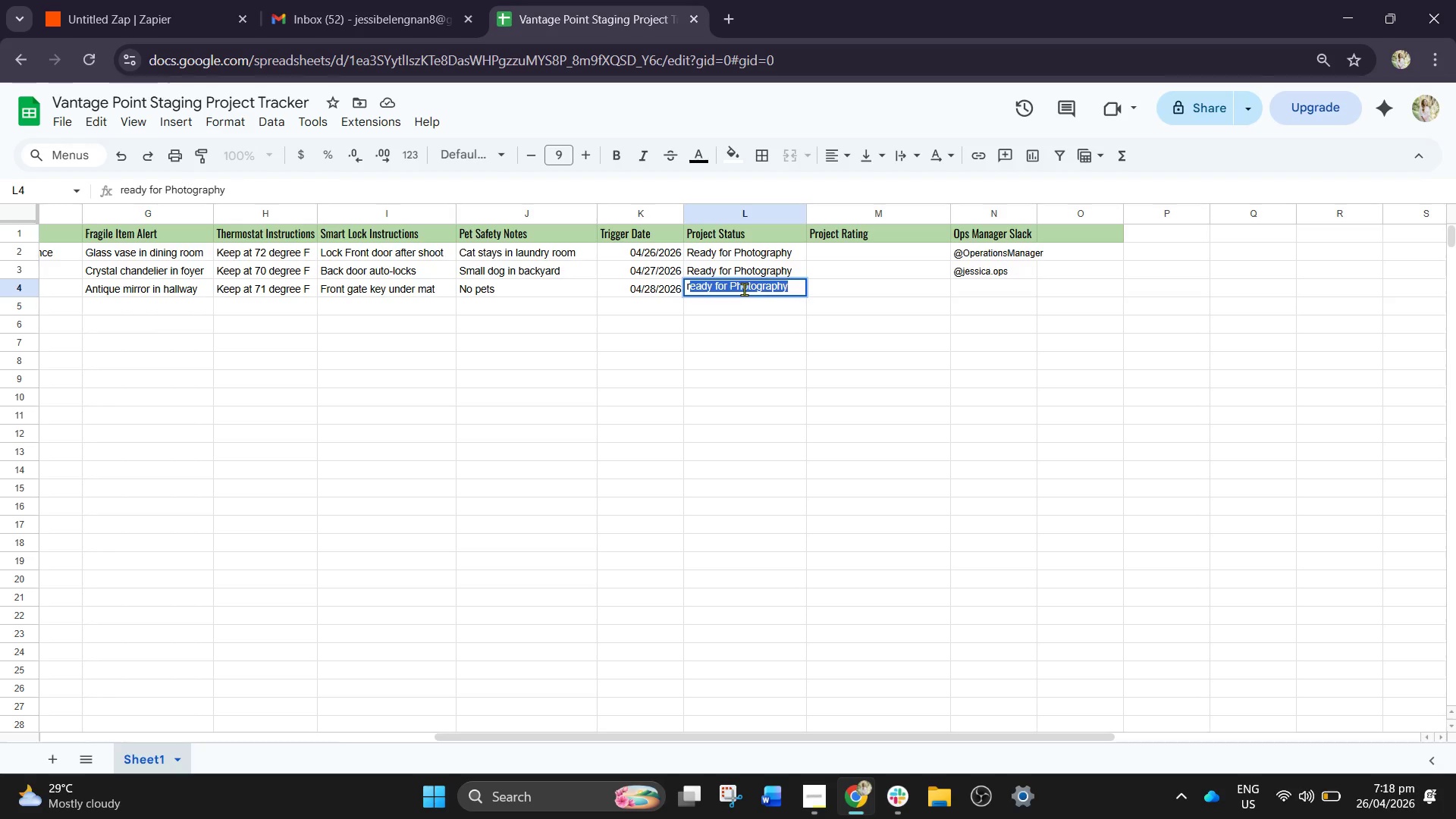 
key(Backspace)
 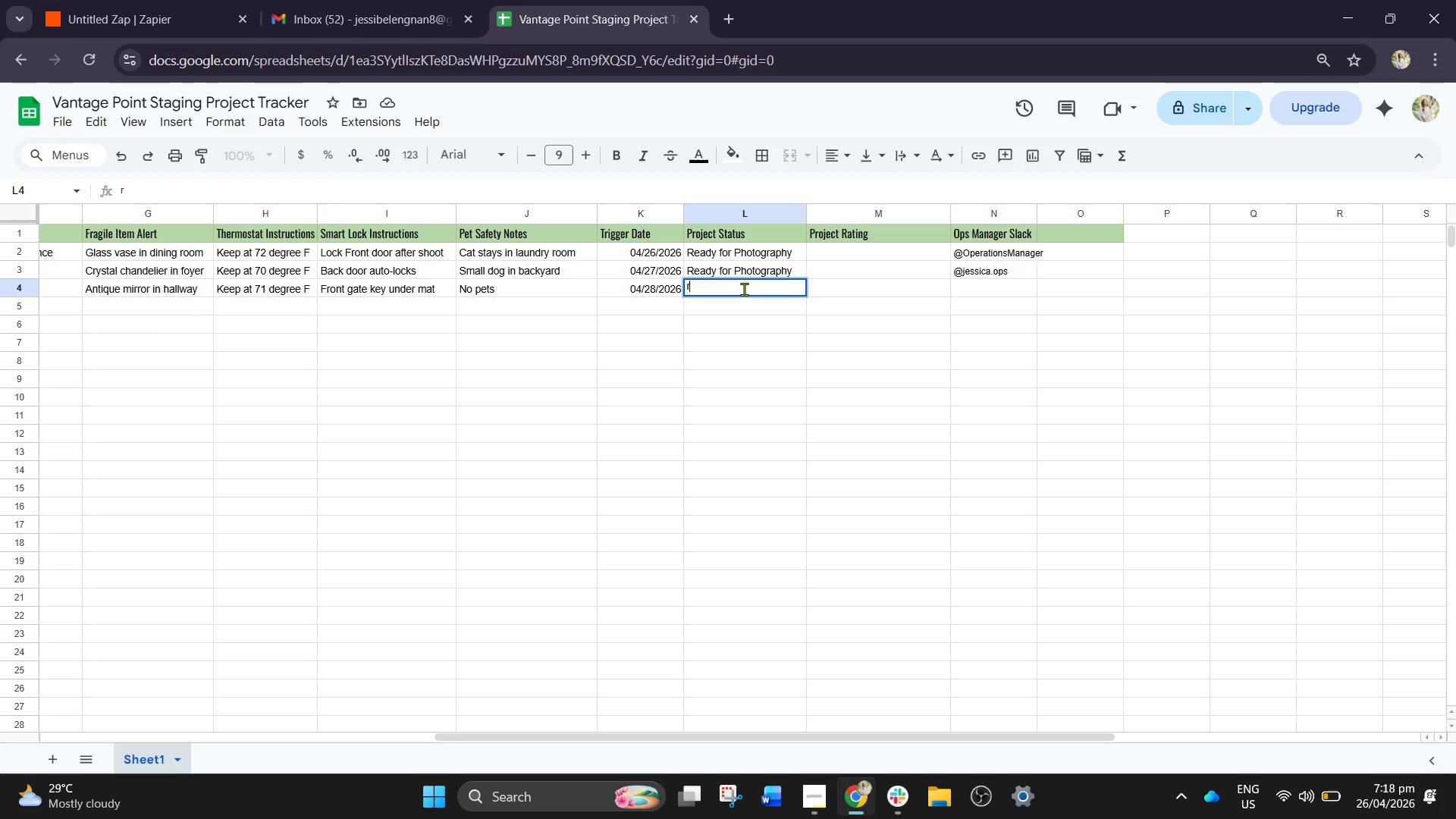 
key(CapsLock)
 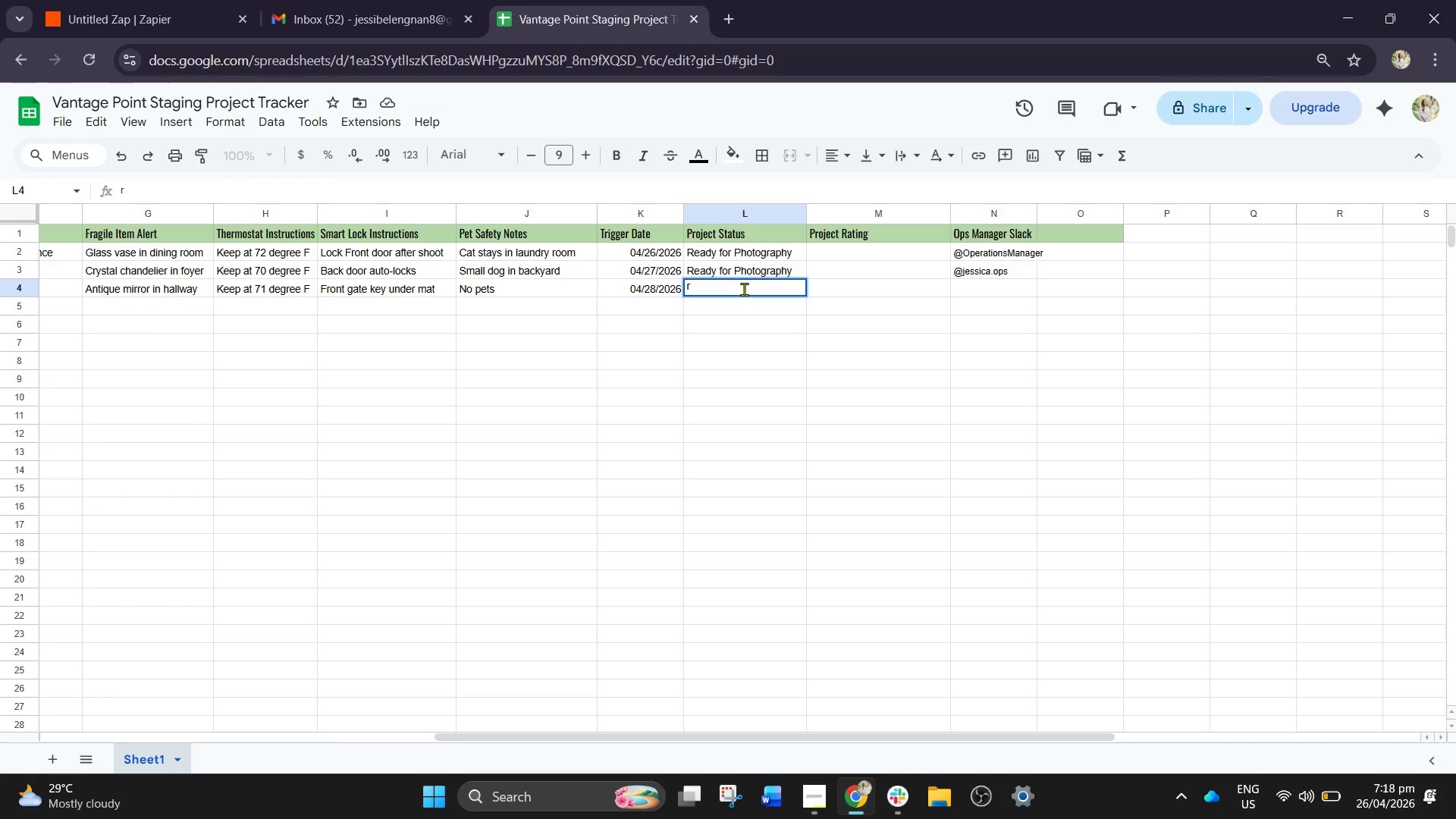 
key(R)
 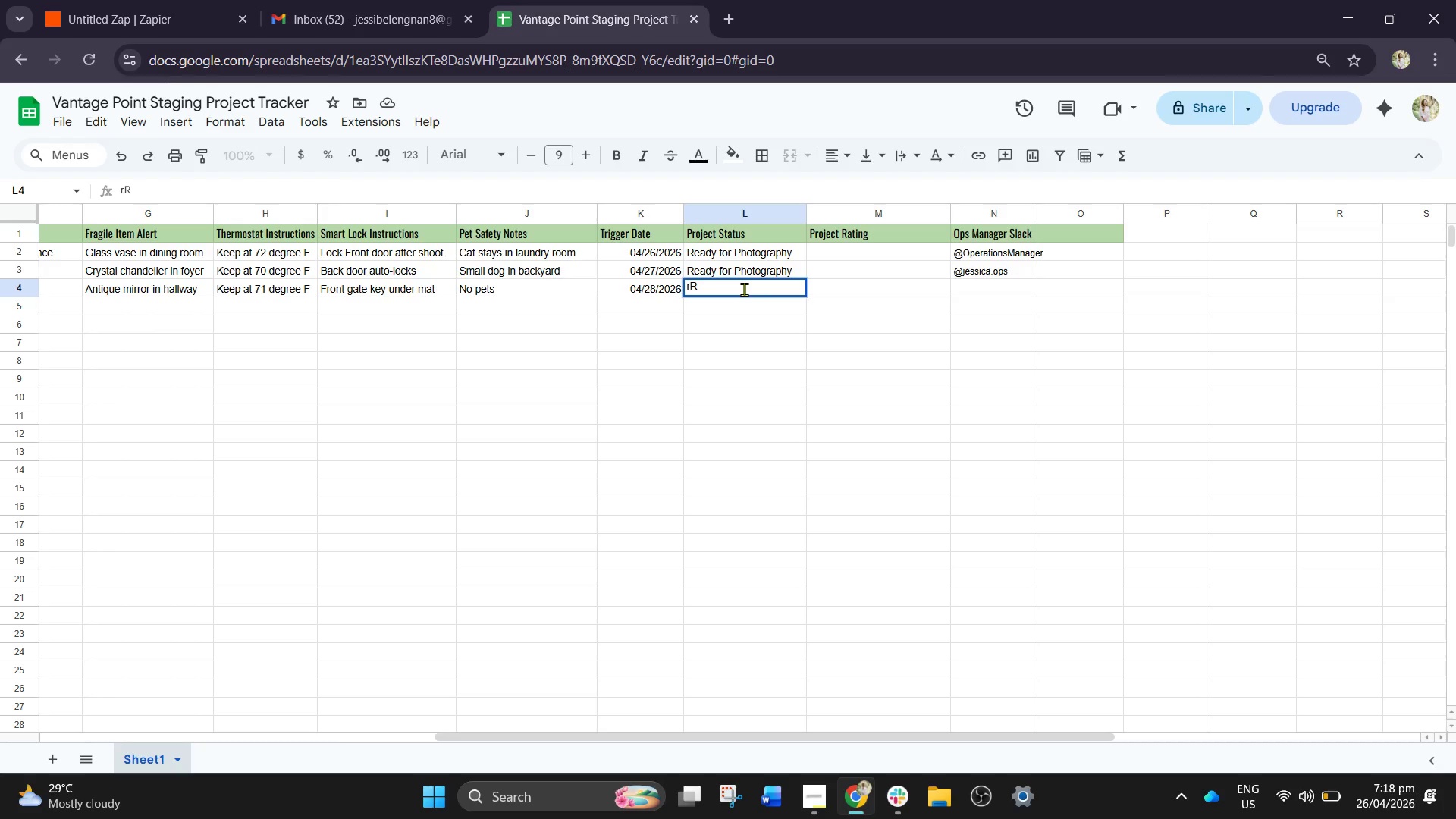 
key(Backspace)
 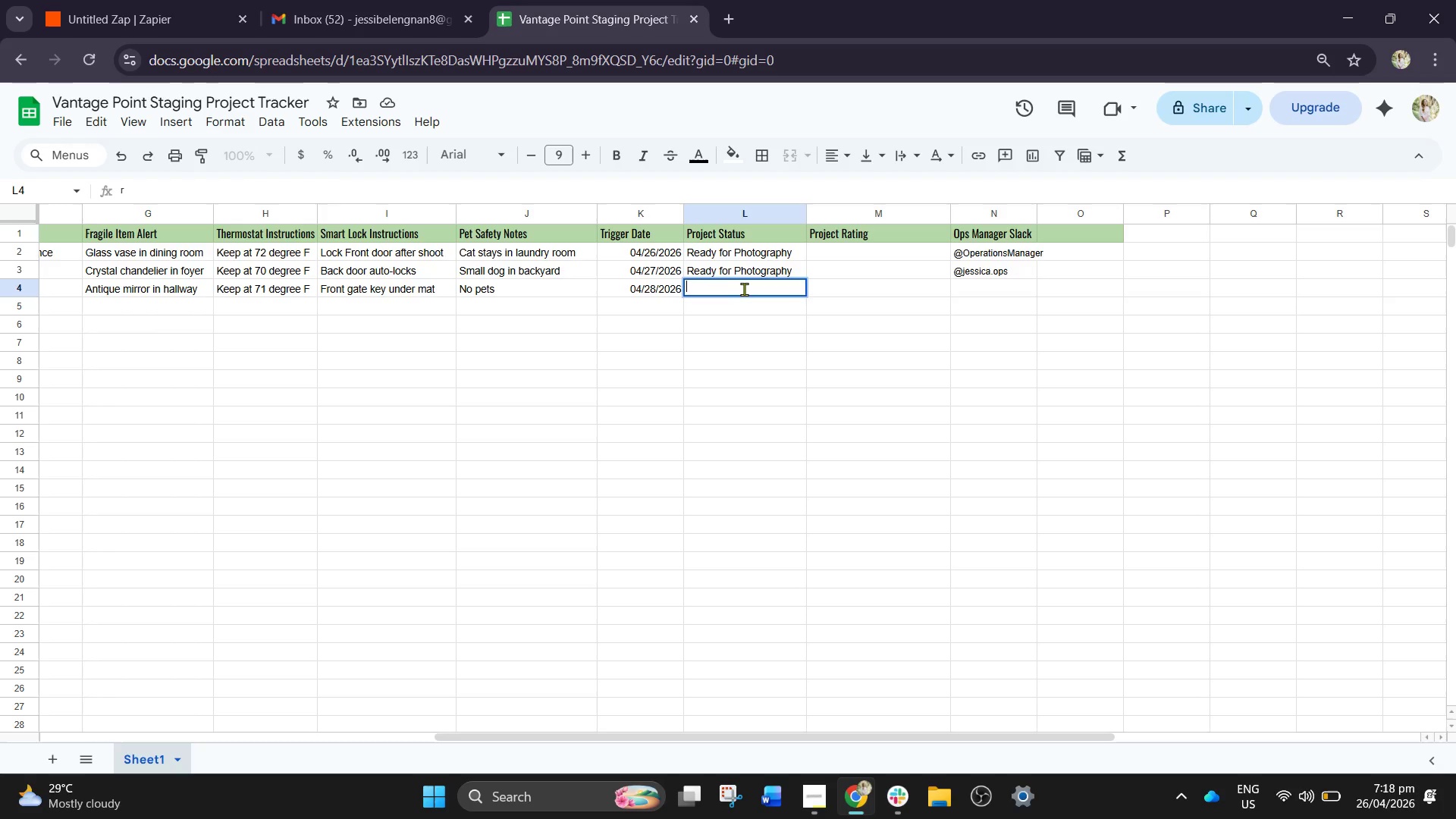 
key(Backspace)
 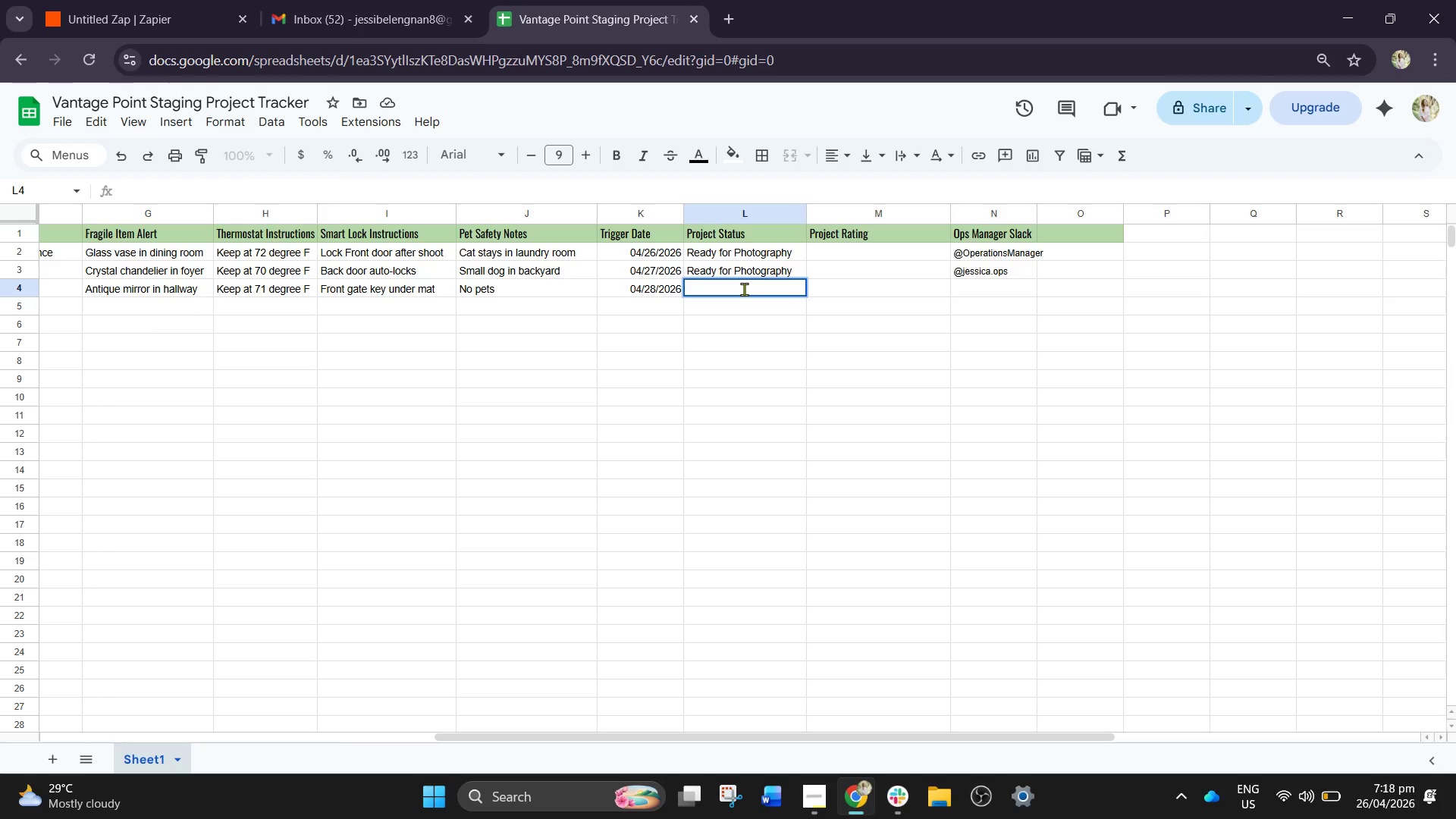 
key(R)
 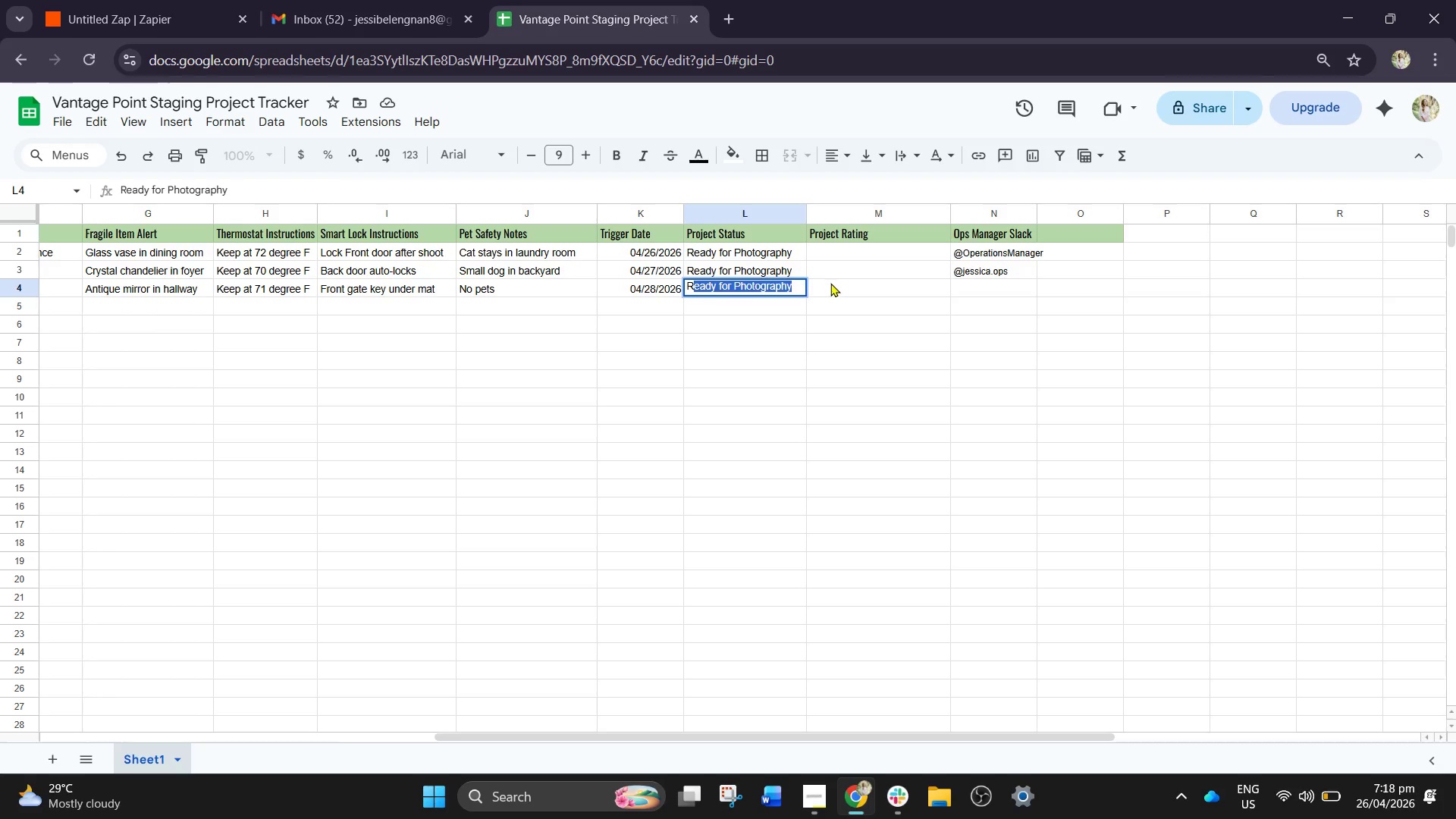 
left_click([830, 293])
 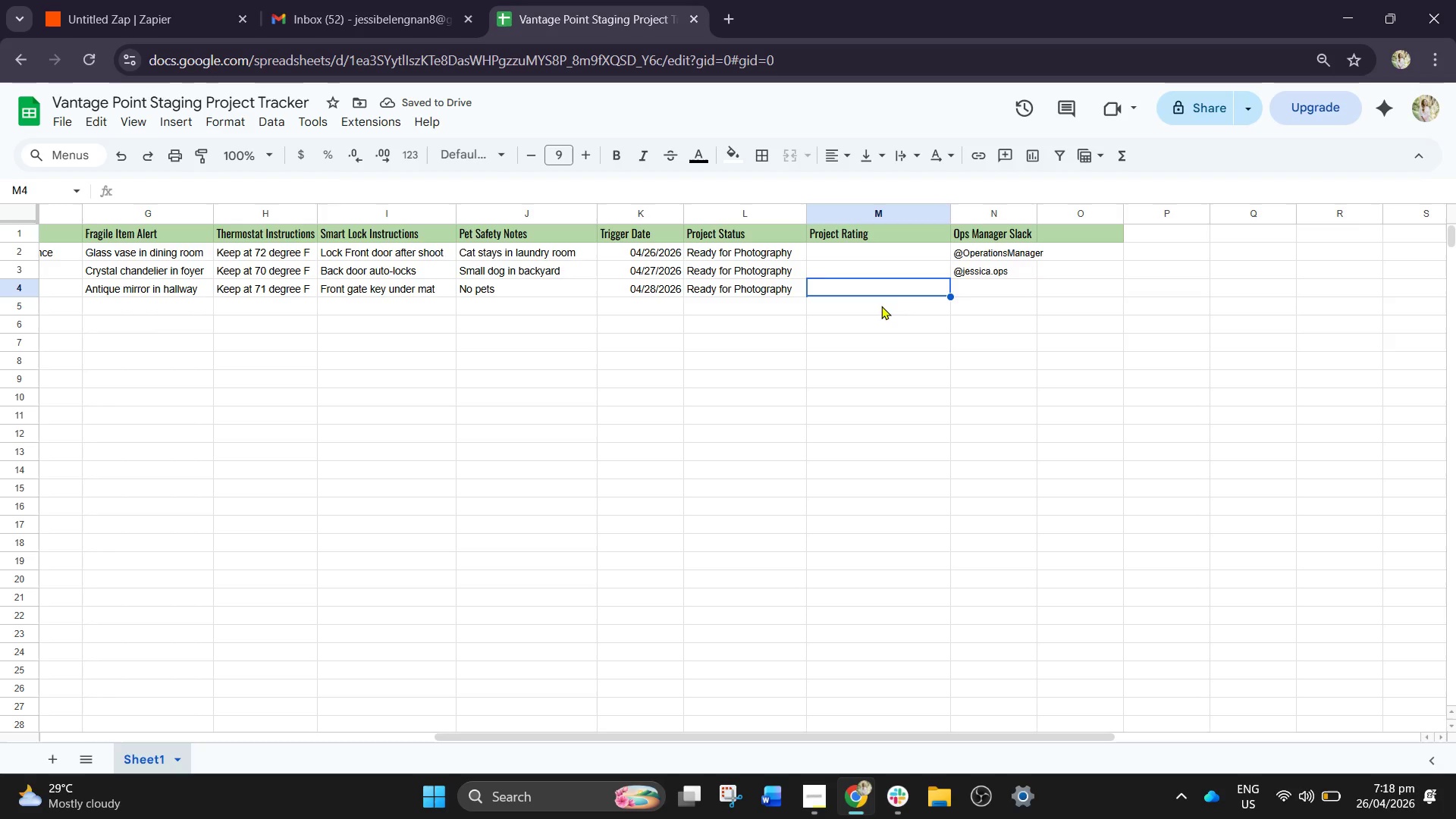 
left_click([970, 287])
 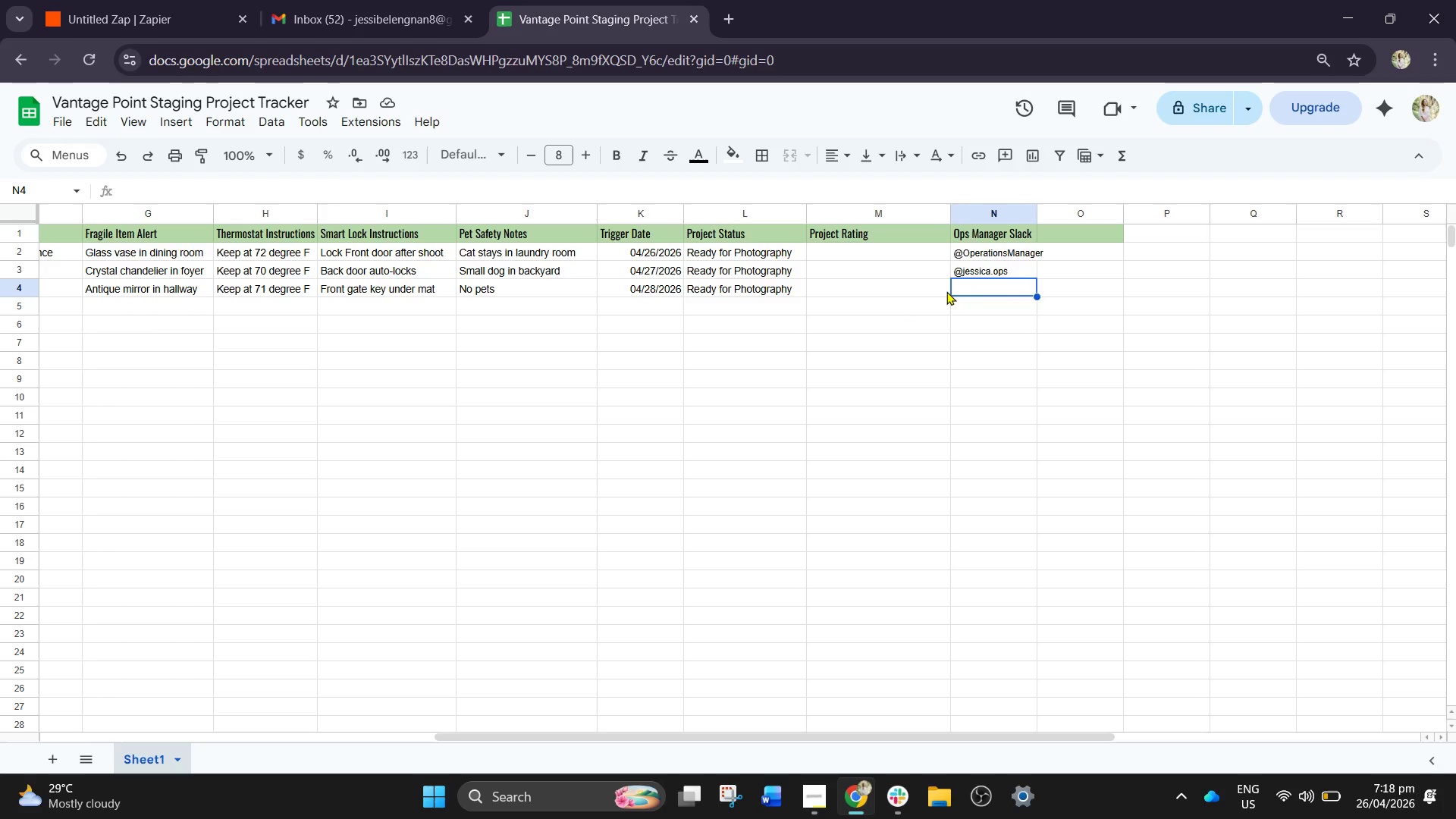 
key(Shift+2)
 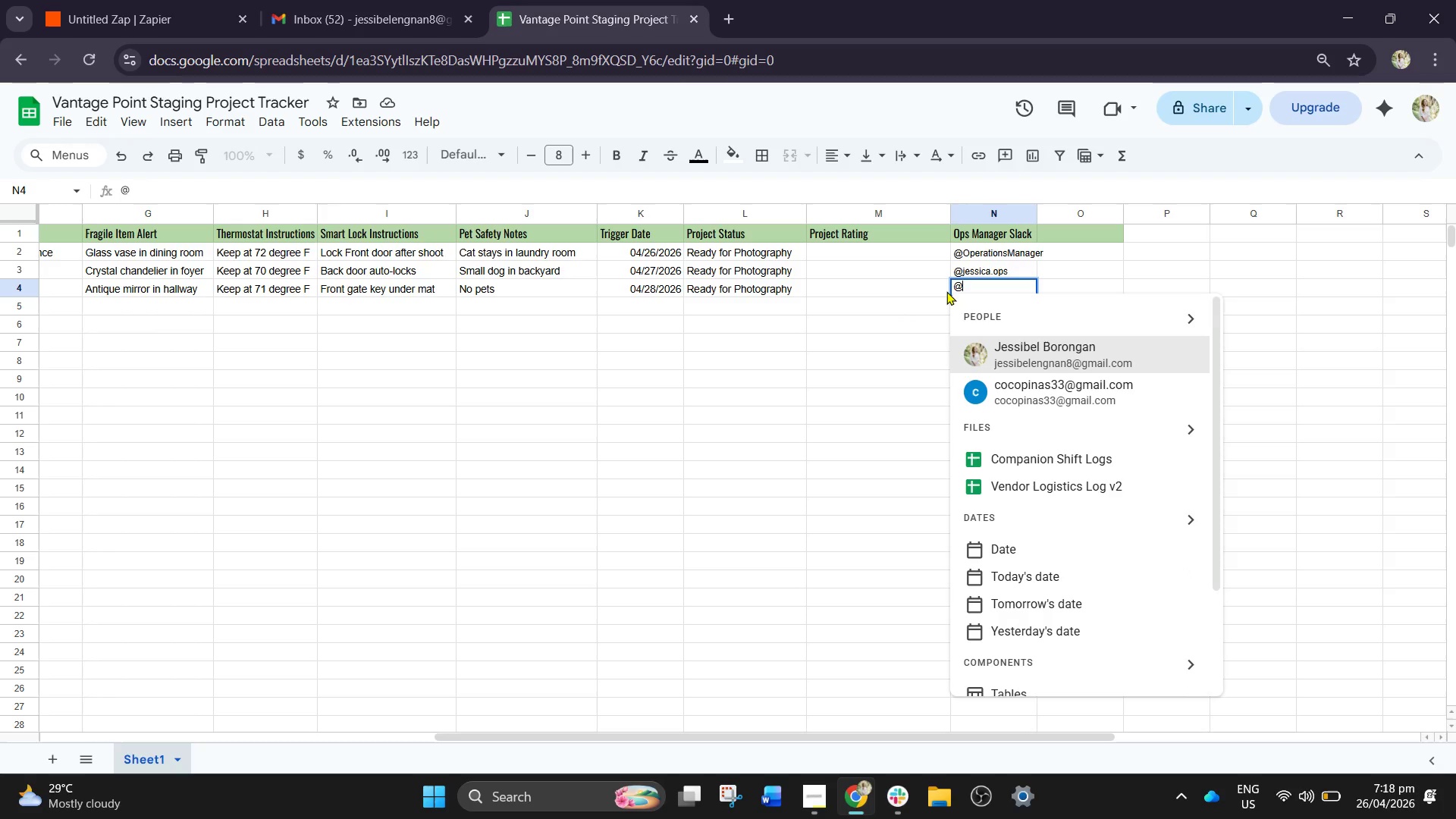 
wait(10.61)
 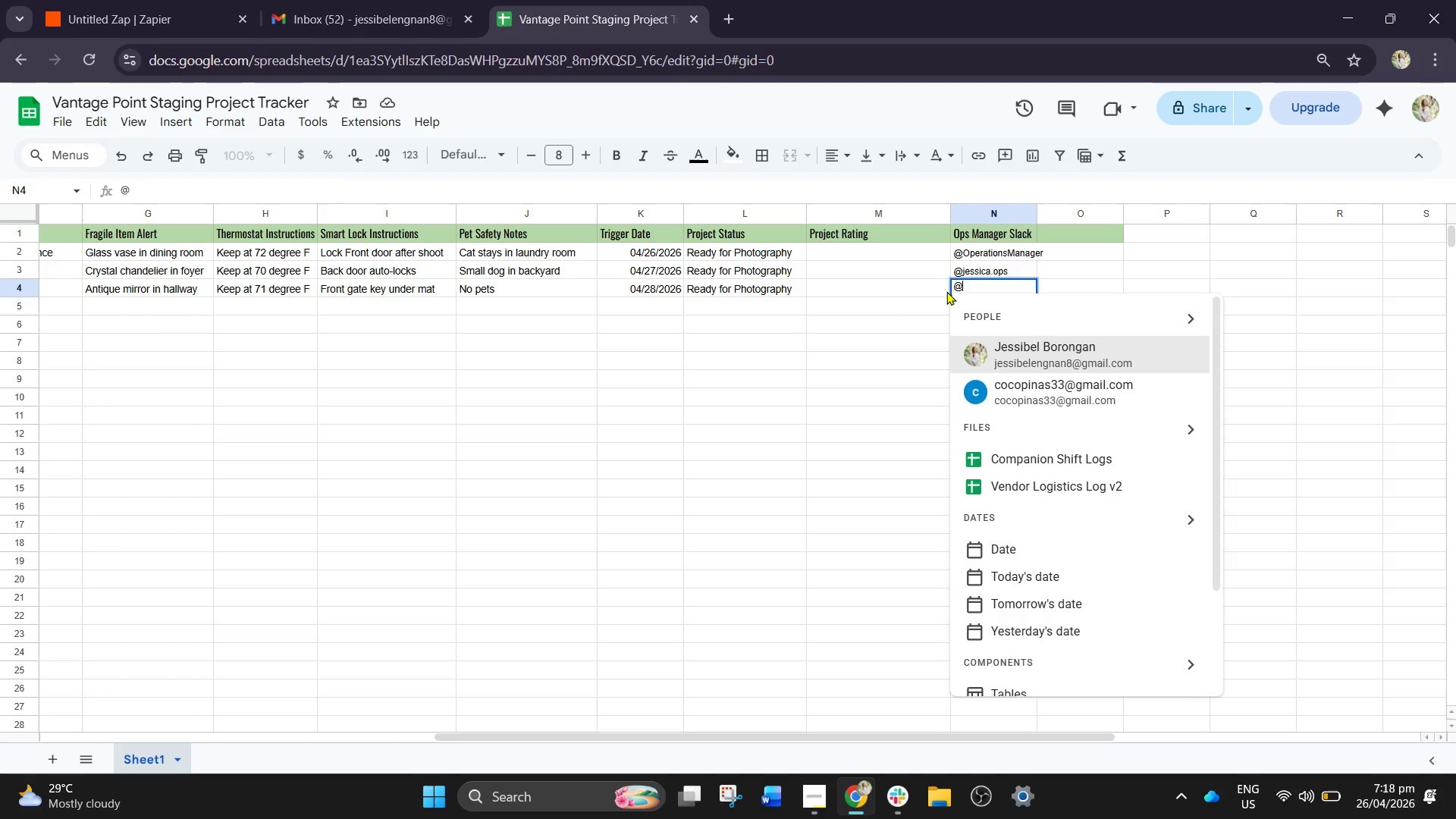 
key(J)
 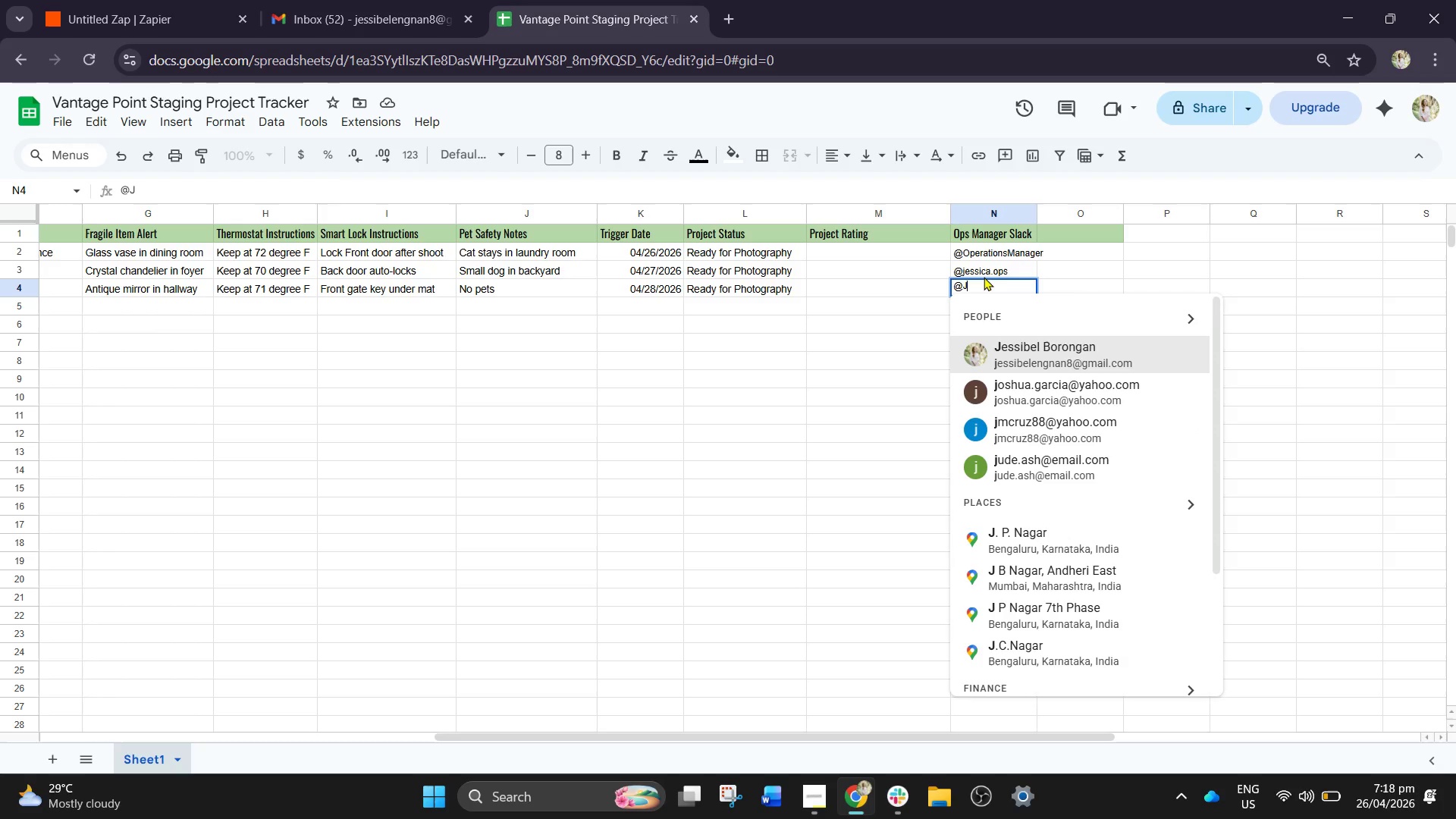 
key(Backspace)
 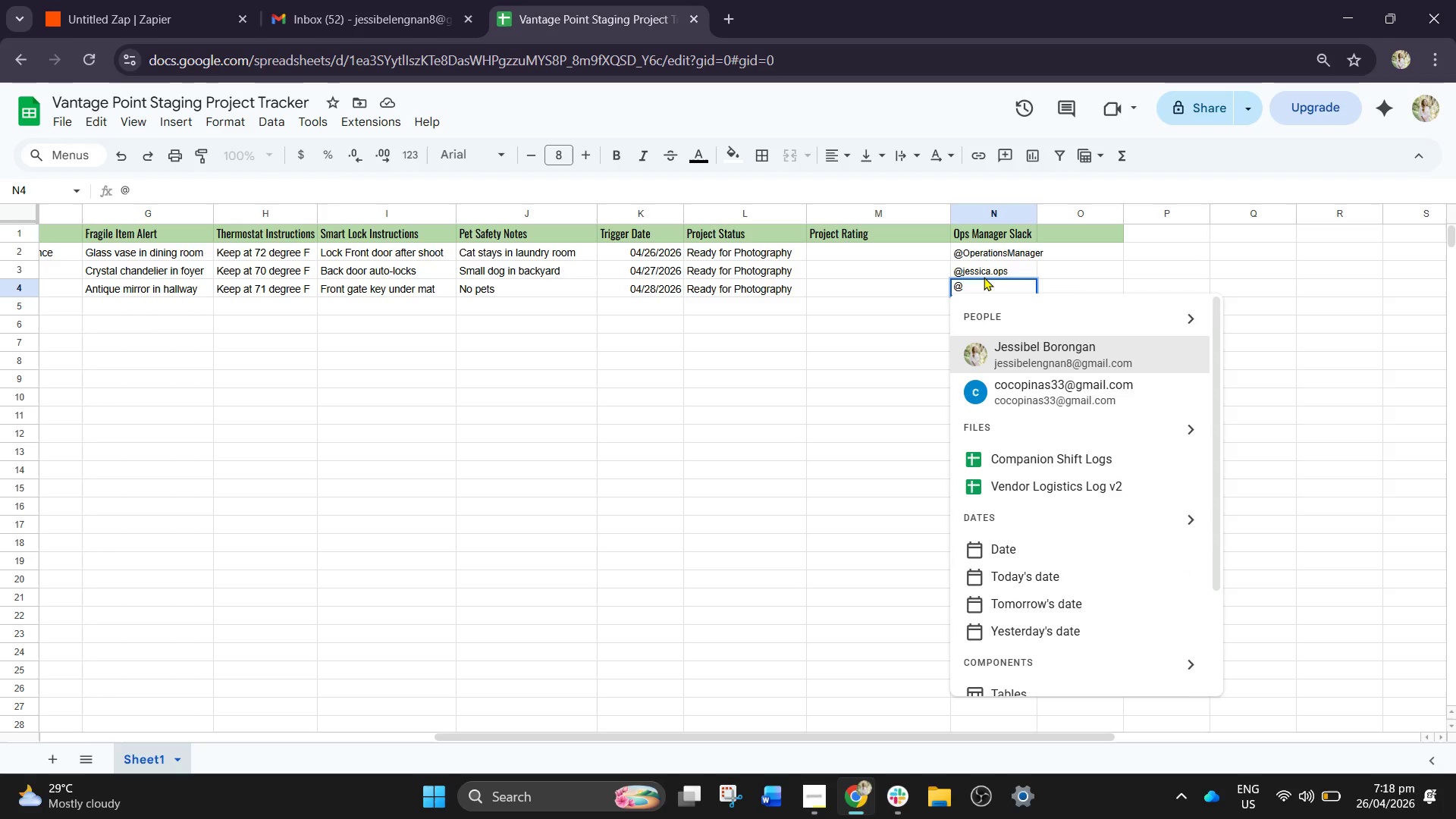 
key(CapsLock)
 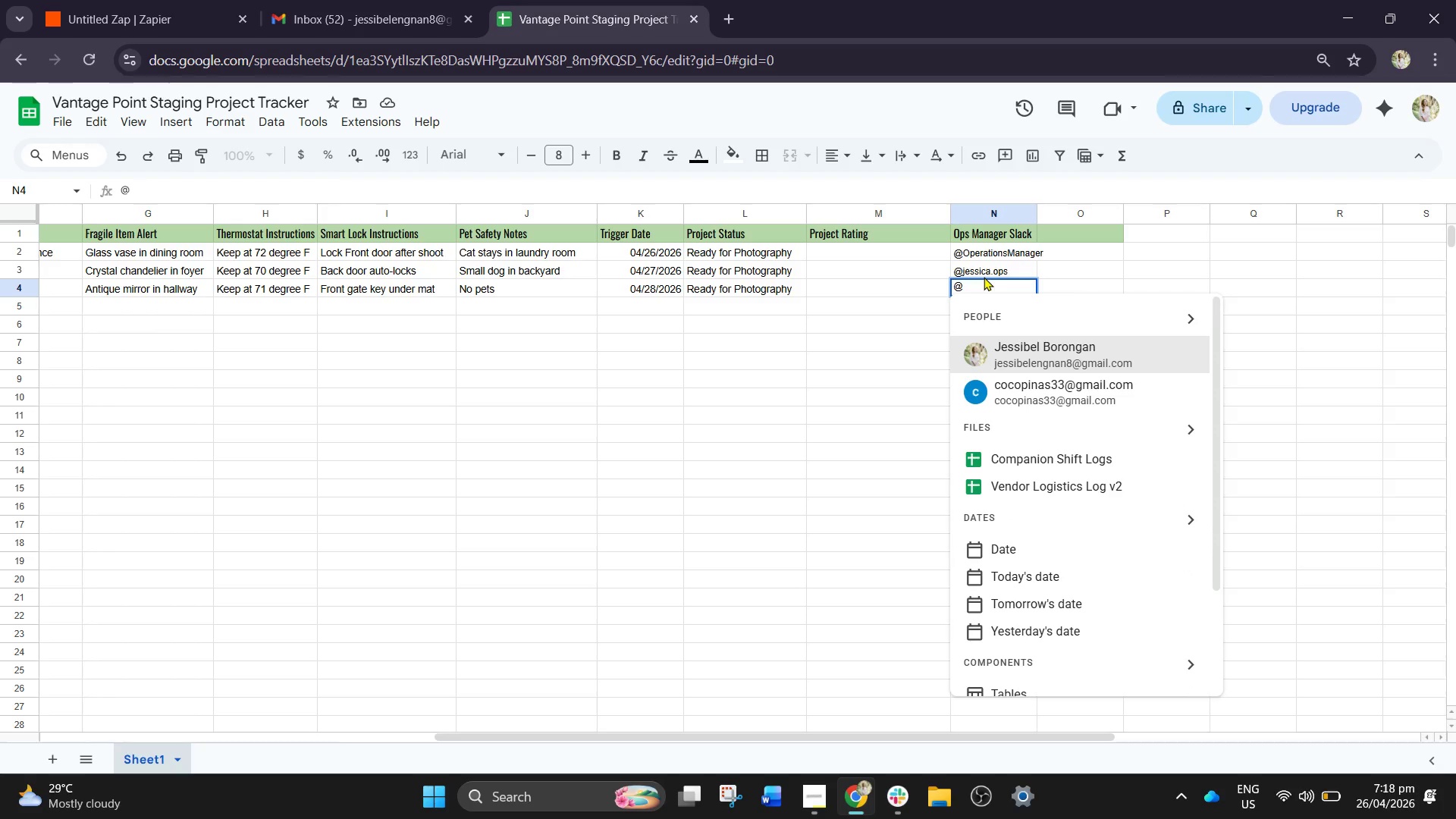 
key(J)
 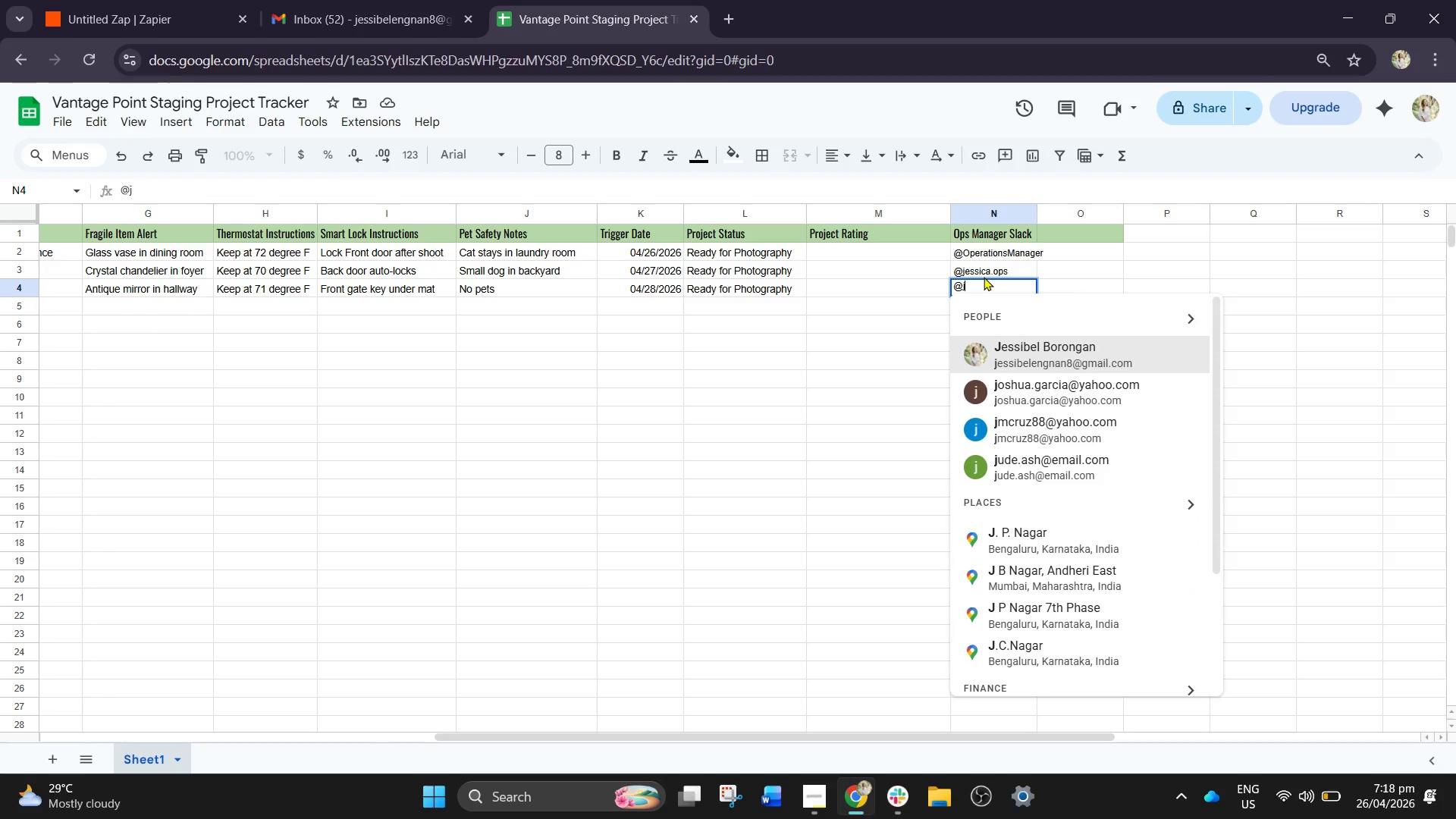 
left_click([983, 270])
 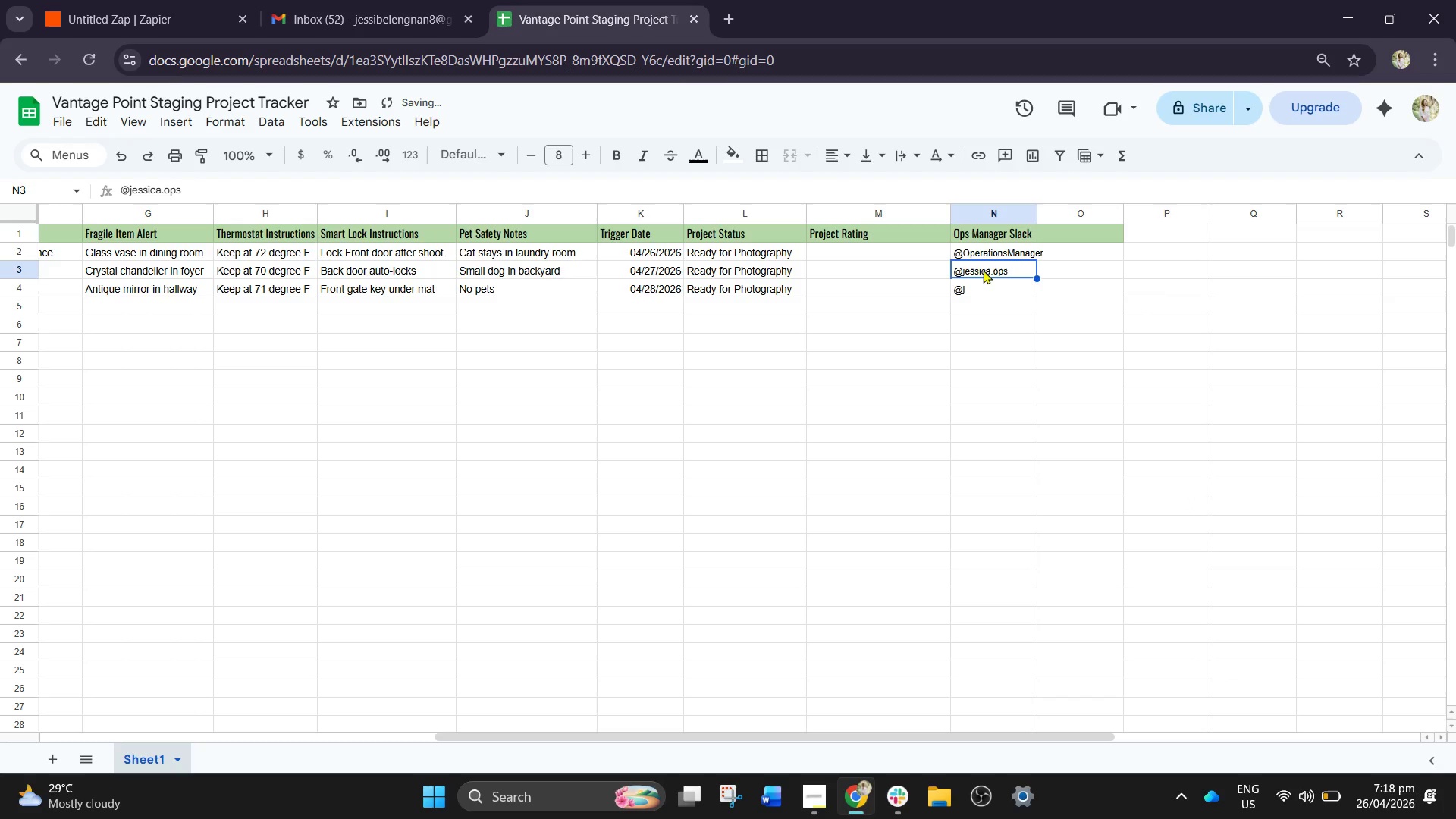 
double_click([983, 270])
 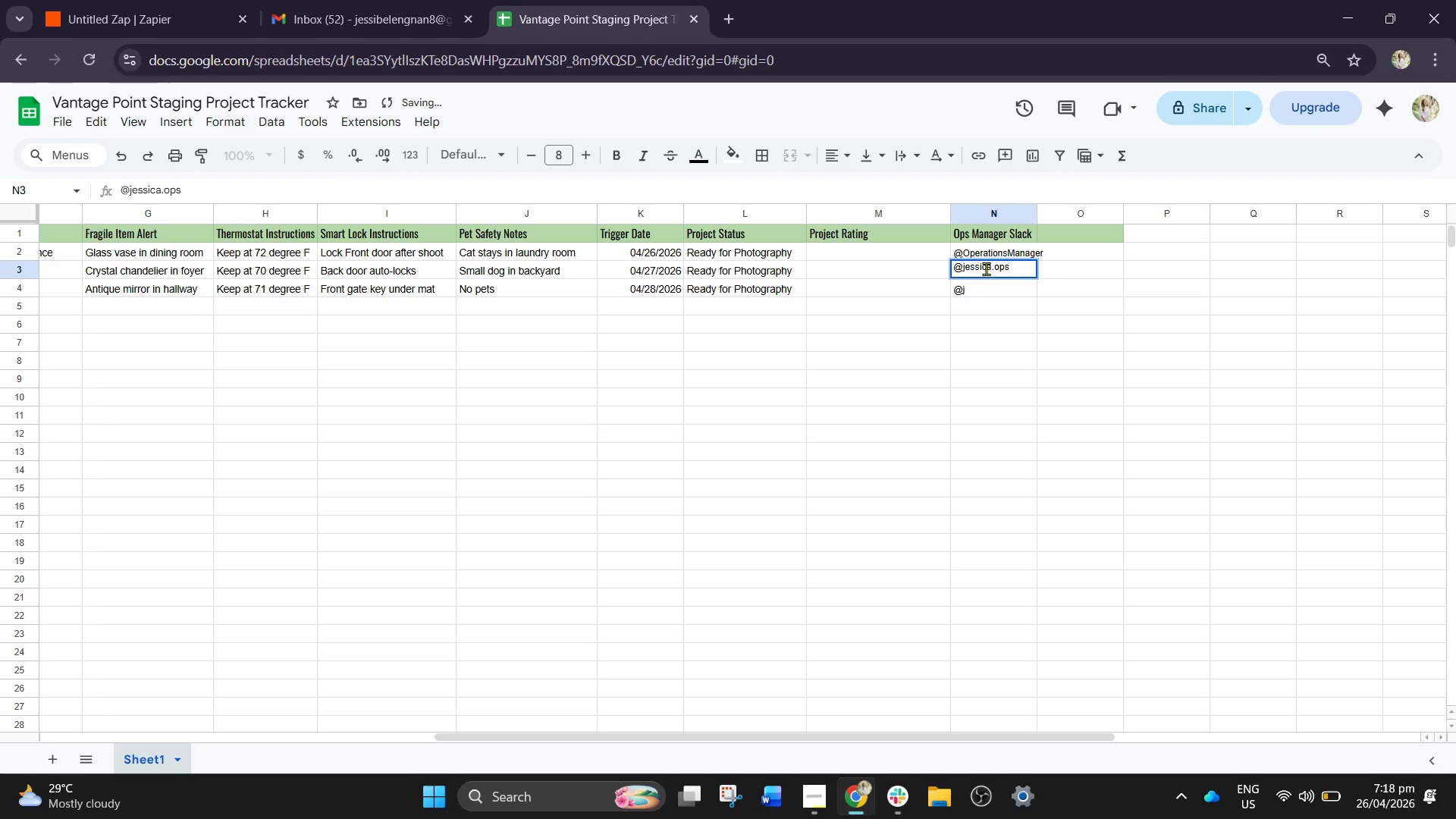 
key(Control+A)
 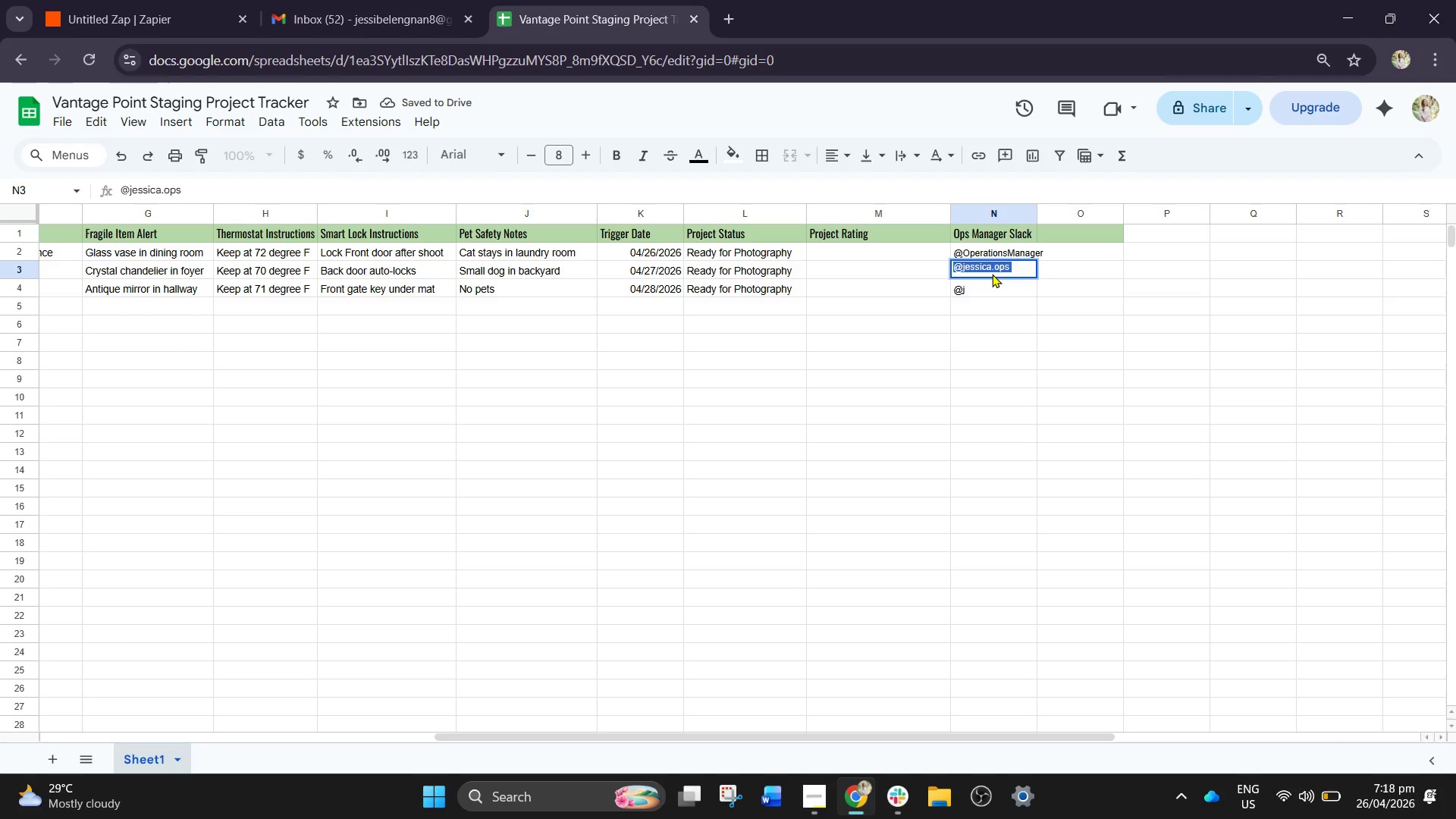 
key(Control+C)
 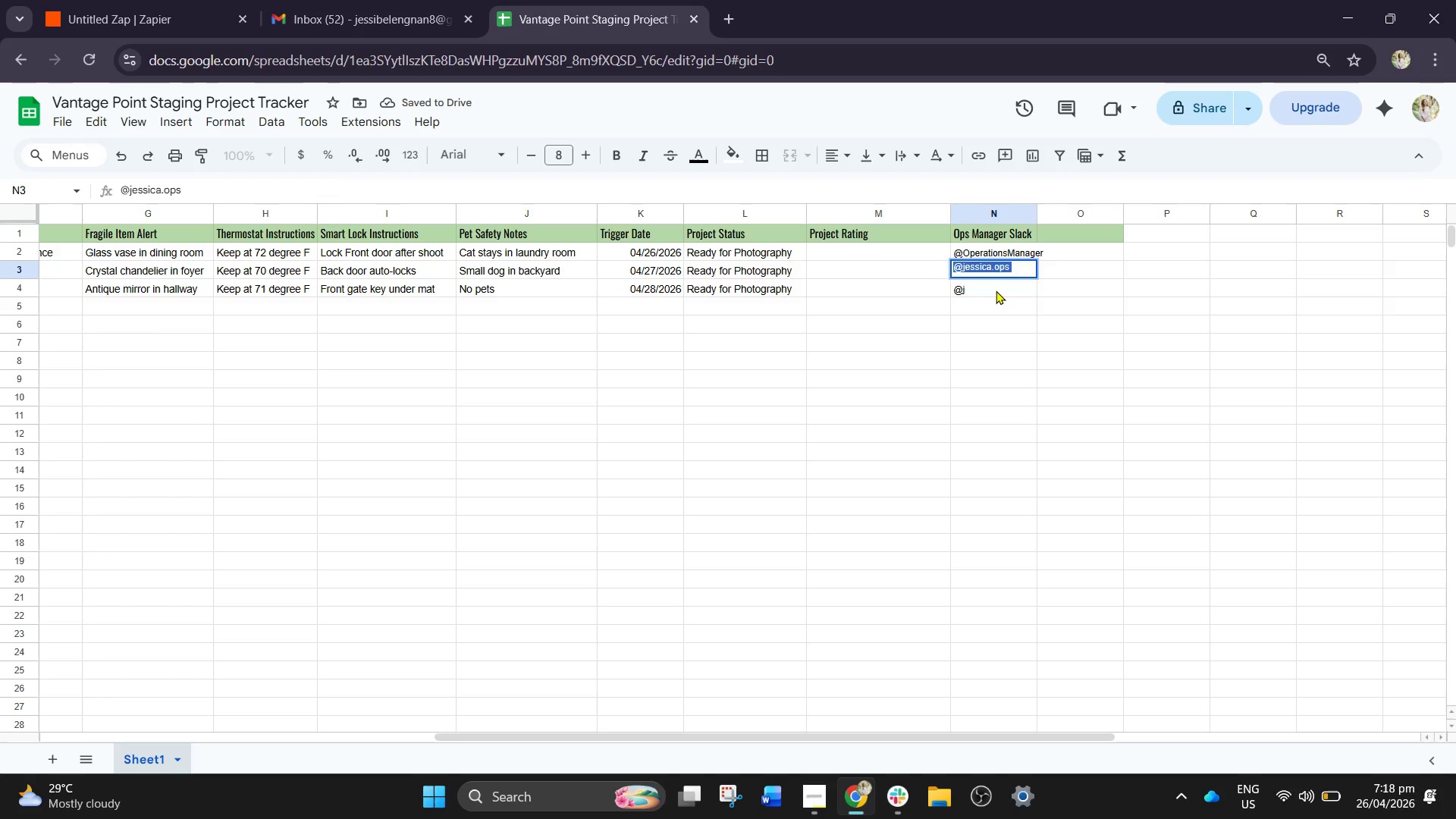 
left_click([996, 290])
 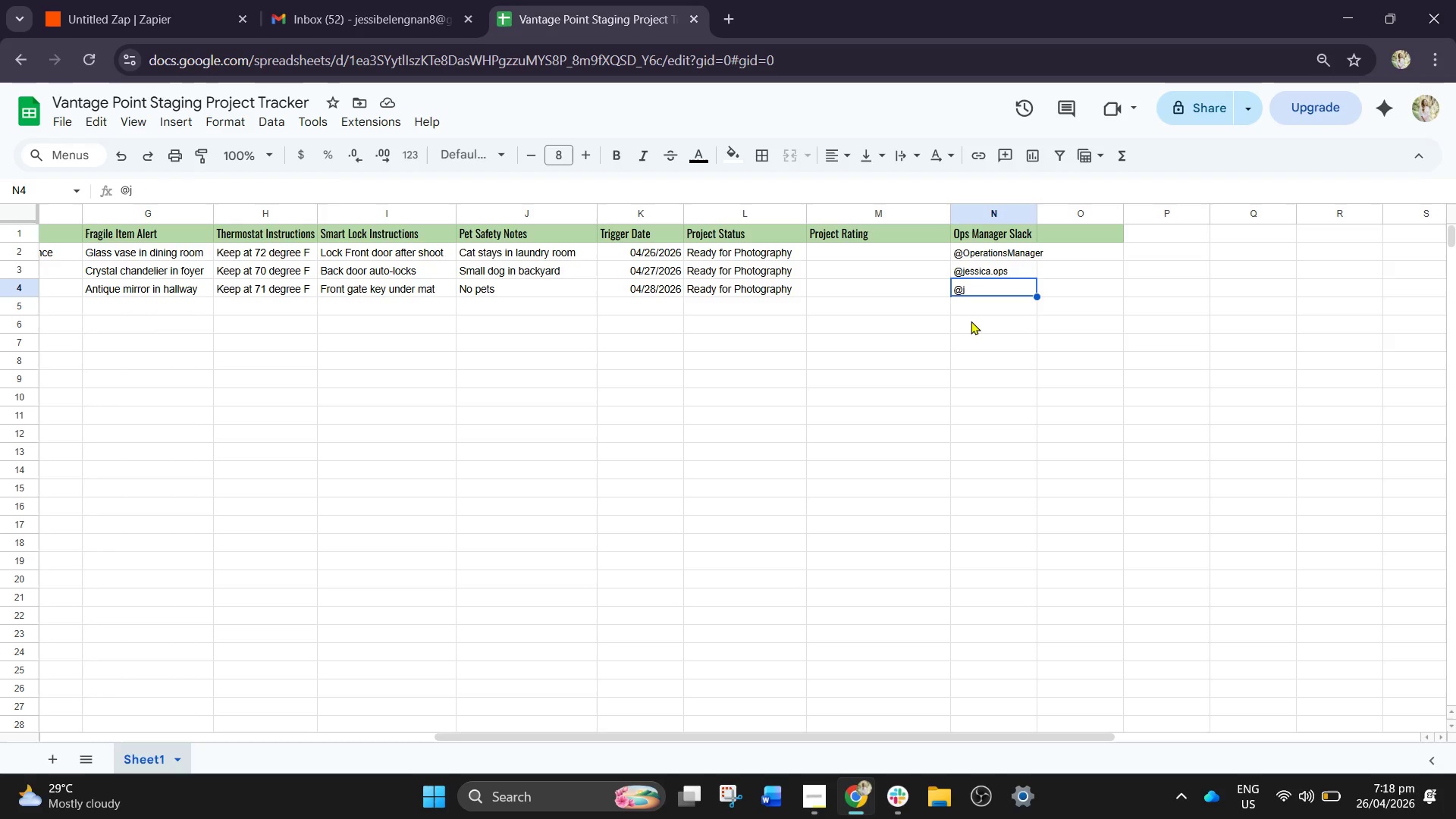 
left_click([1001, 287])
 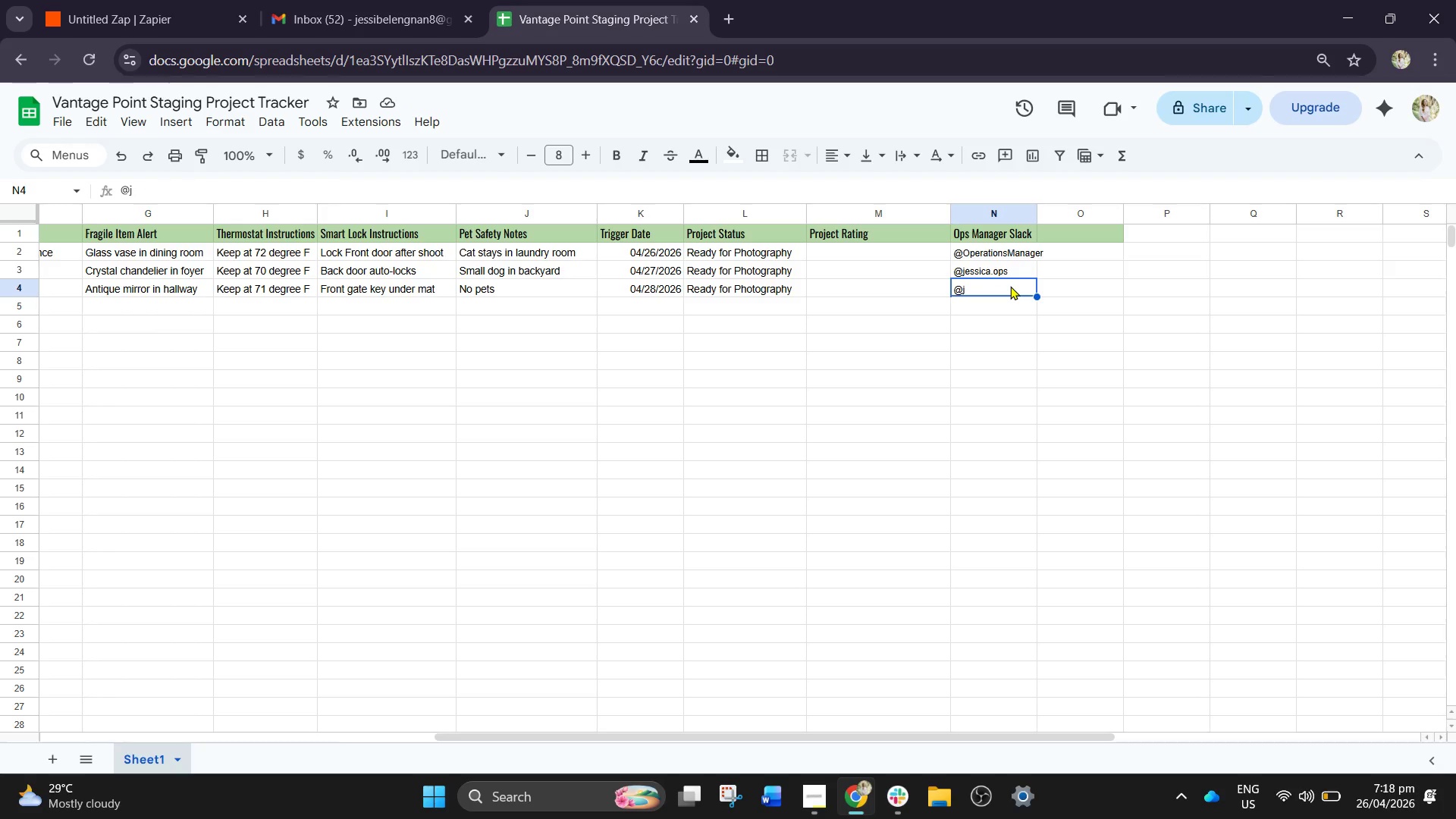 
key(Backspace)
 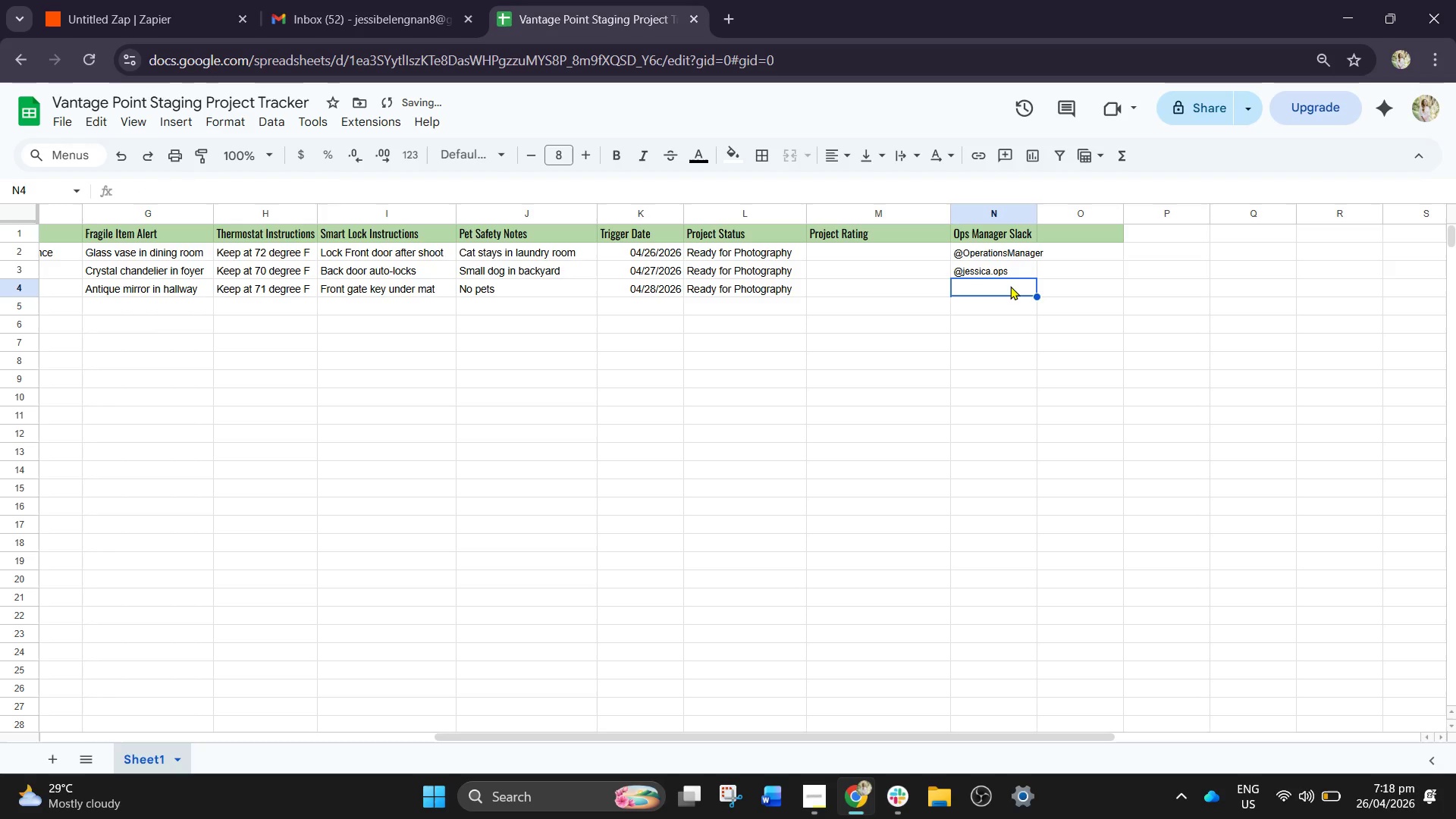 
key(Control+V)
 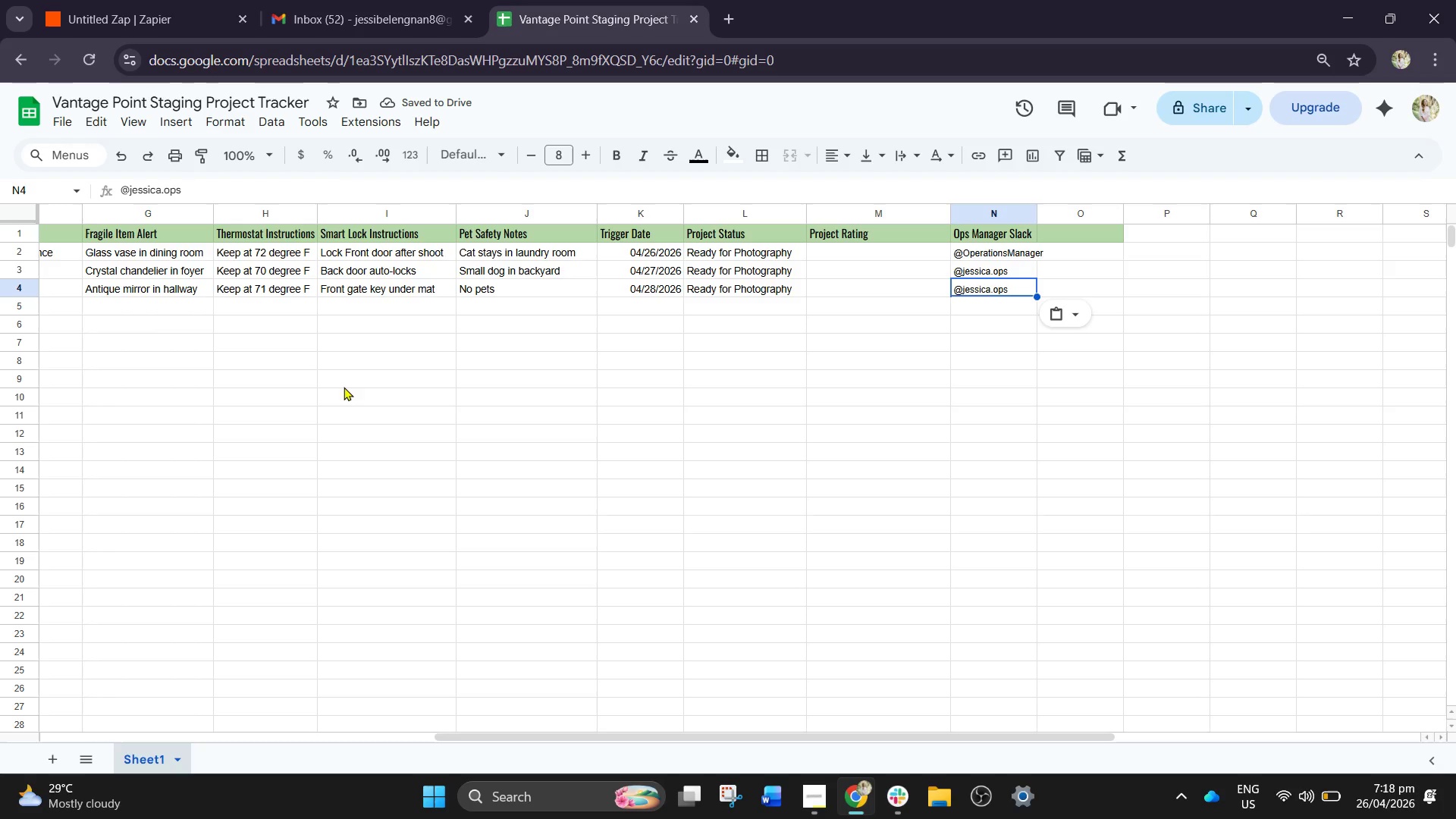 
left_click([96, 8])
 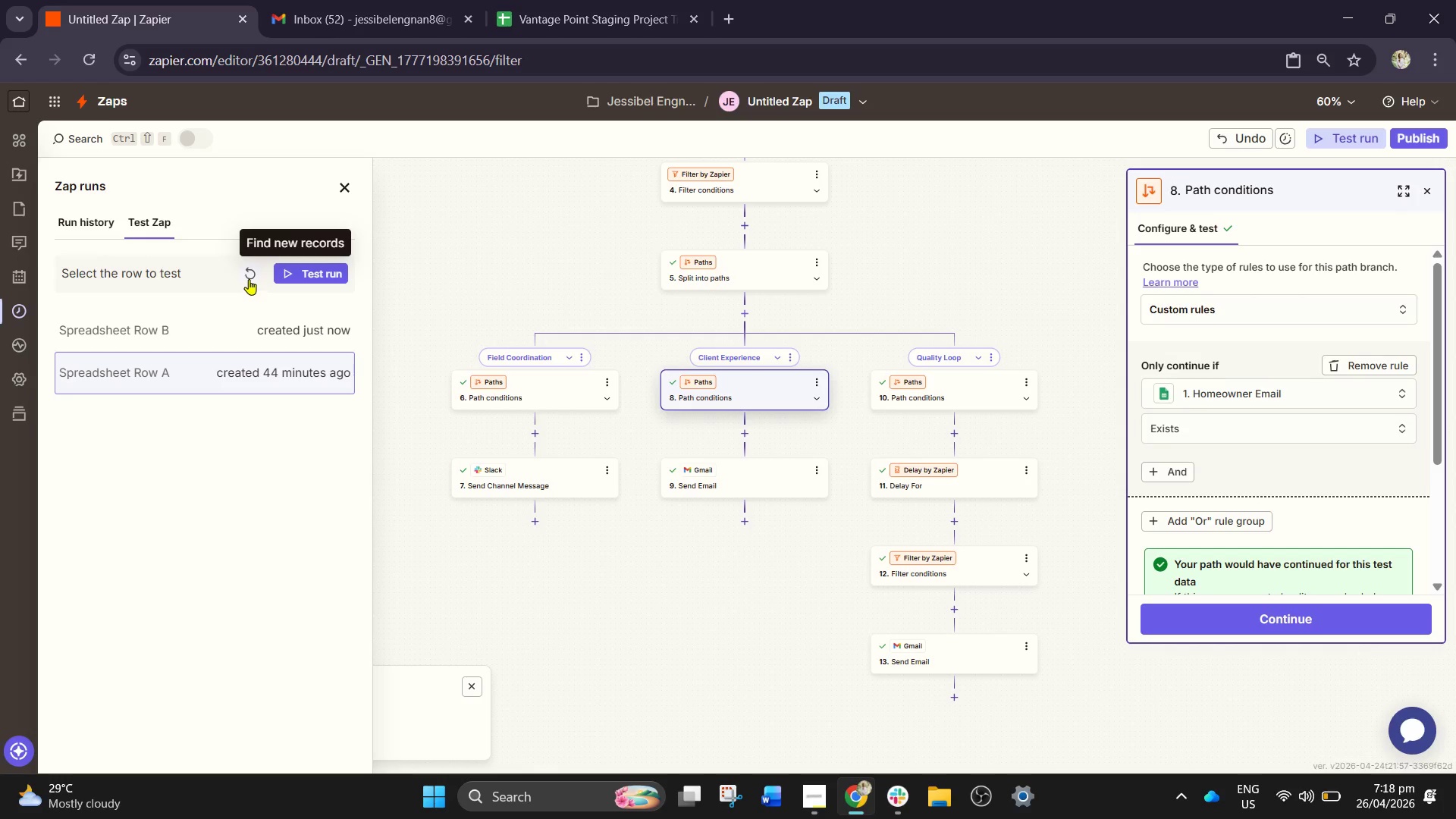 
left_click([249, 278])
 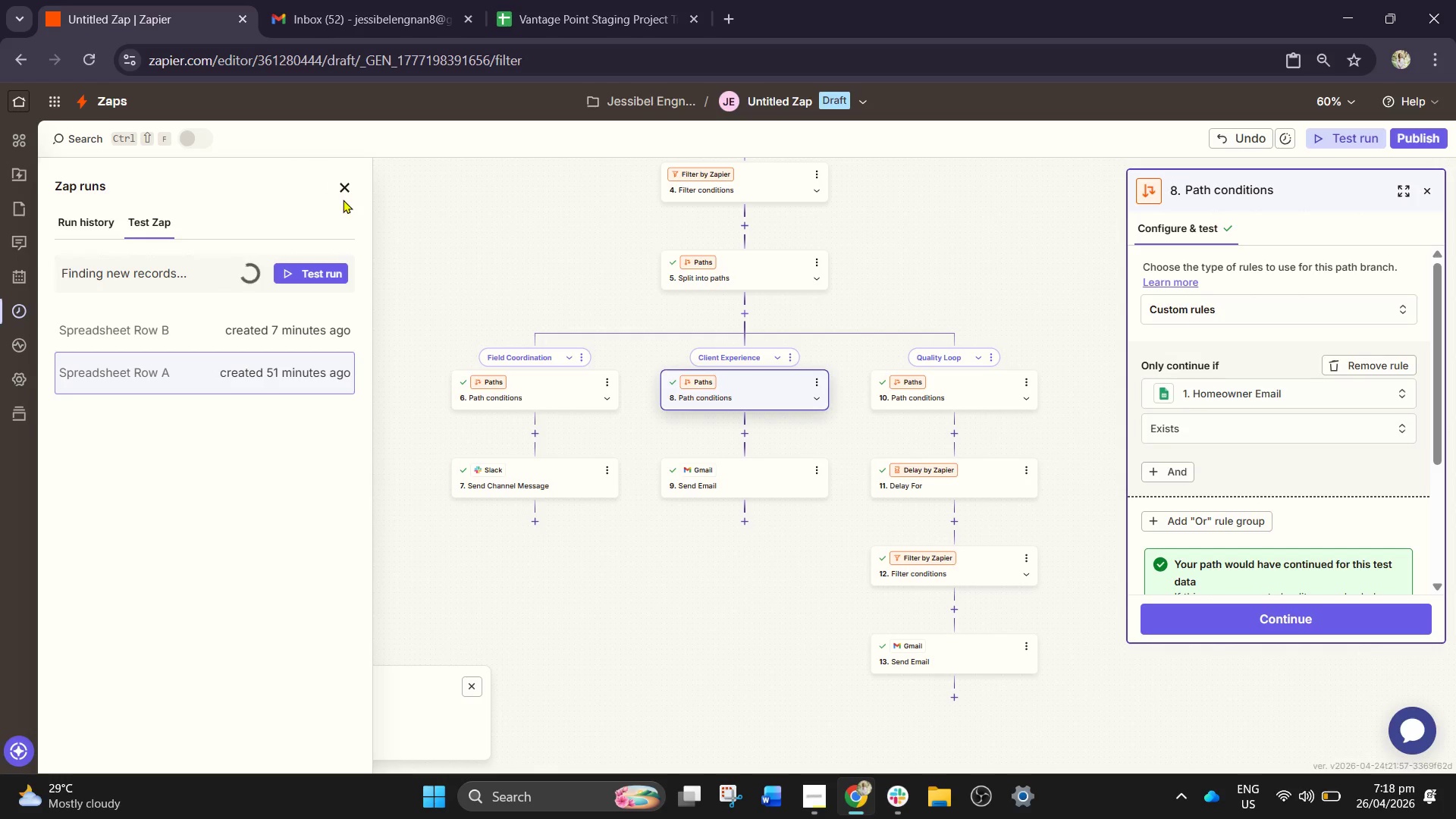 
wait(7.72)
 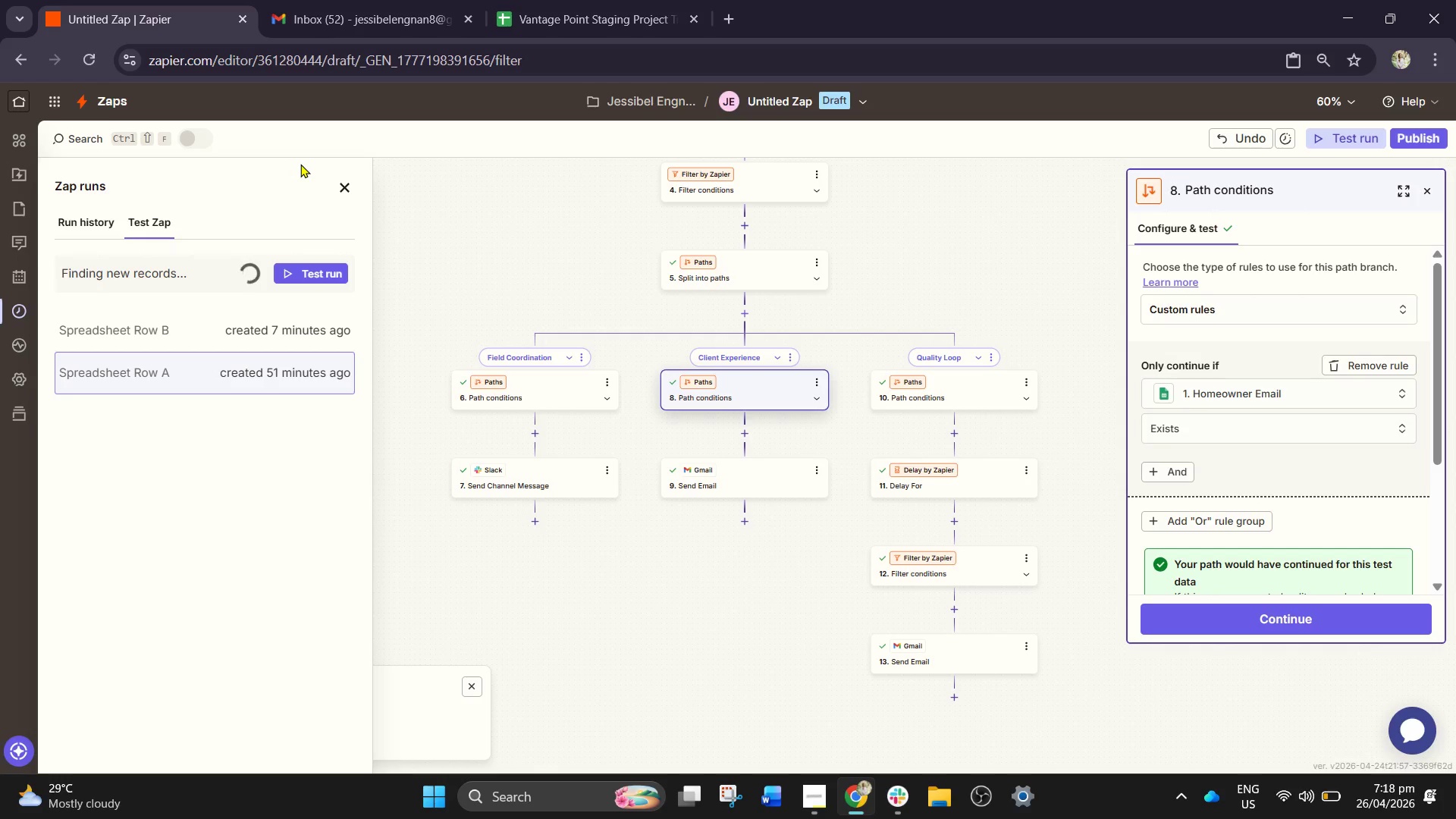 
left_click([619, 20])
 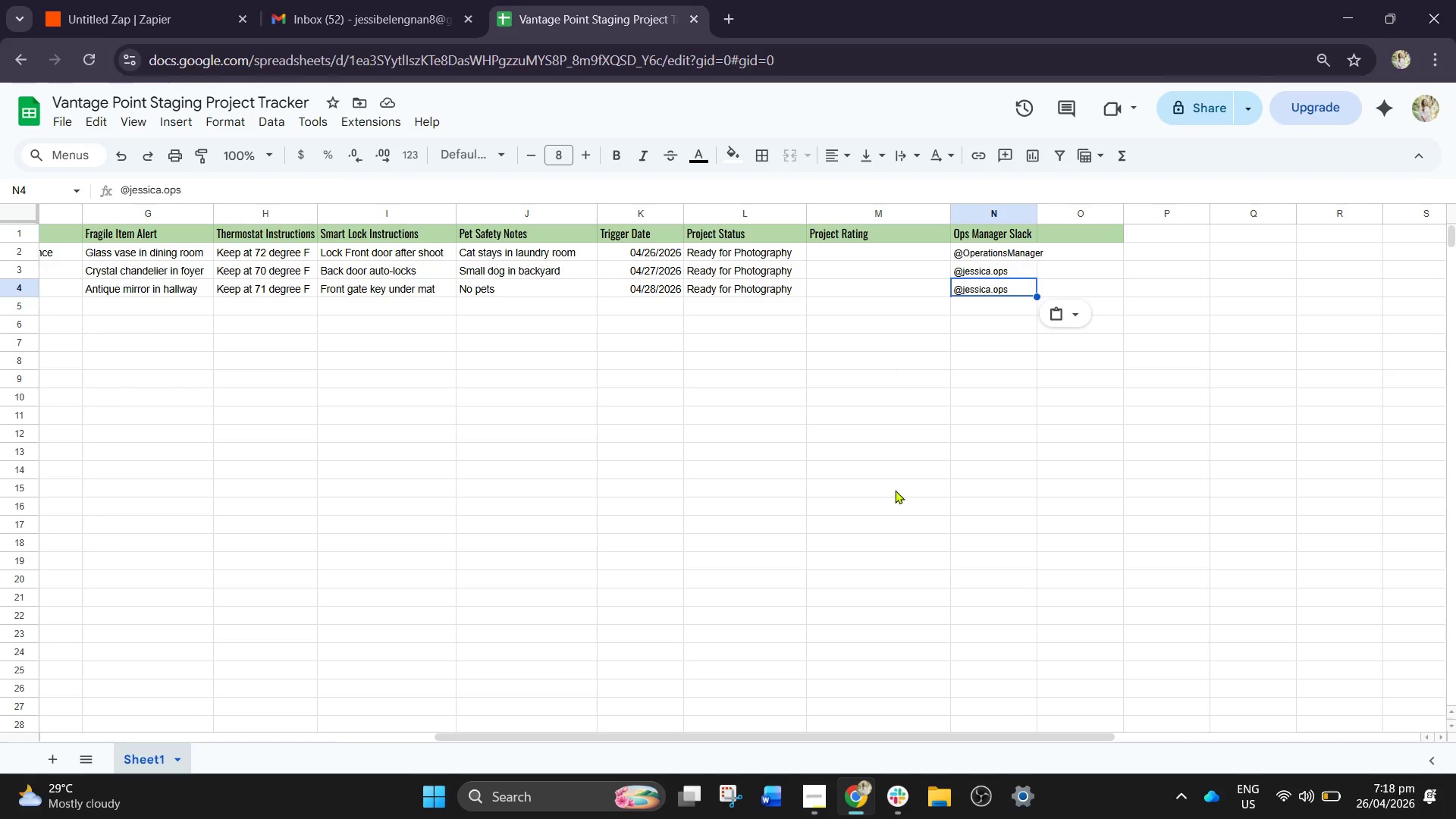 
left_click_drag(start_coordinate=[846, 737], to_coordinate=[293, 724])
 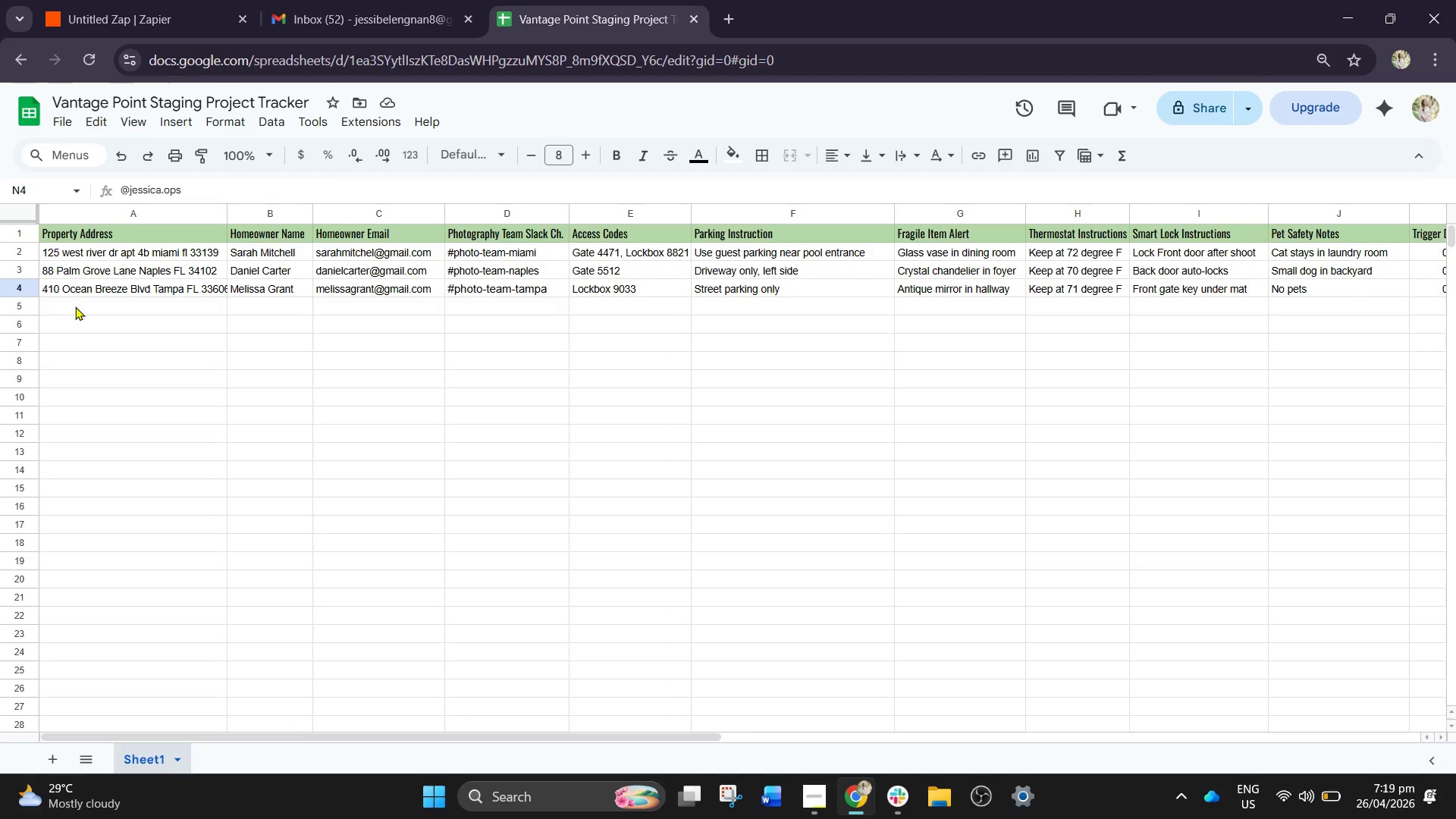 
left_click([78, 312])
 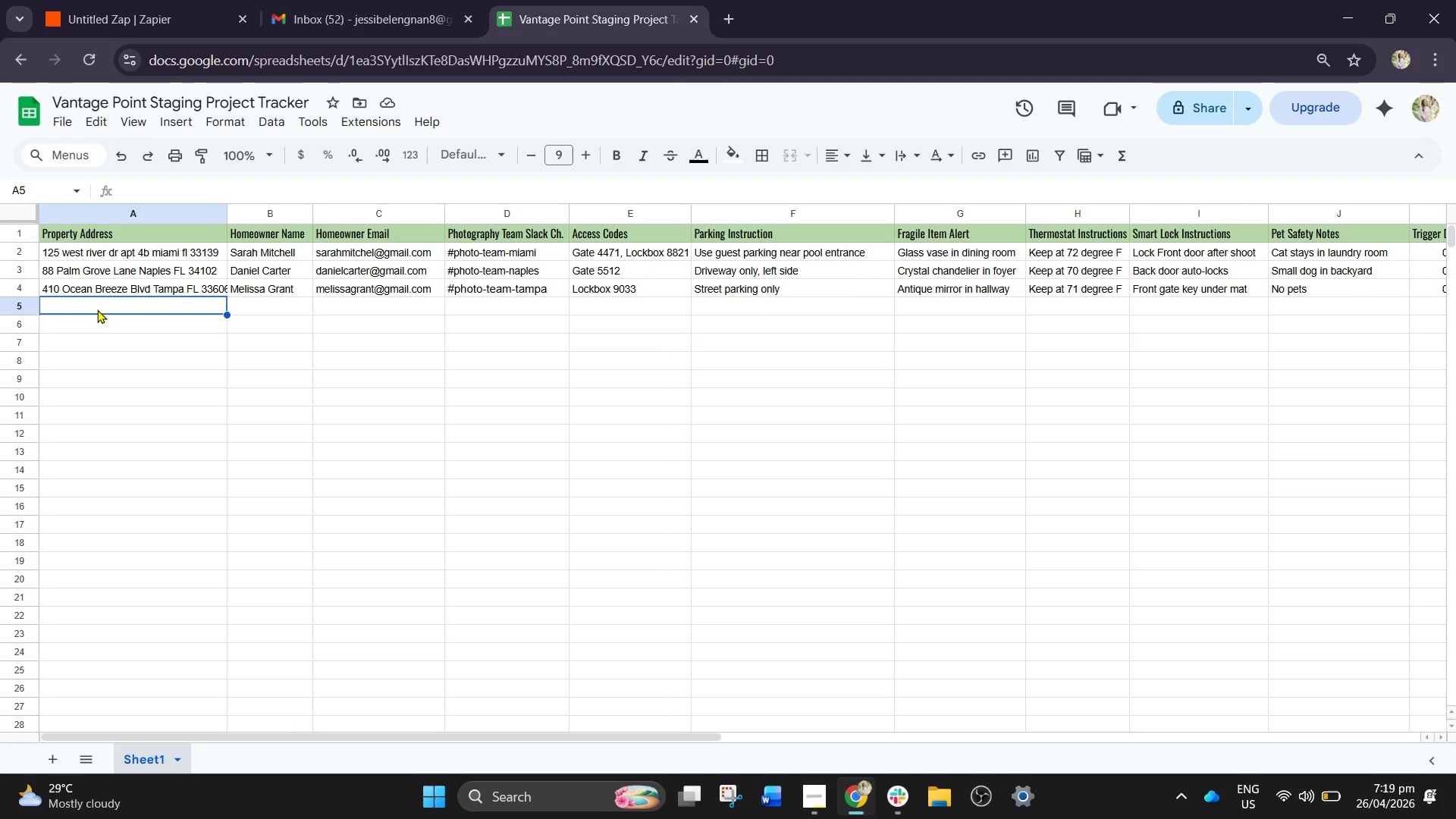 
wait(7.36)
 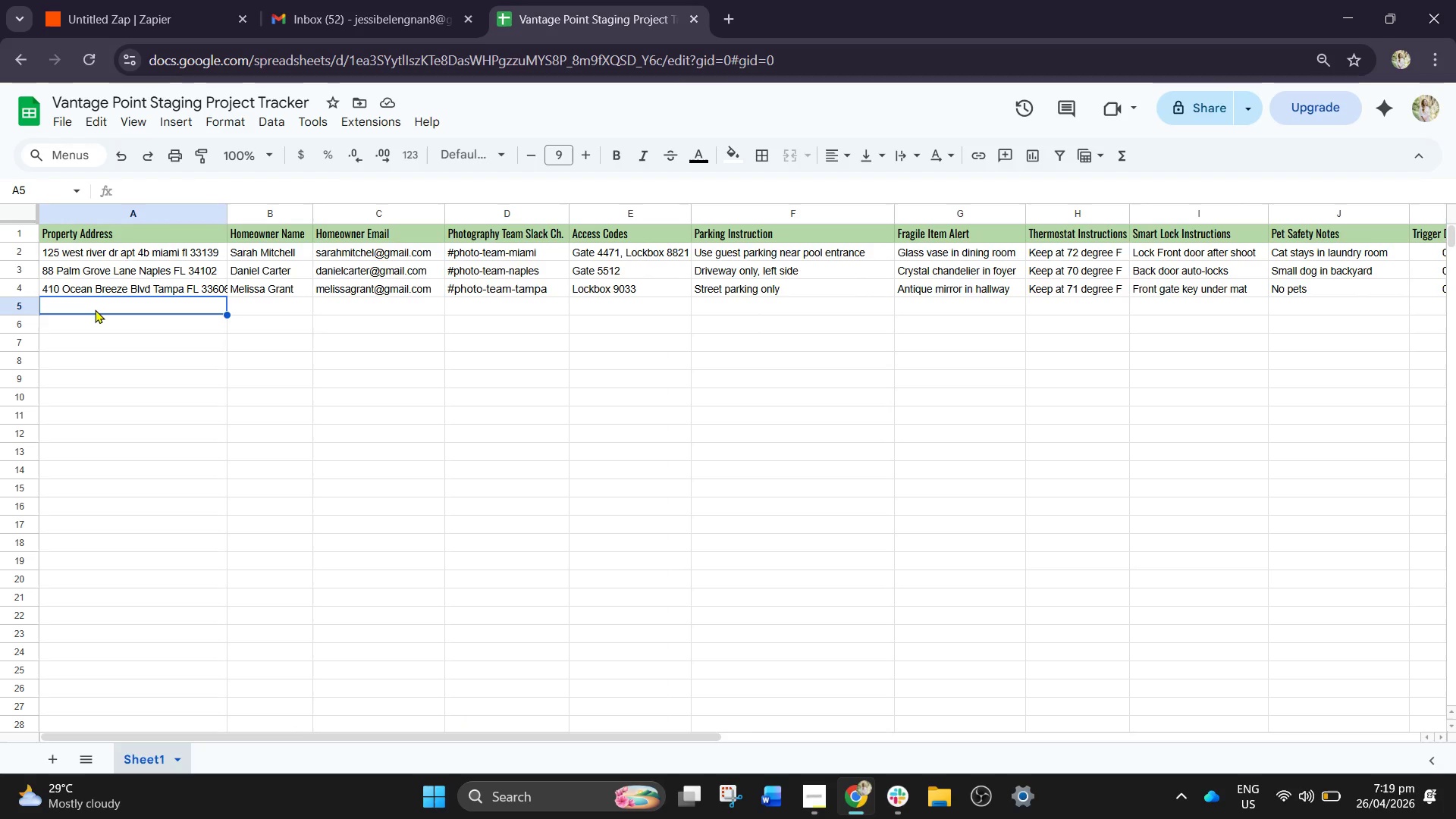 
type(76 Harbir)
key(Backspace)
key(Backspace)
type(or)
 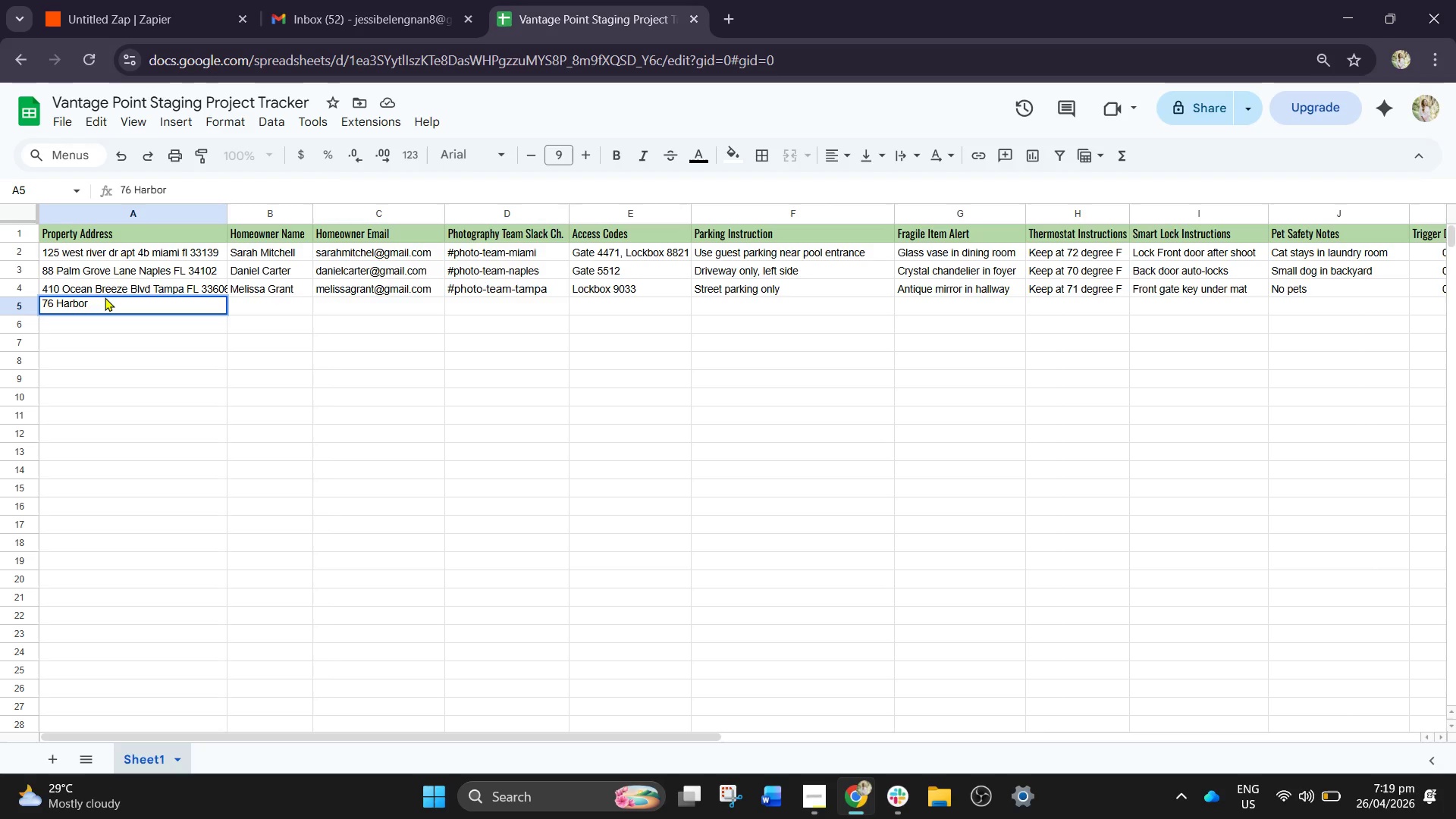 
type( view)
 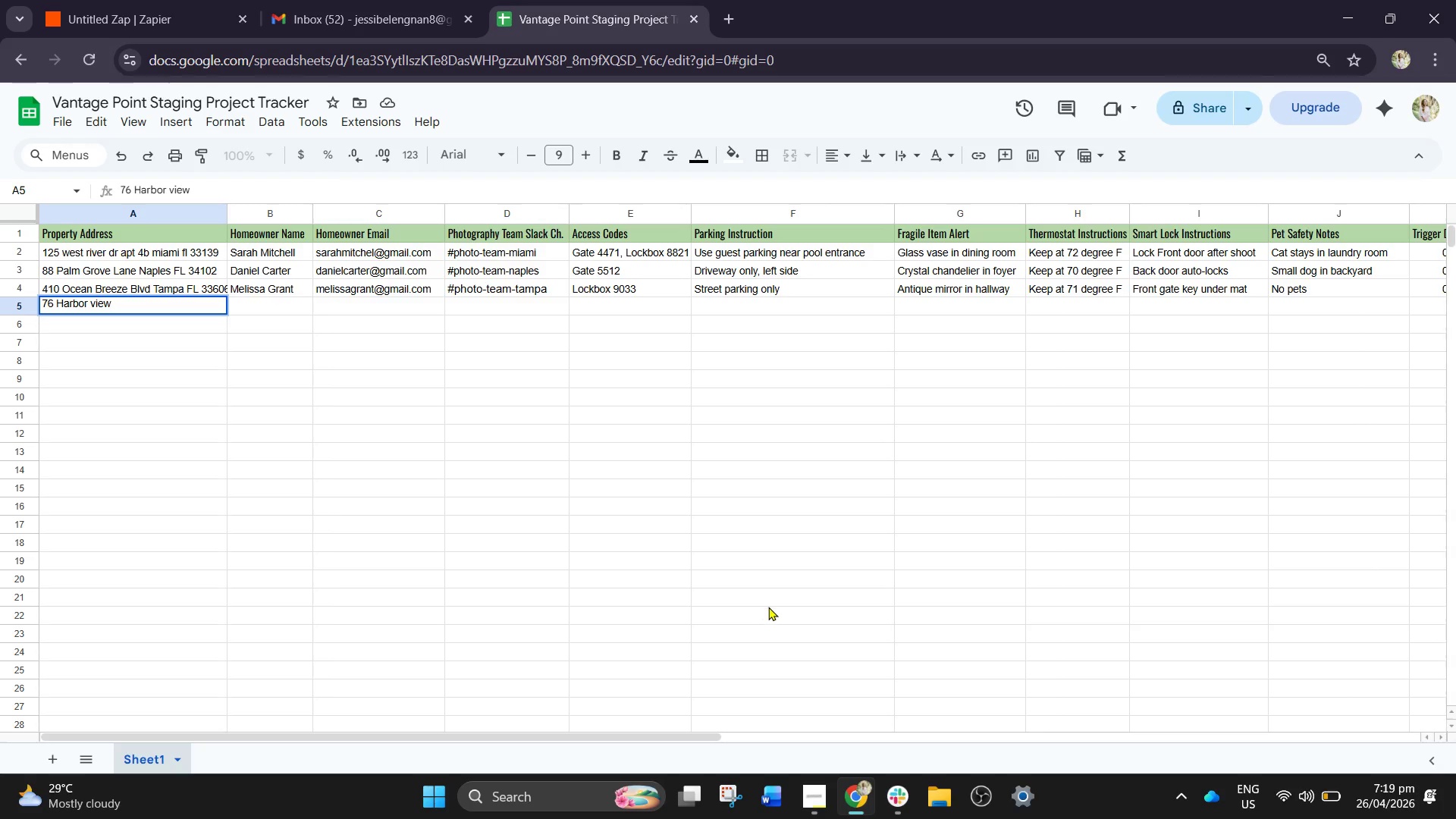 
key(ArrowLeft)
 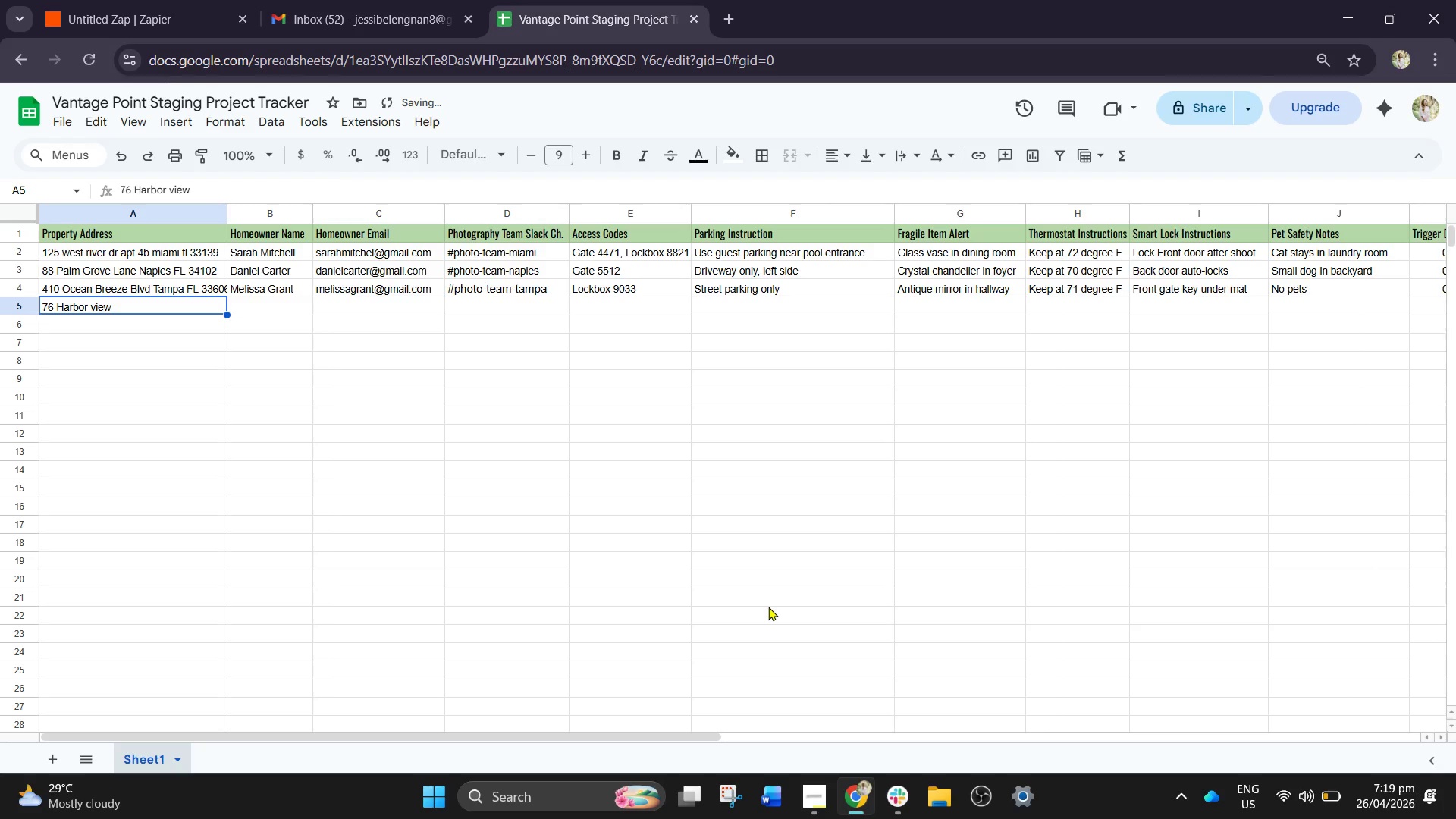 
key(ArrowLeft)
 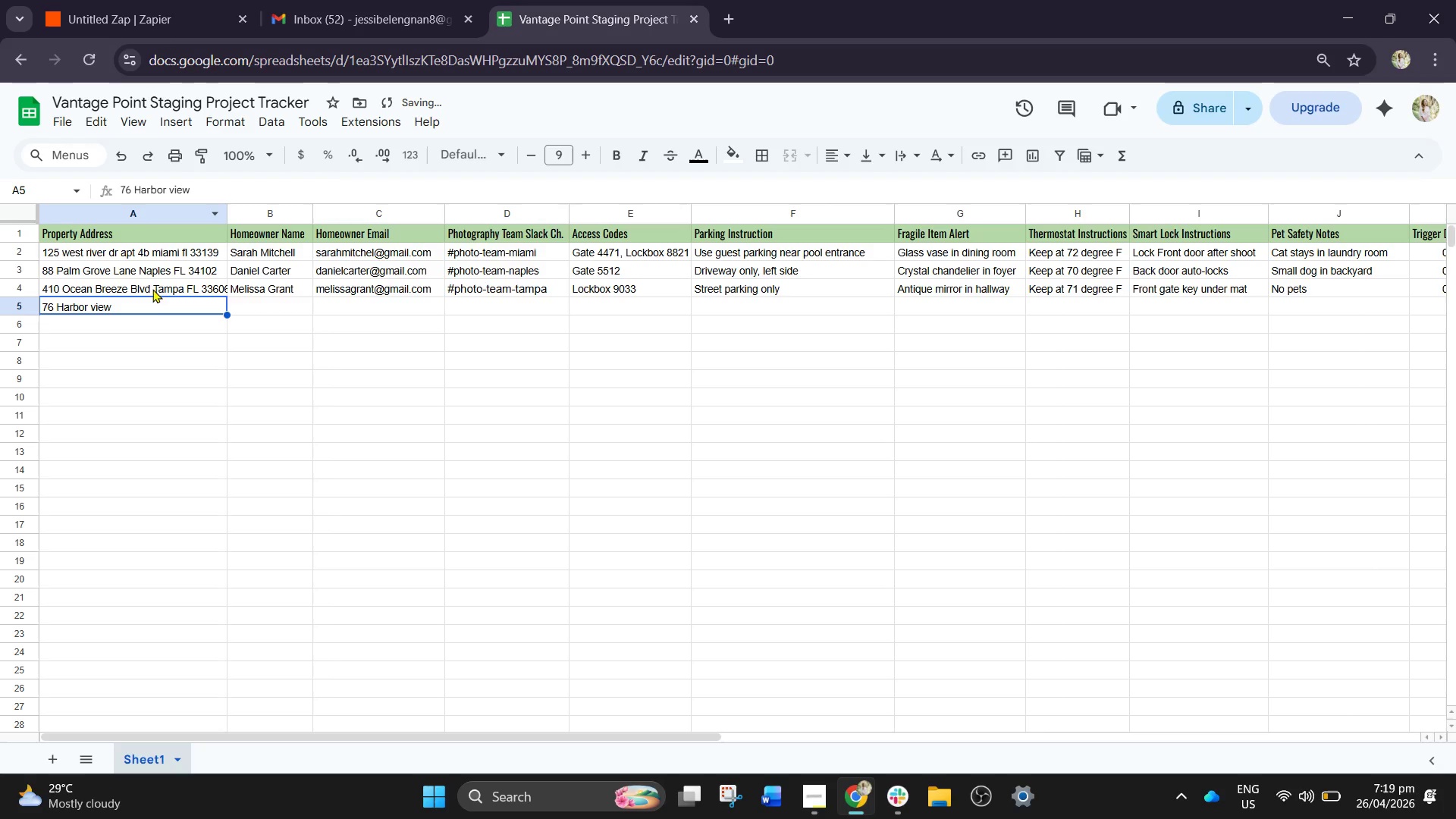 
left_click([142, 305])
 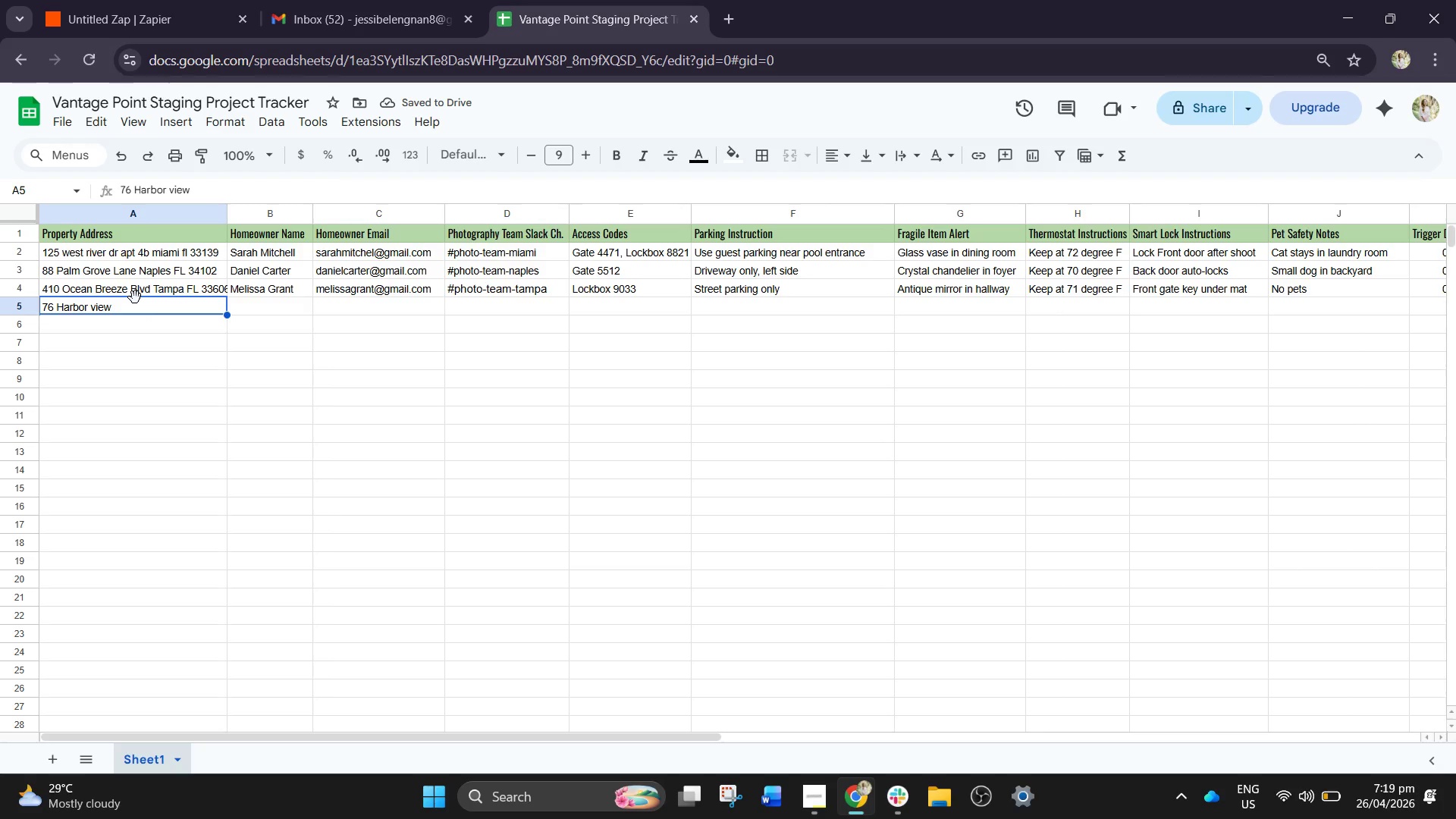 
key(ArrowLeft)
 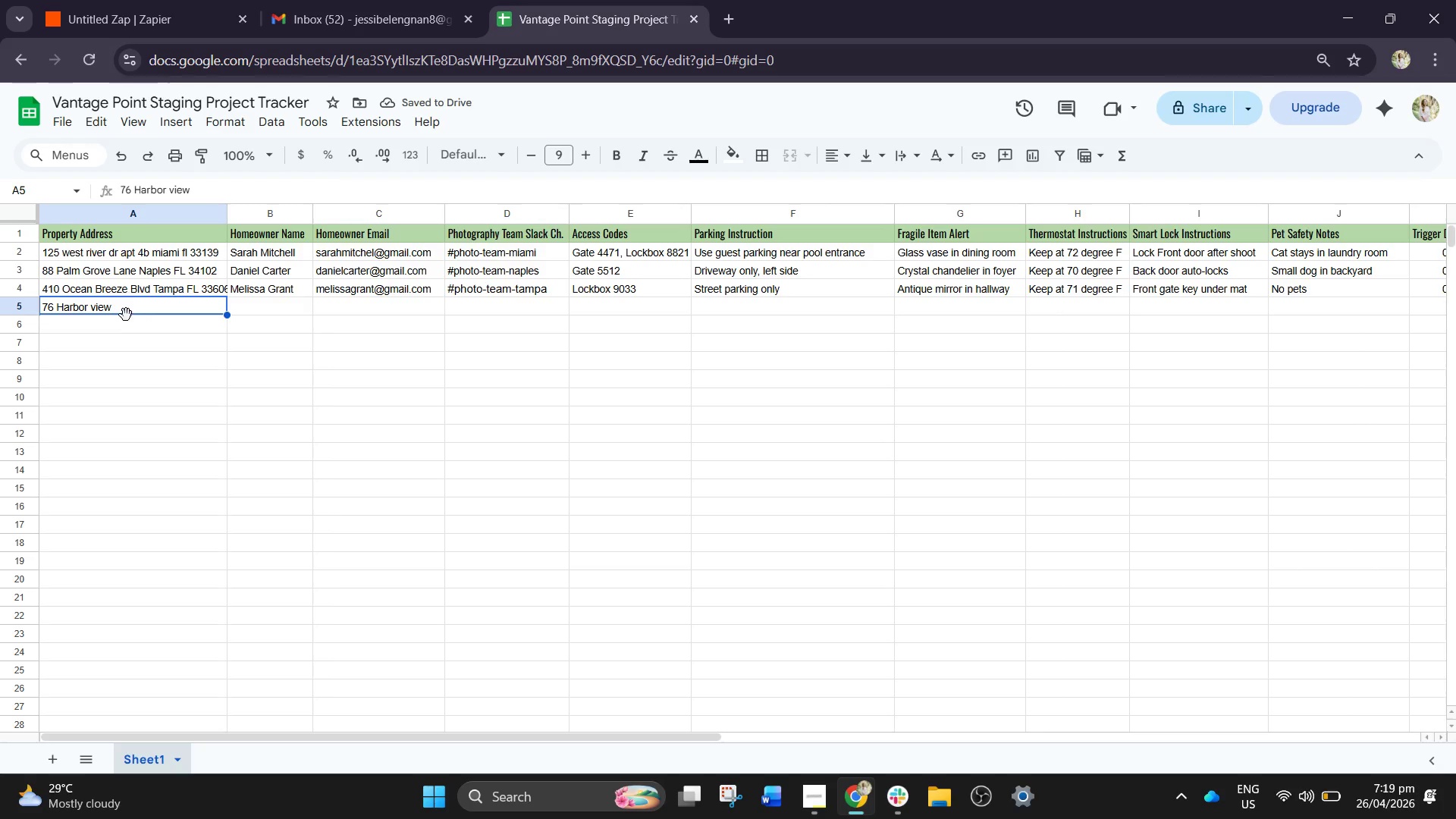 
left_click([122, 318])
 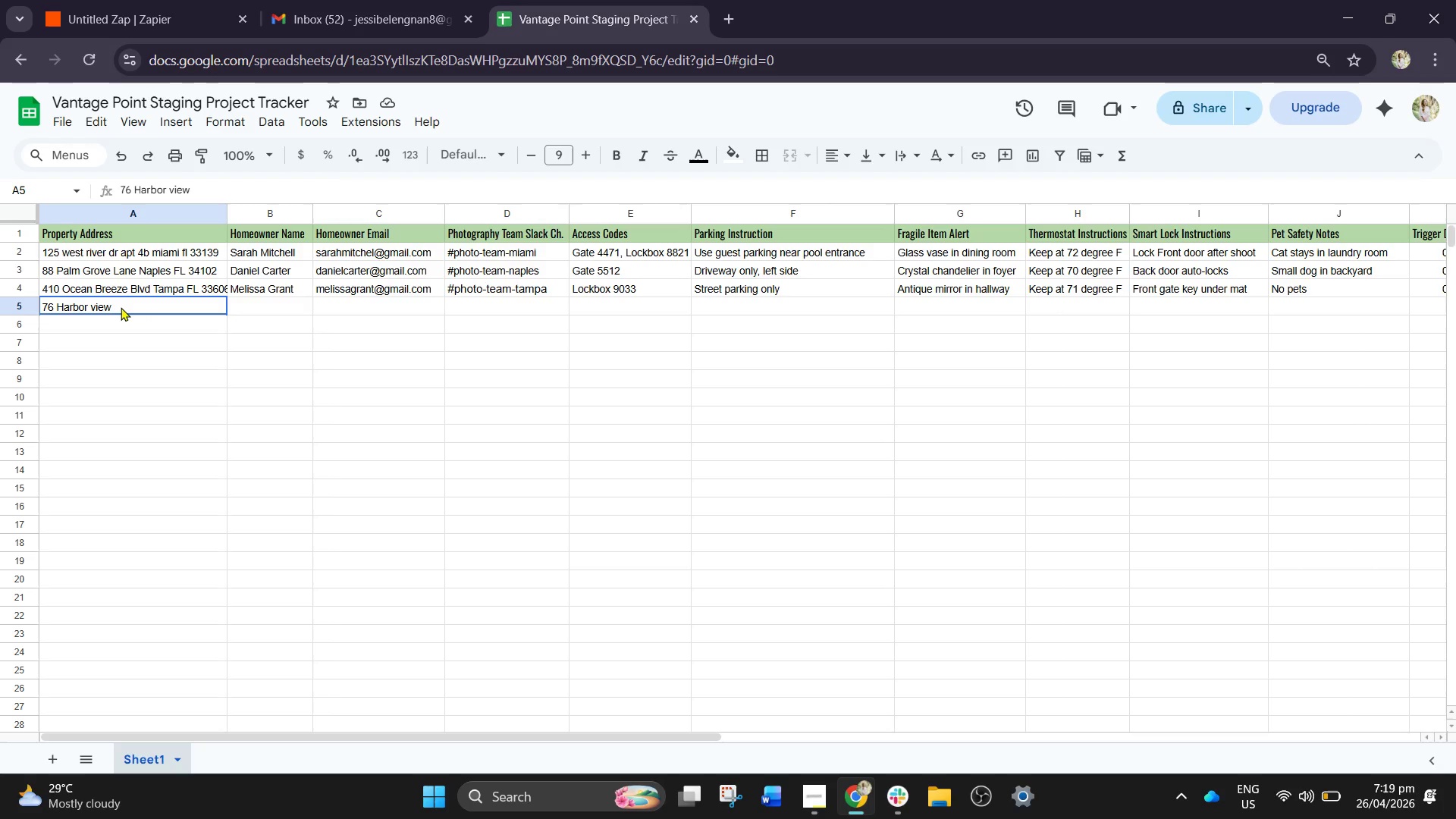 
double_click([121, 307])
 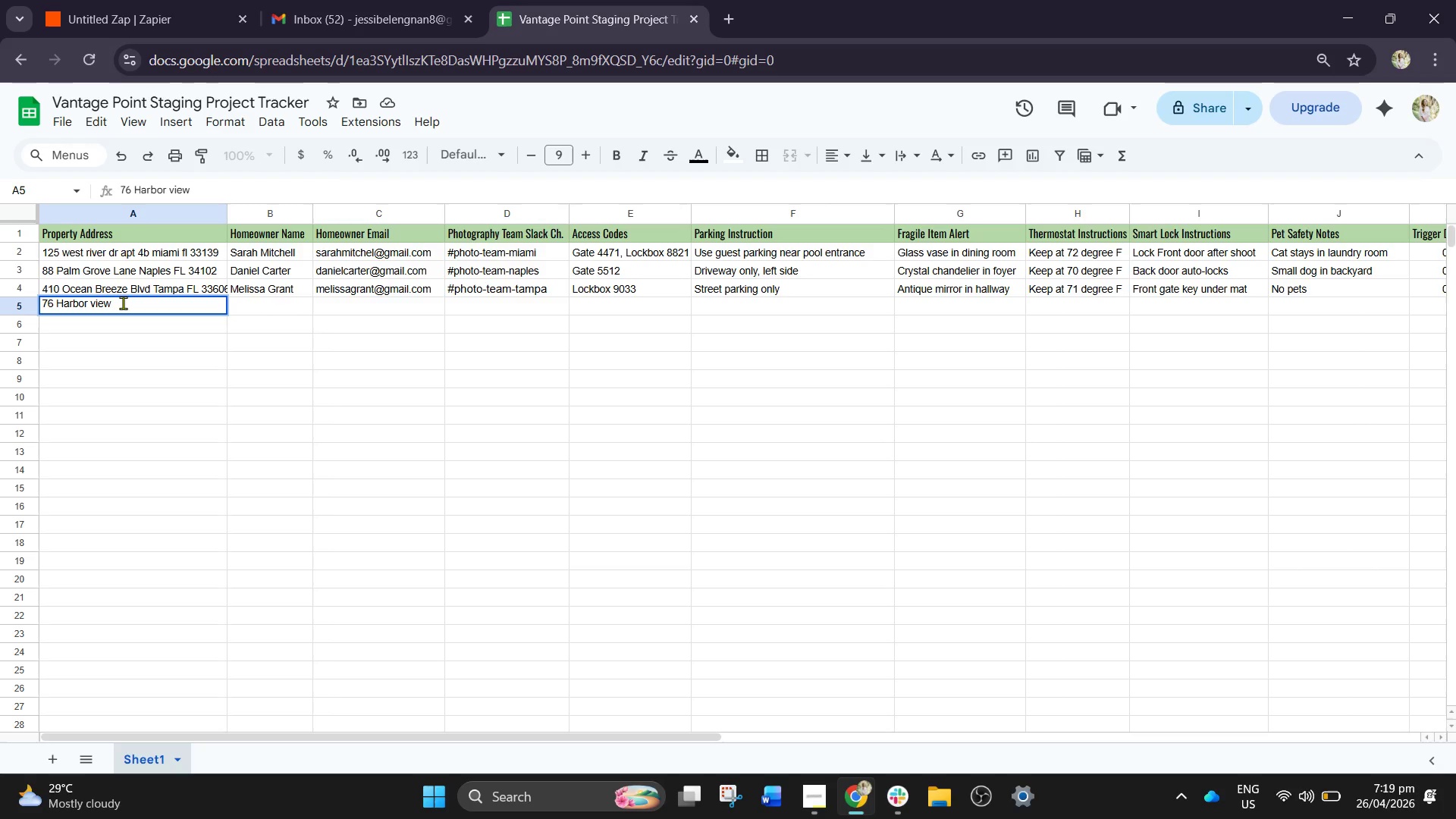 
key(ArrowLeft)
 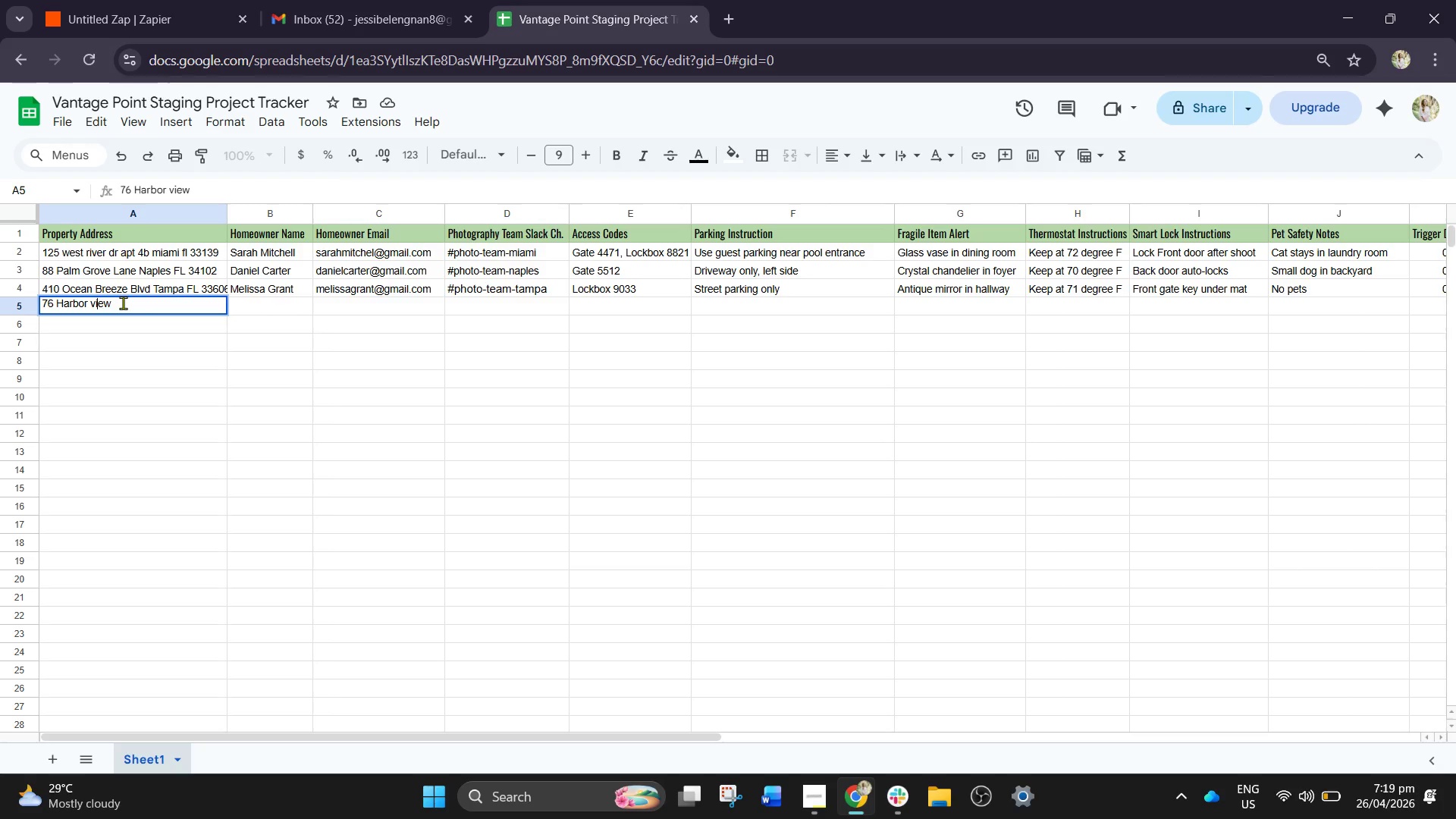 
key(ArrowLeft)
 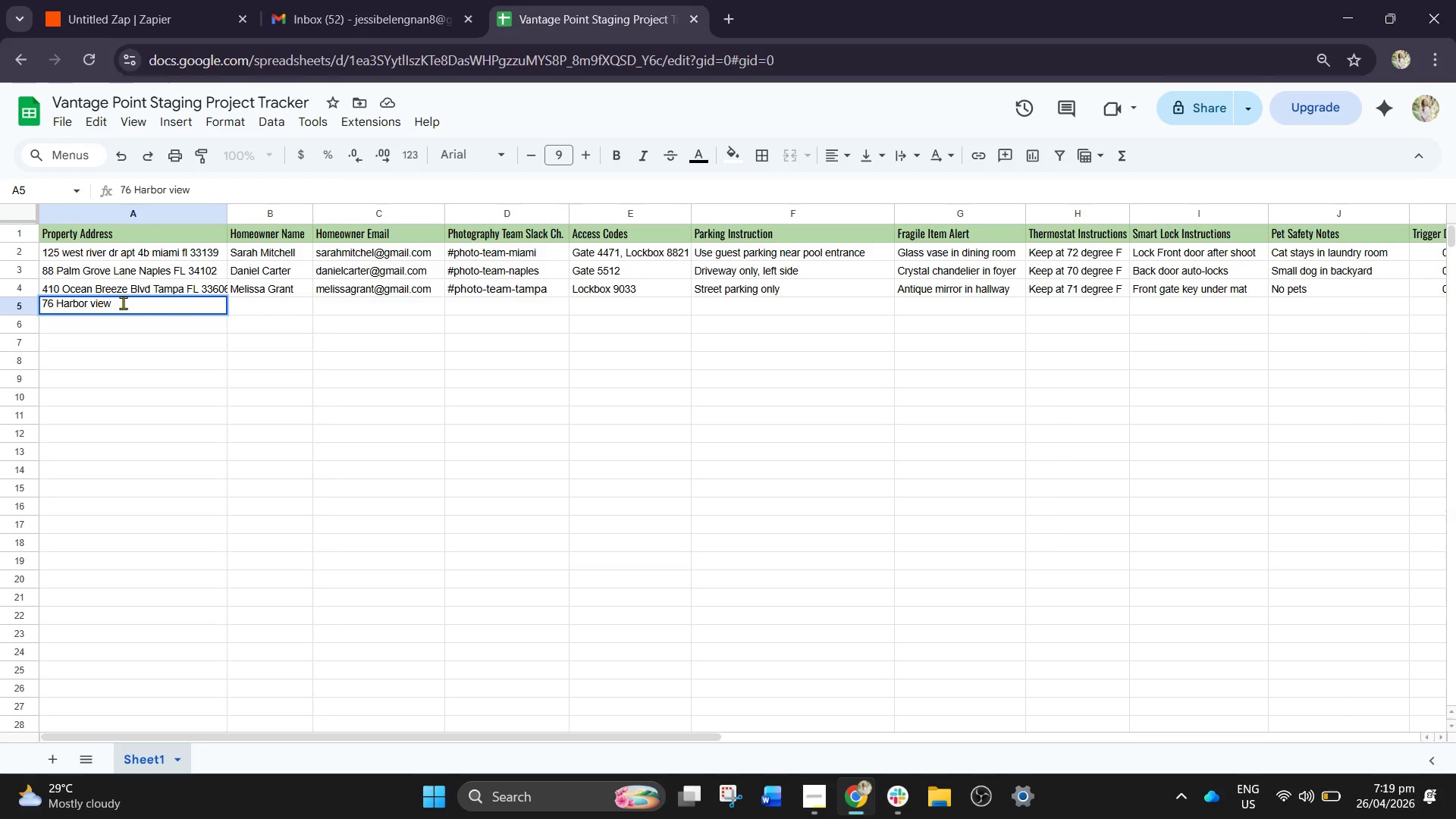 
key(Backspace)
 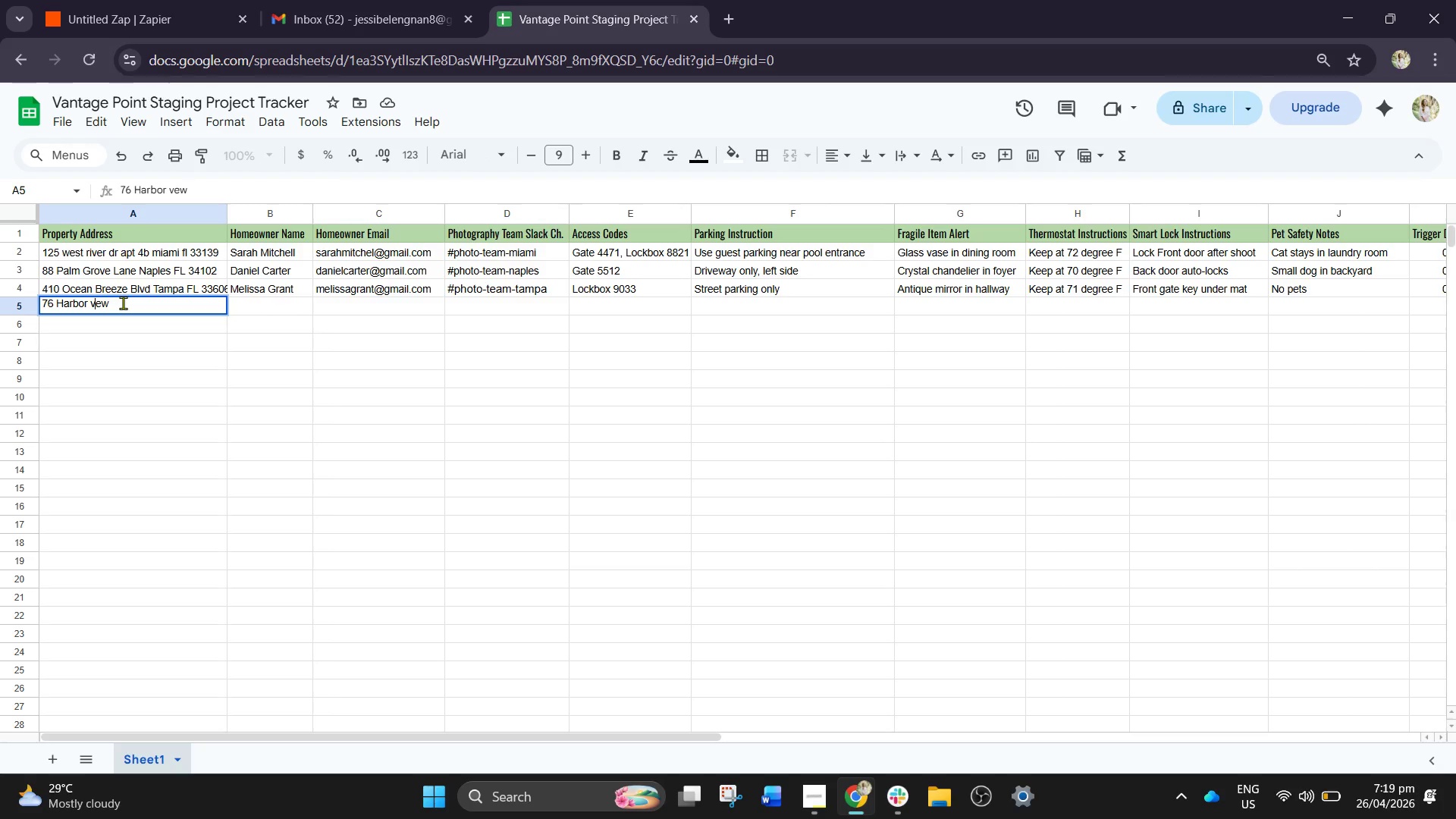 
key(CapsLock)
 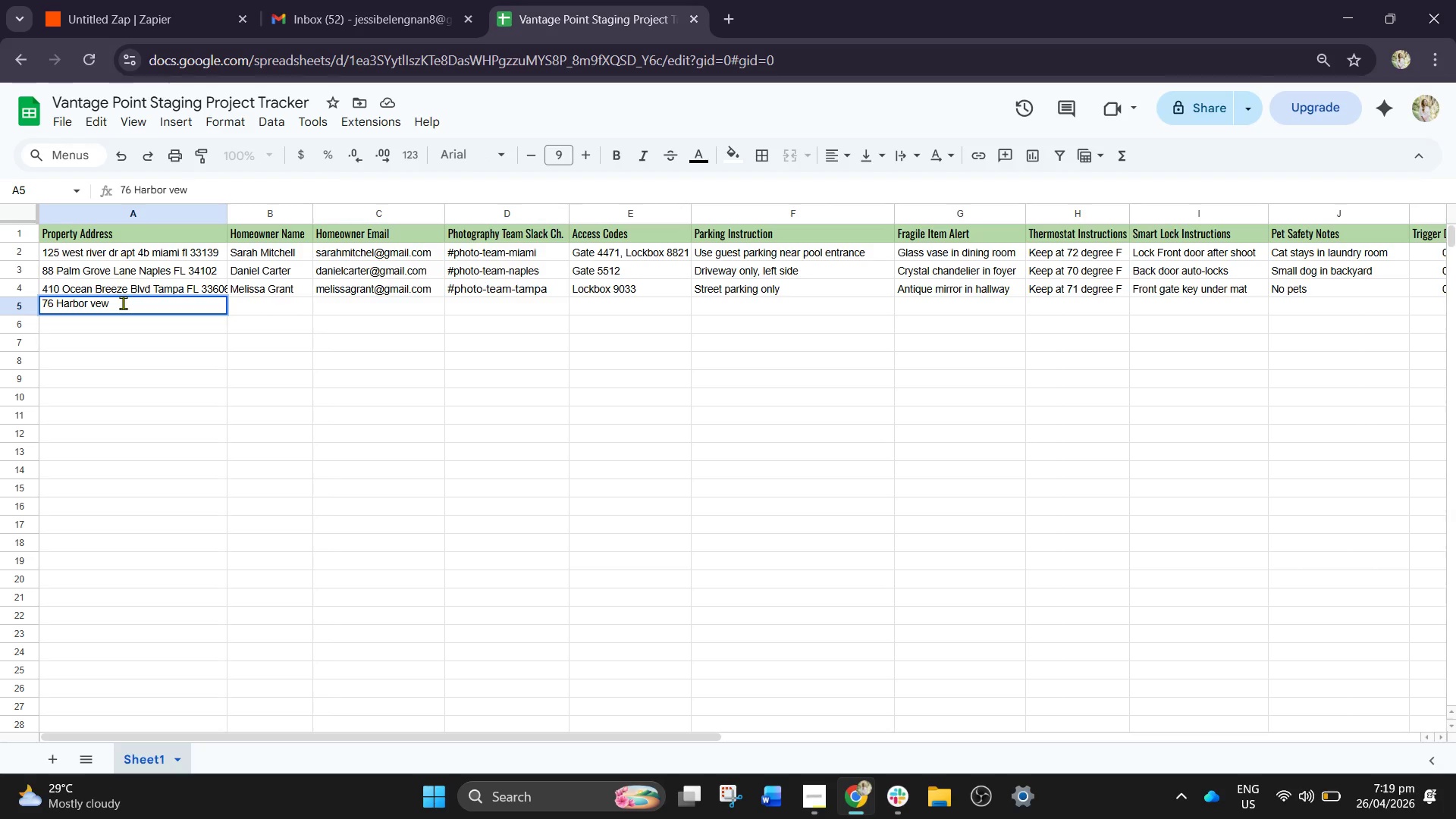 
key(V)
 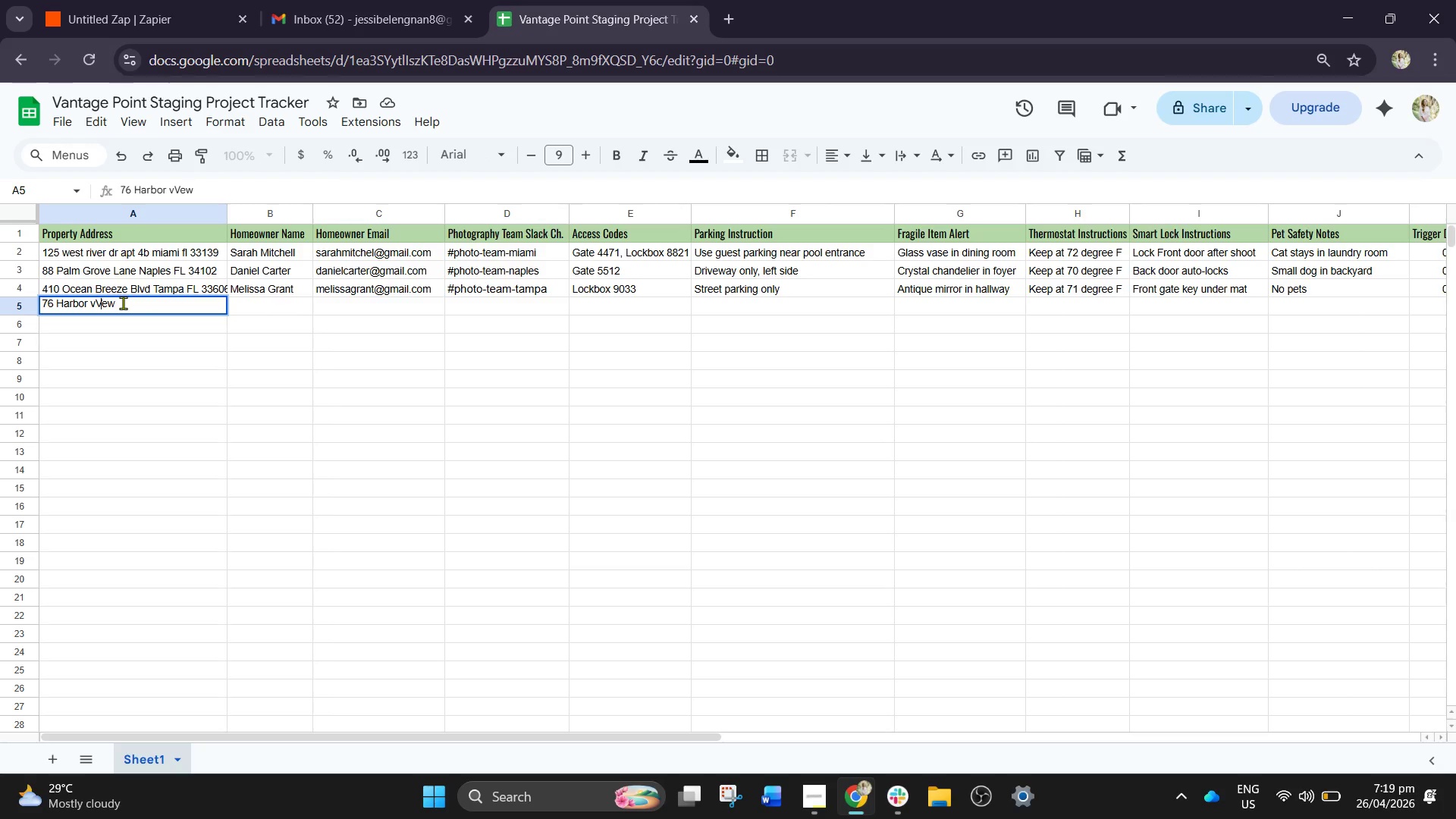 
key(ArrowLeft)
 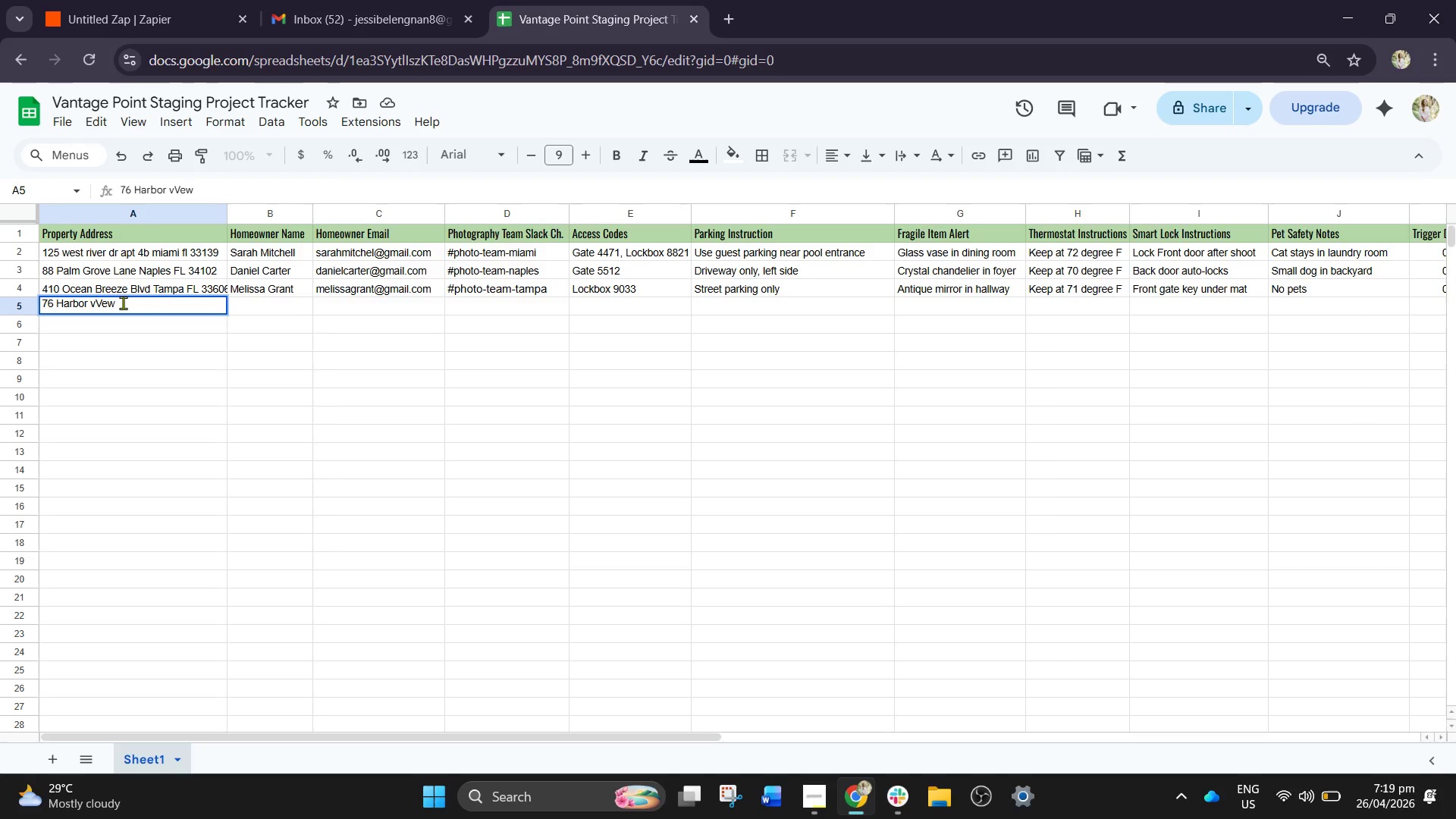 
key(Backspace)
 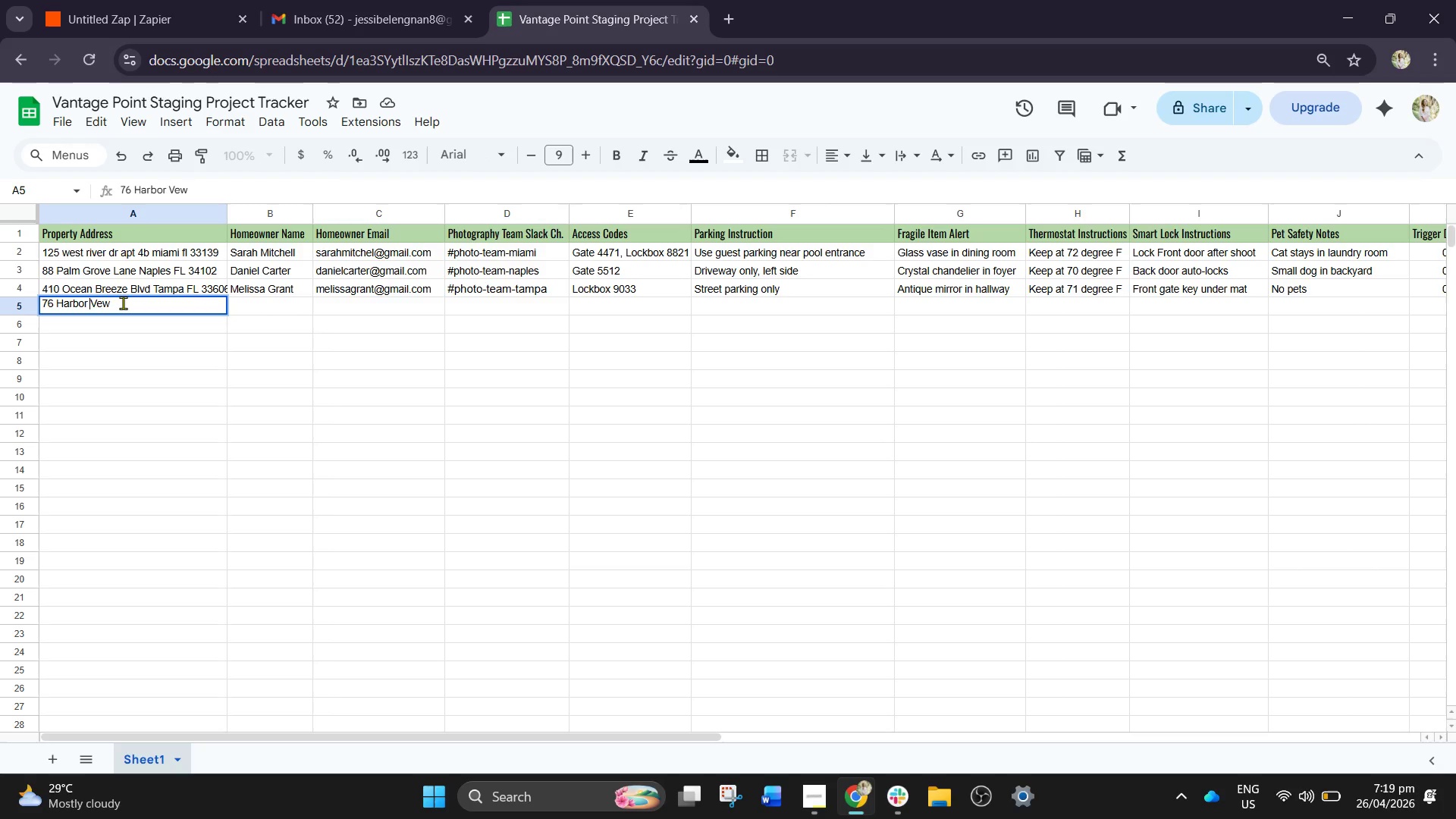 
key(Backspace)
 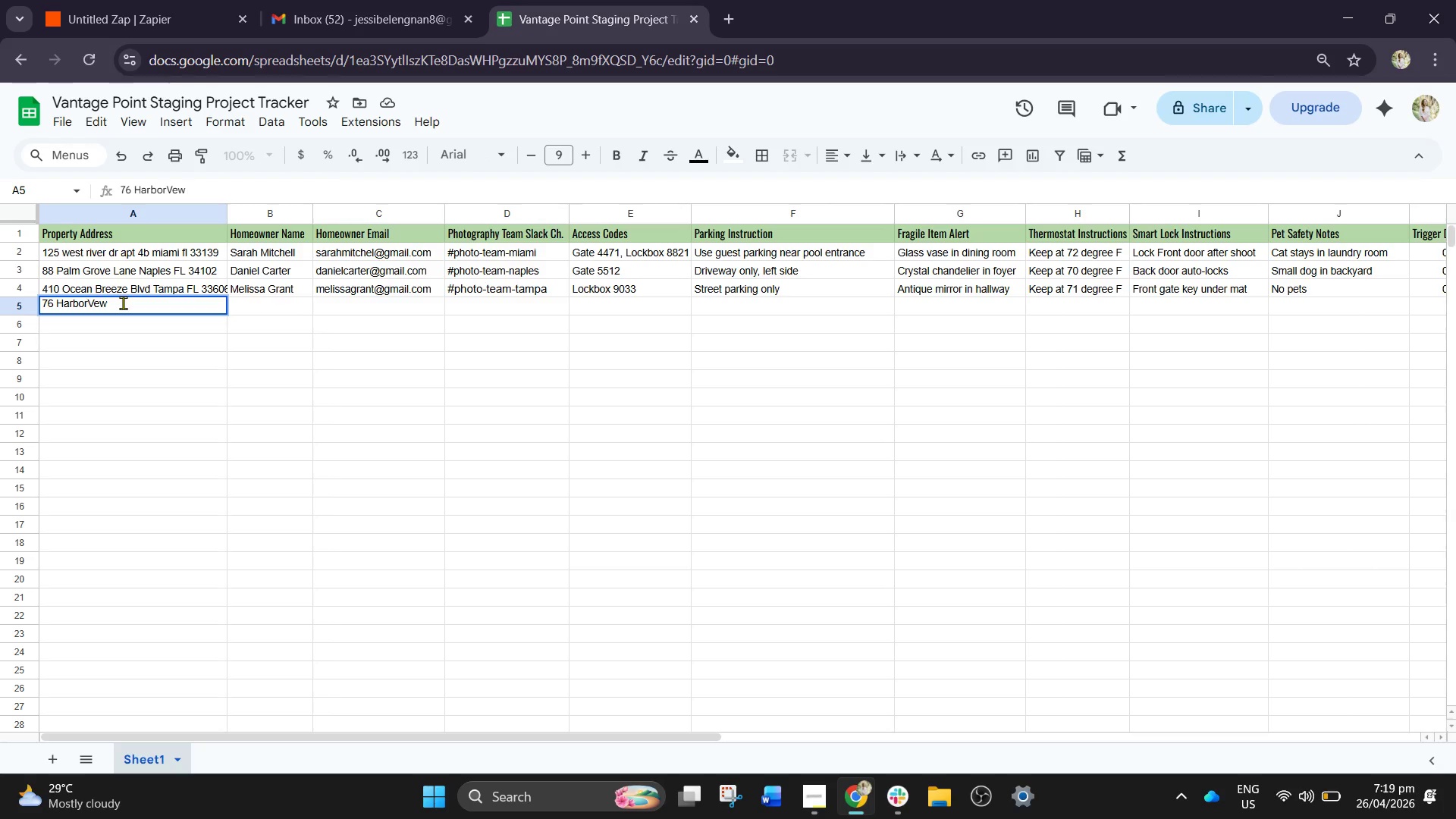 
key(Space)
 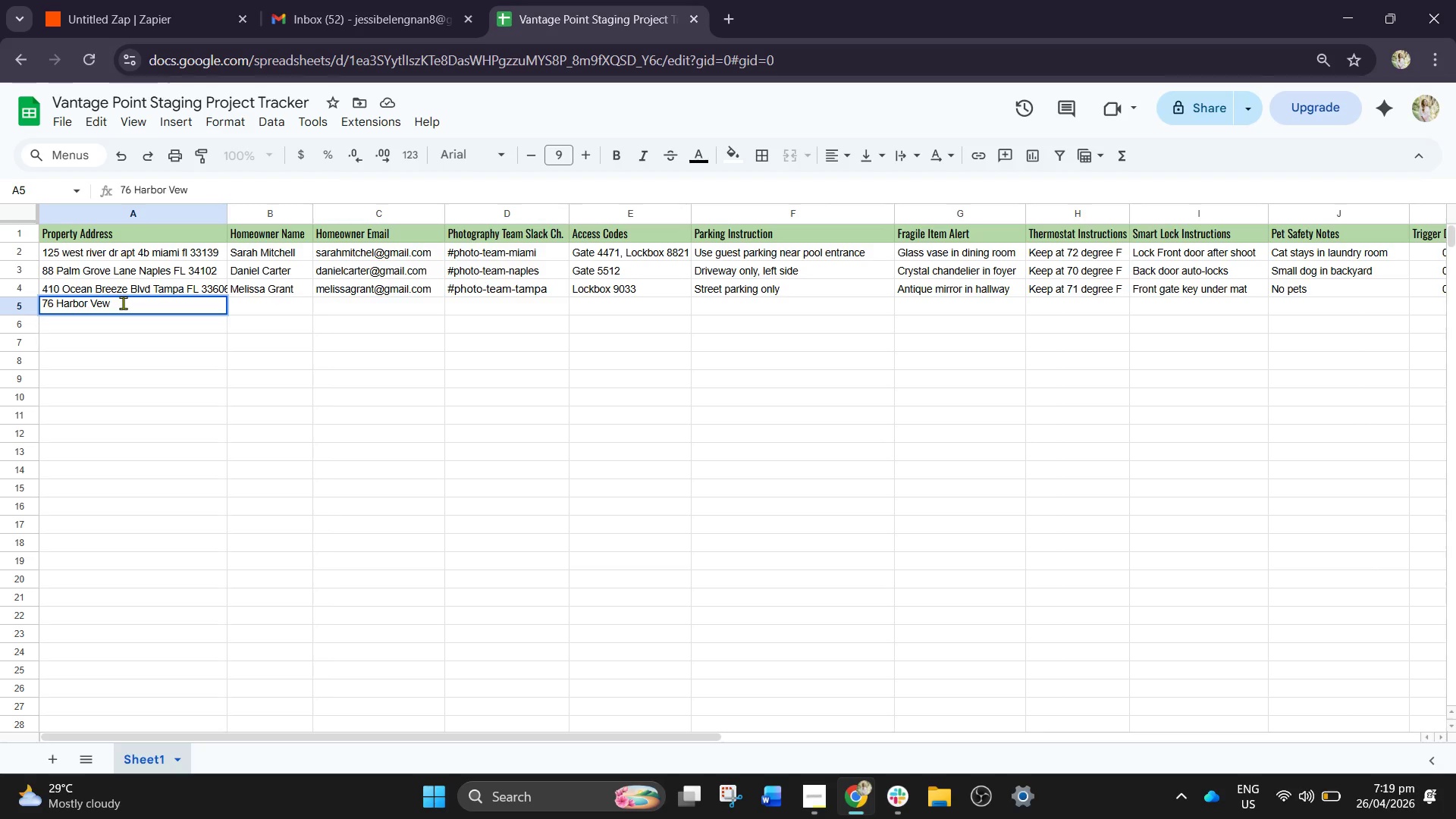 
key(ArrowRight)
 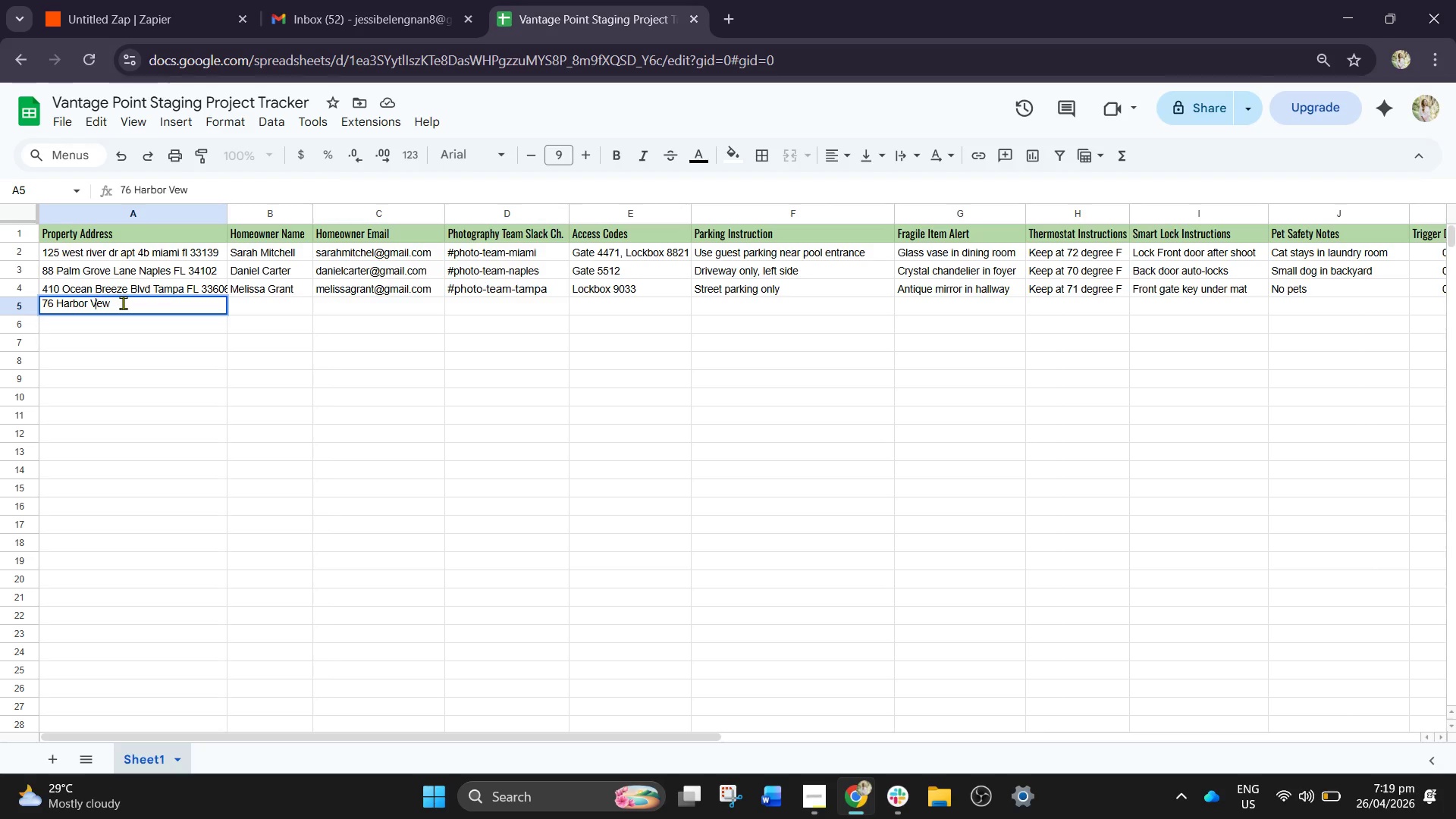 
wait(8.39)
 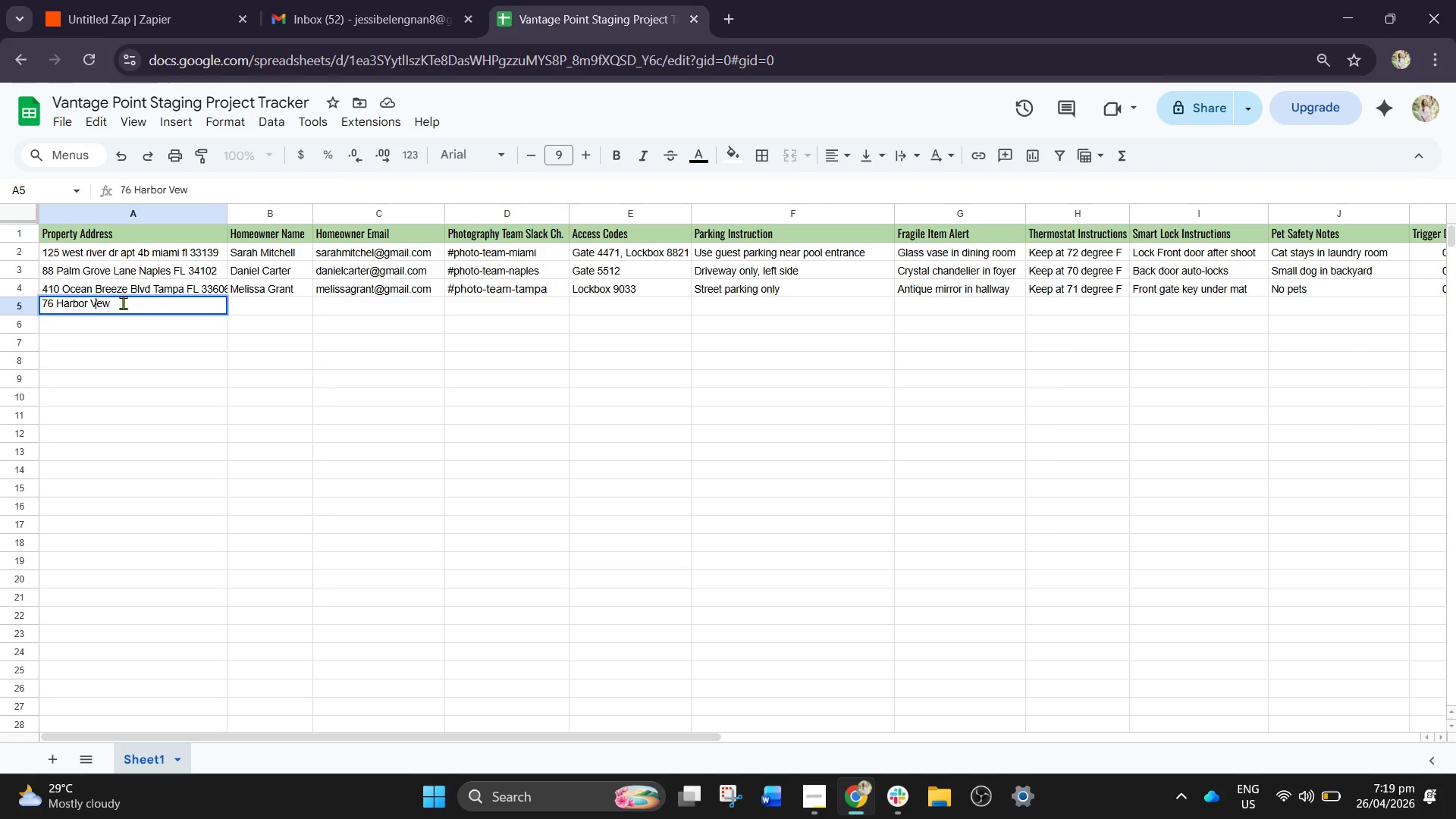 
key(I)
 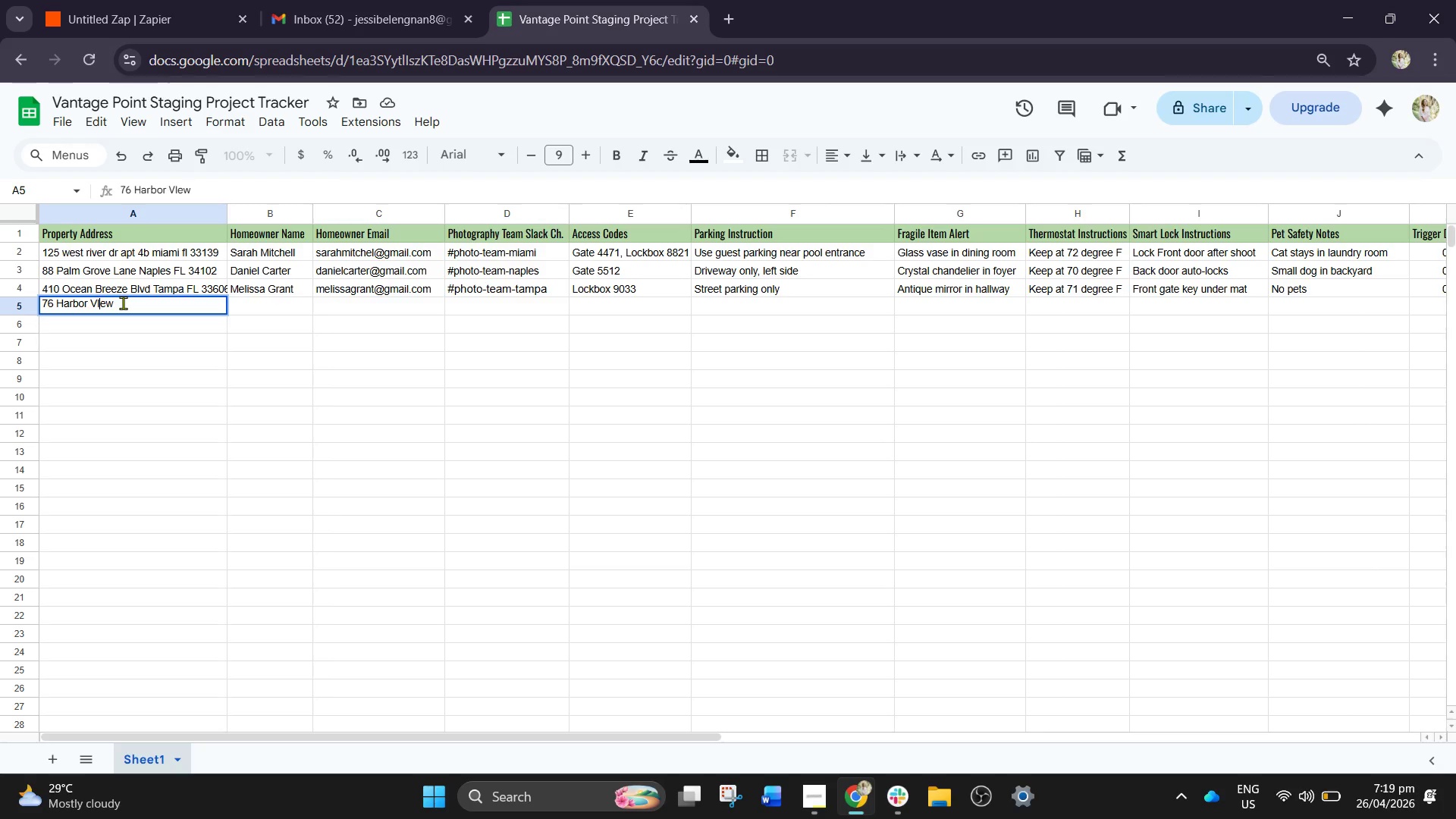 
key(Backspace)
 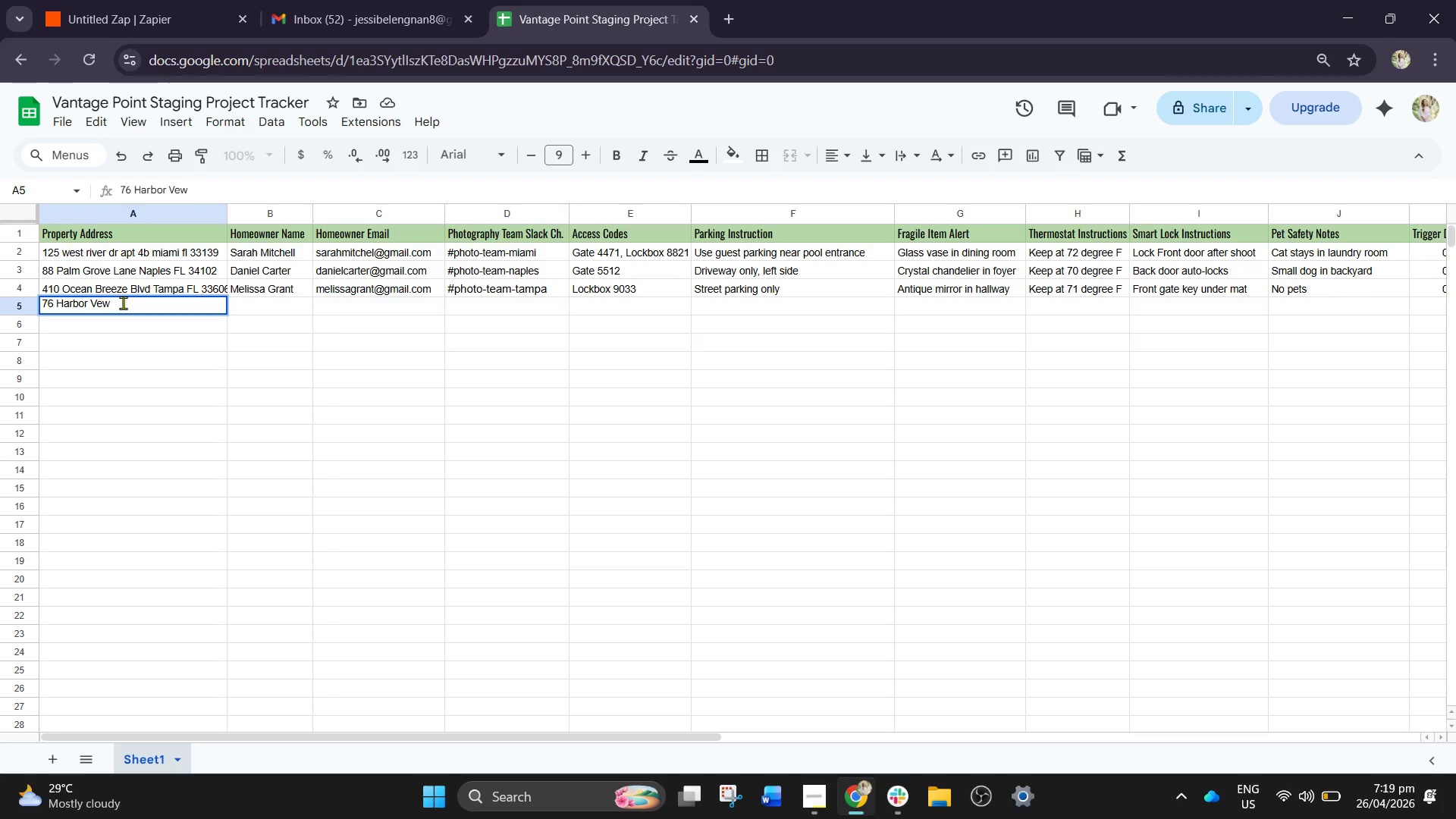 
key(CapsLock)
 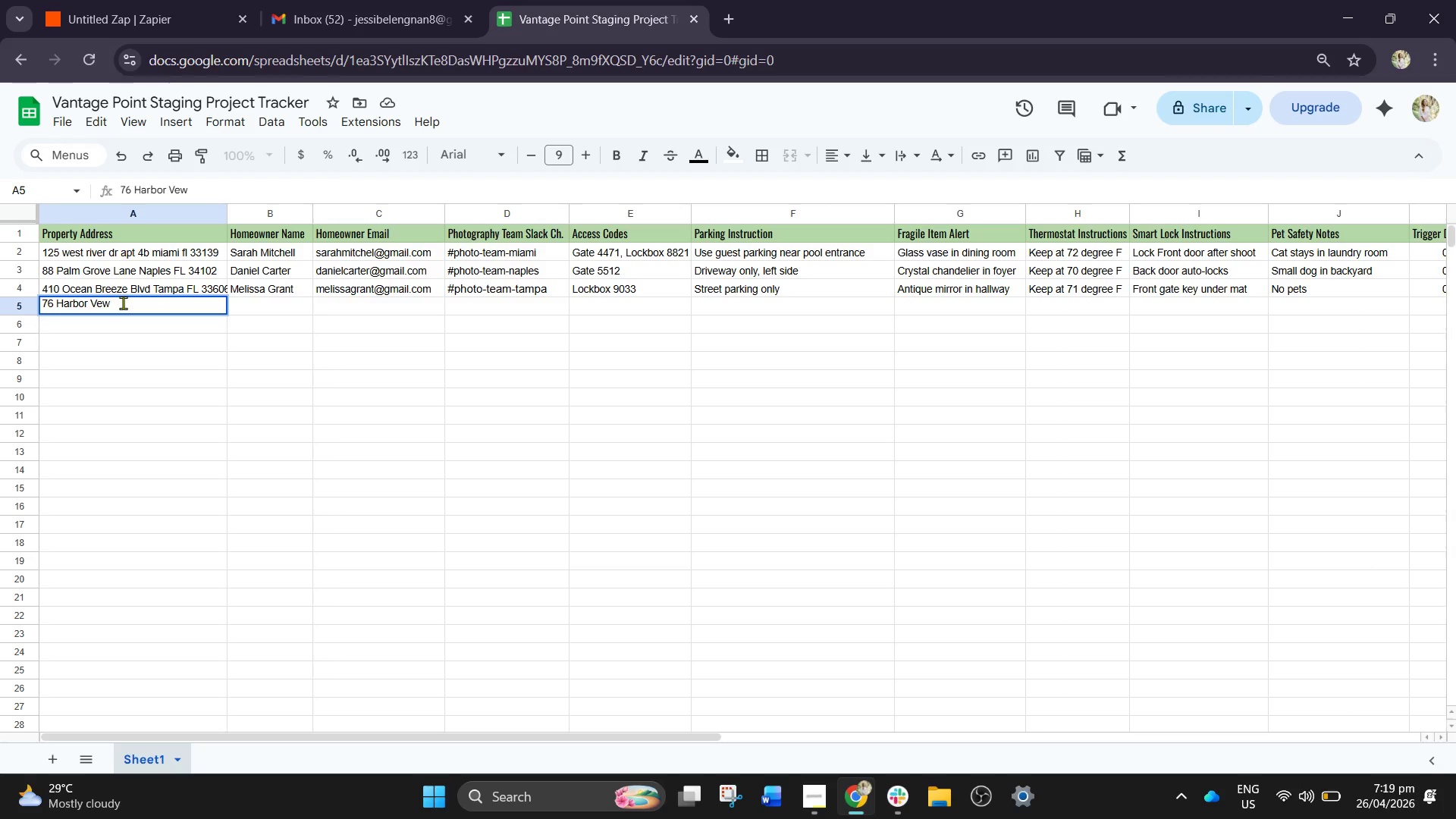 
key(I)
 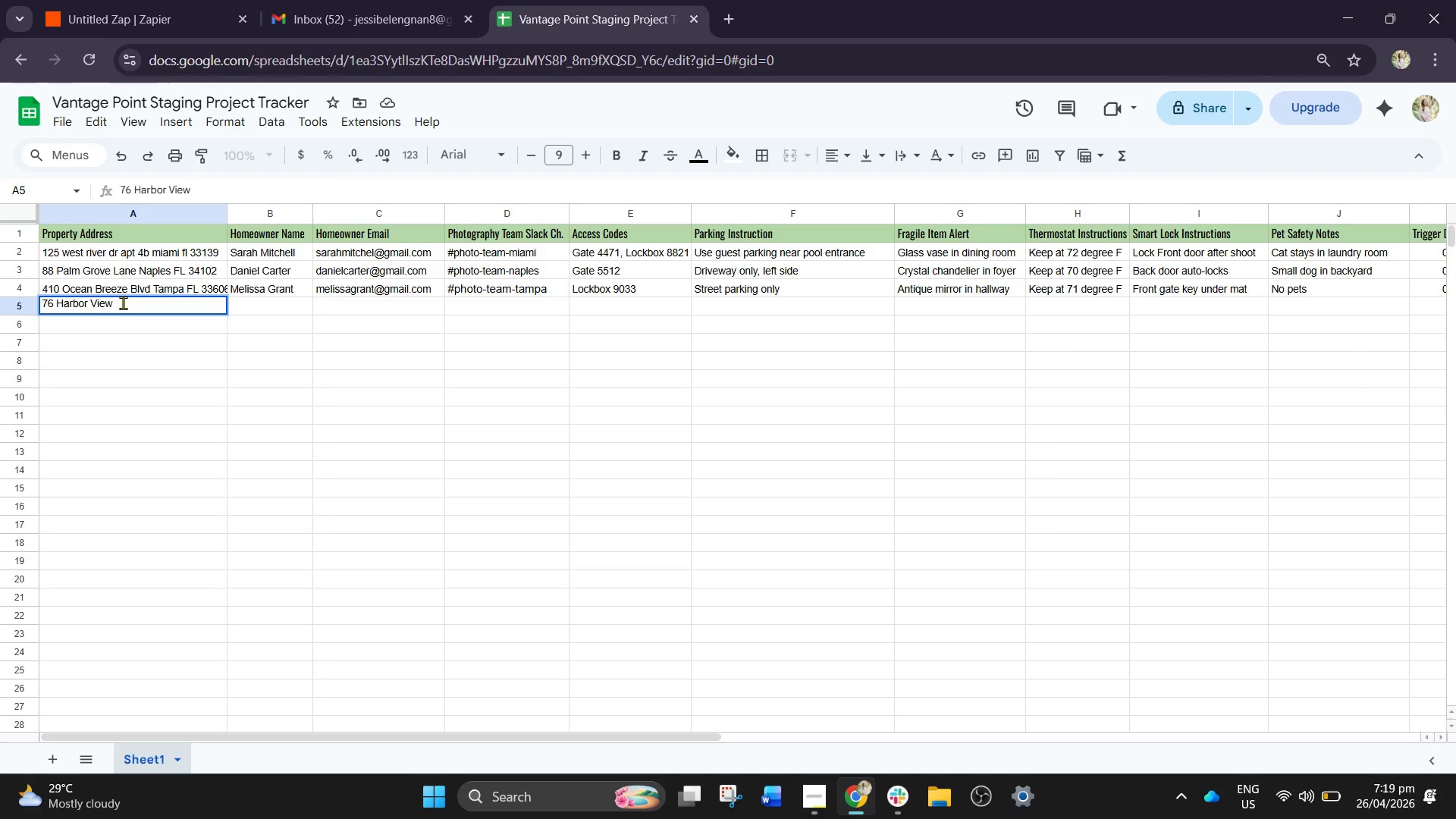 
key(ArrowRight)
 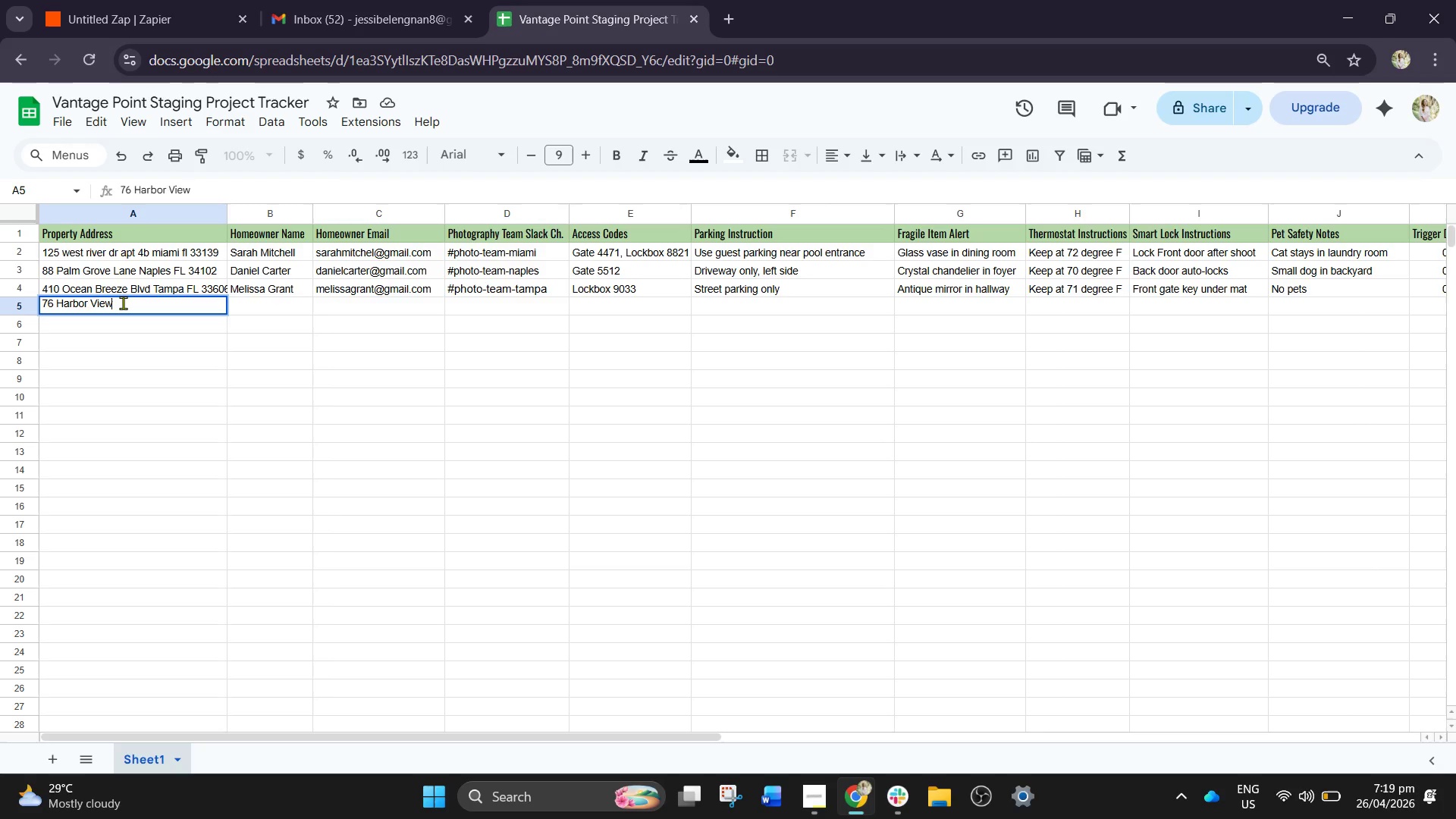 
key(ArrowRight)
 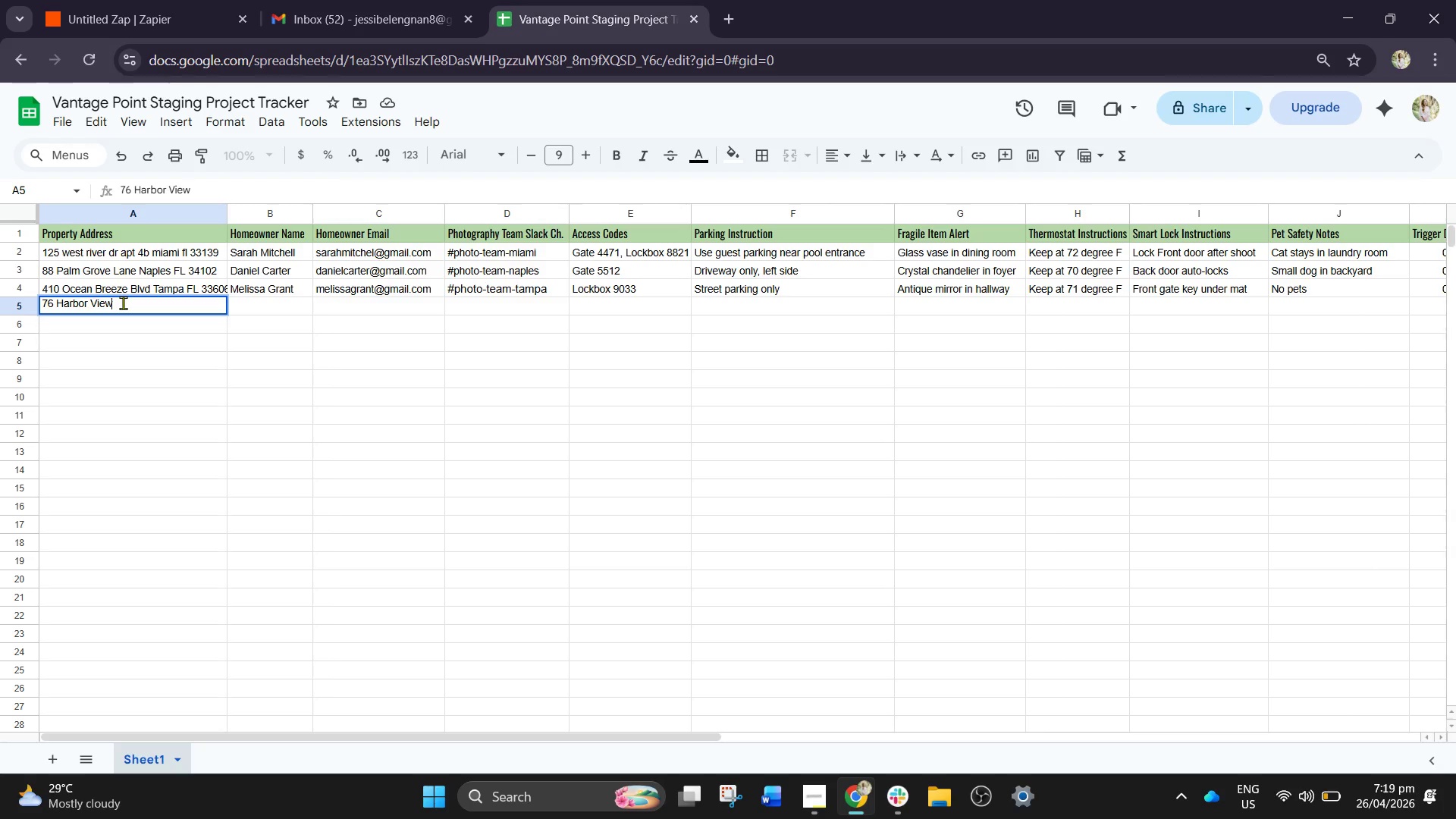 
key(ArrowRight)
 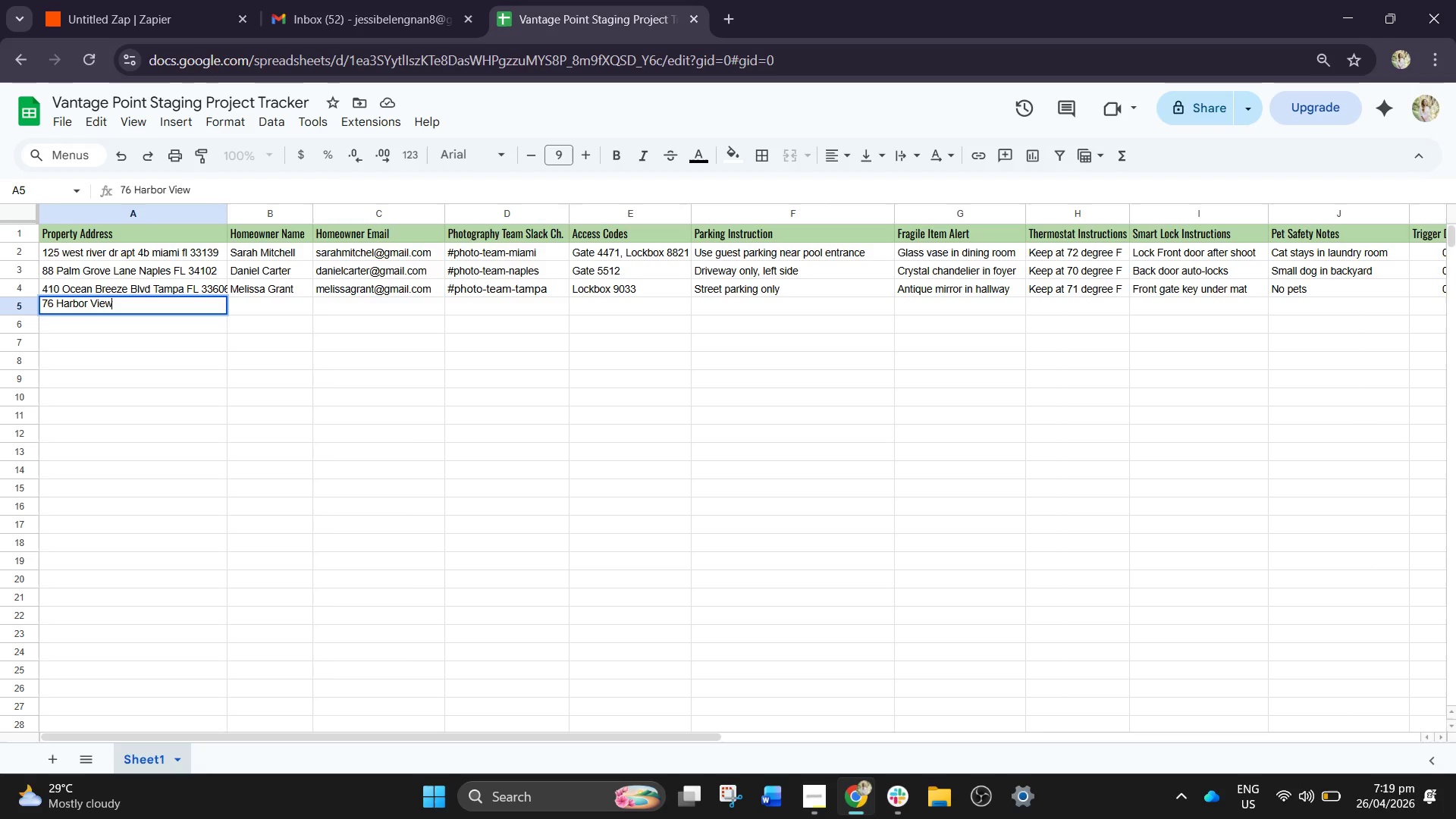 
key(Space)
 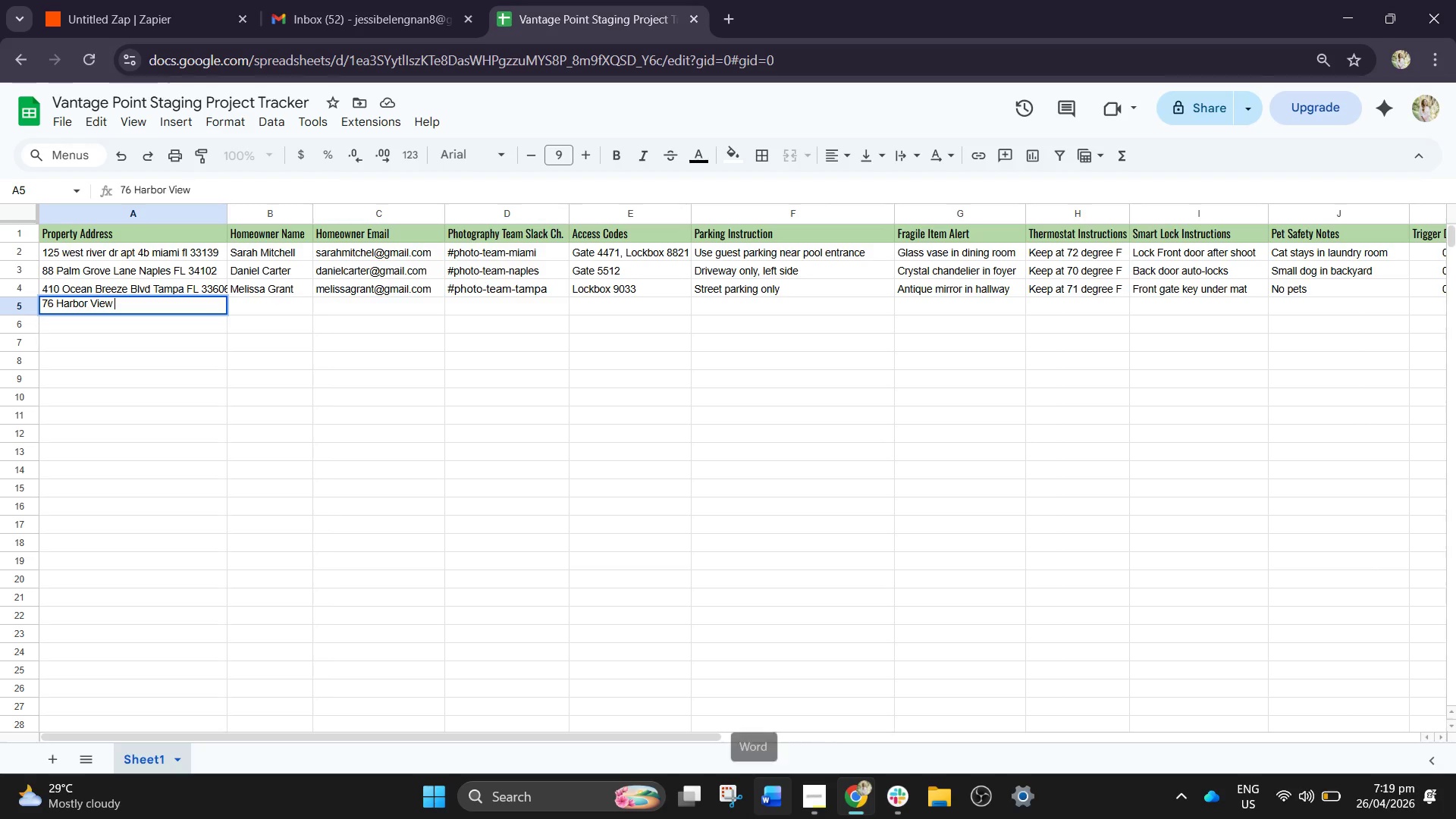 
key(CapsLock)
 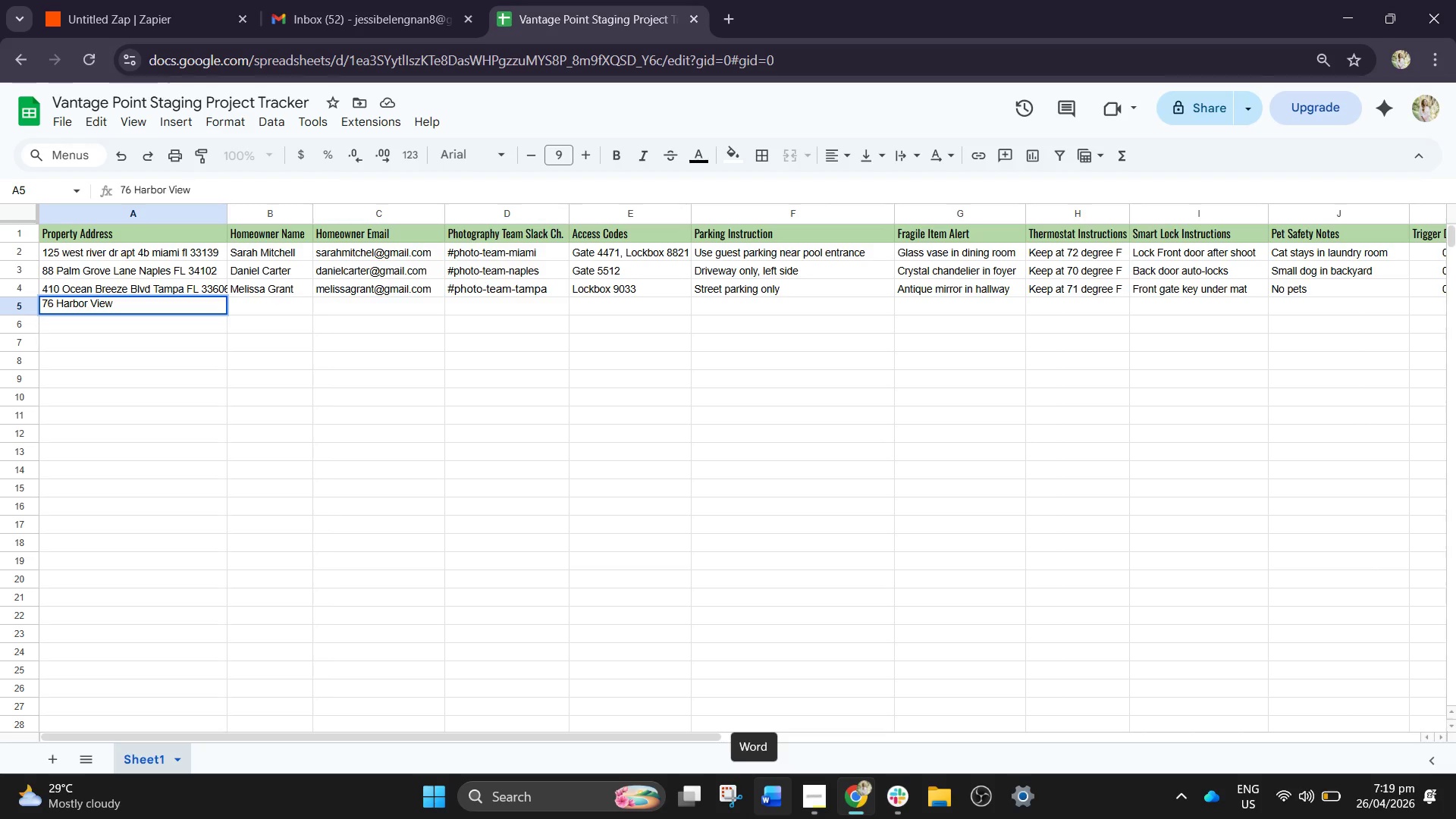 
key(D)
 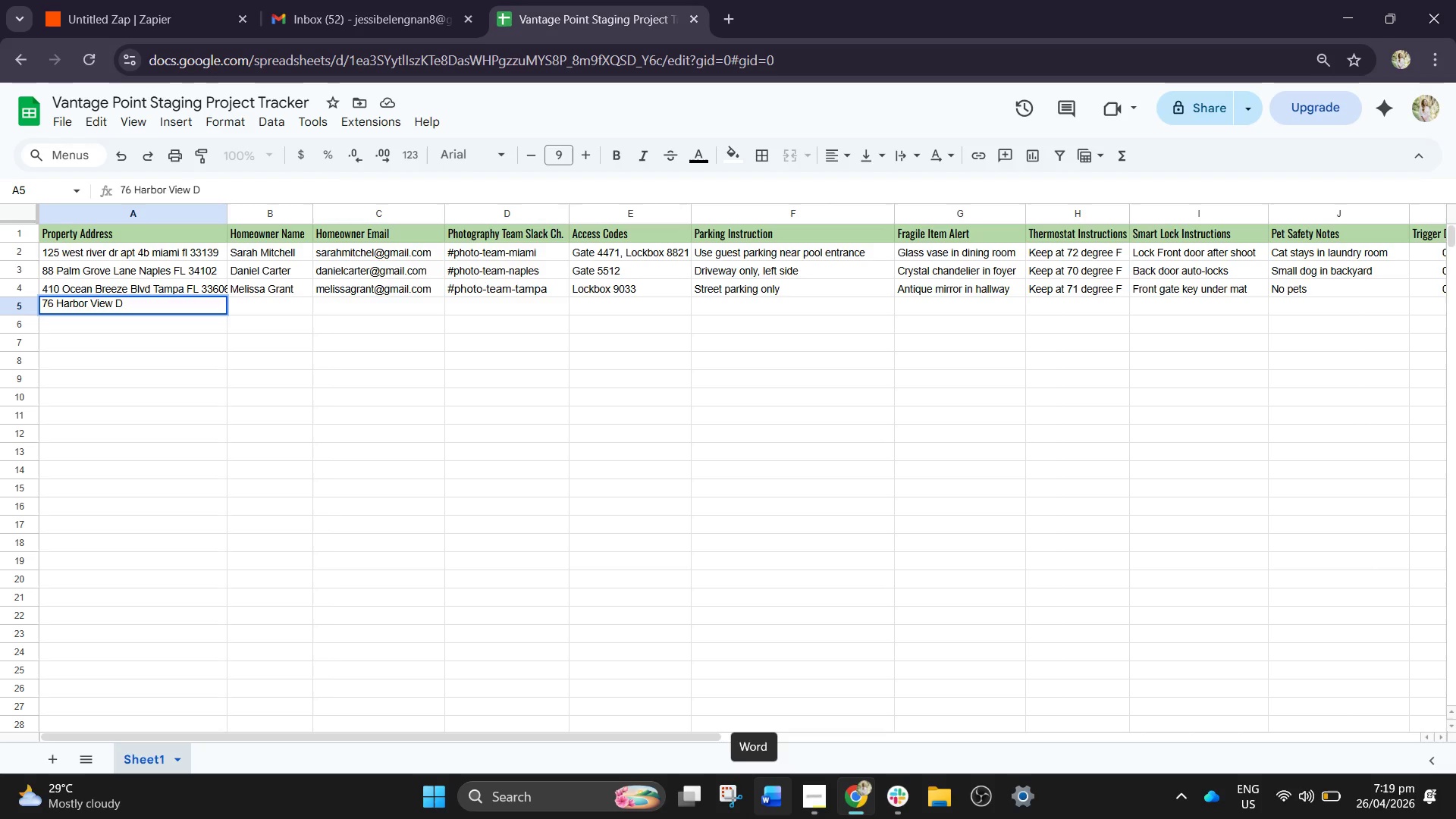 
key(CapsLock)
 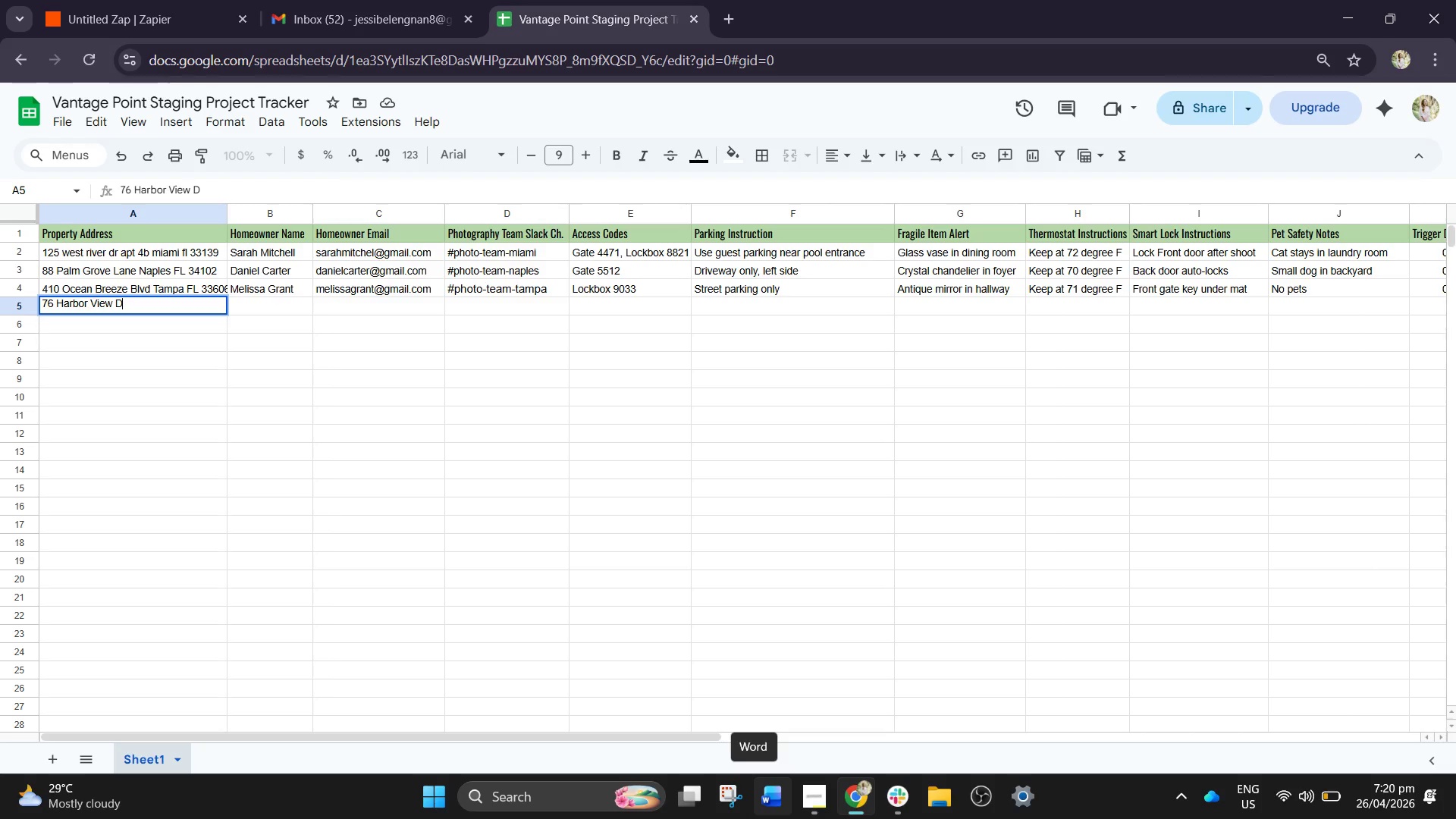 
key(R)
 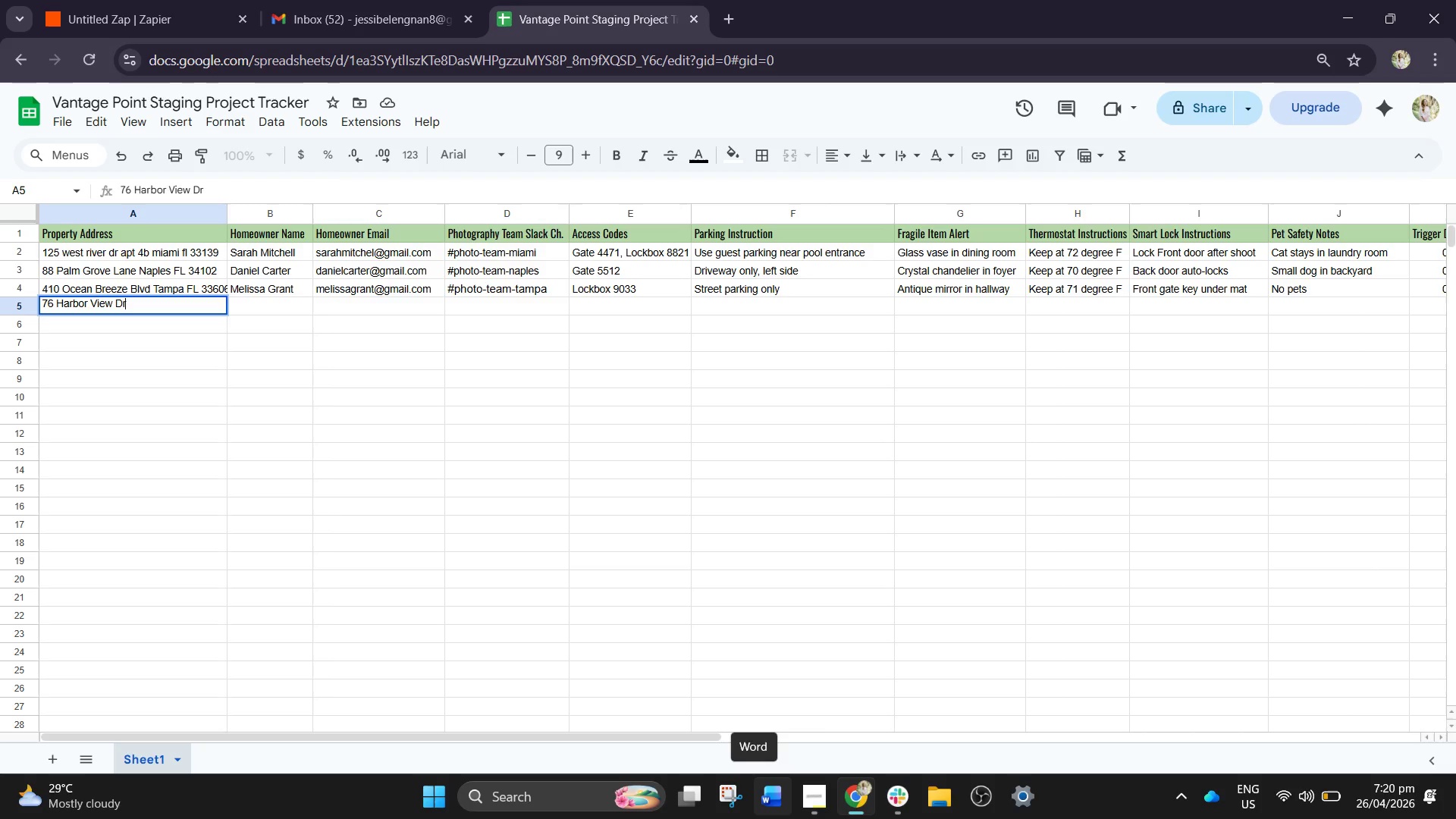 
type( Sarasota FL 34236)
 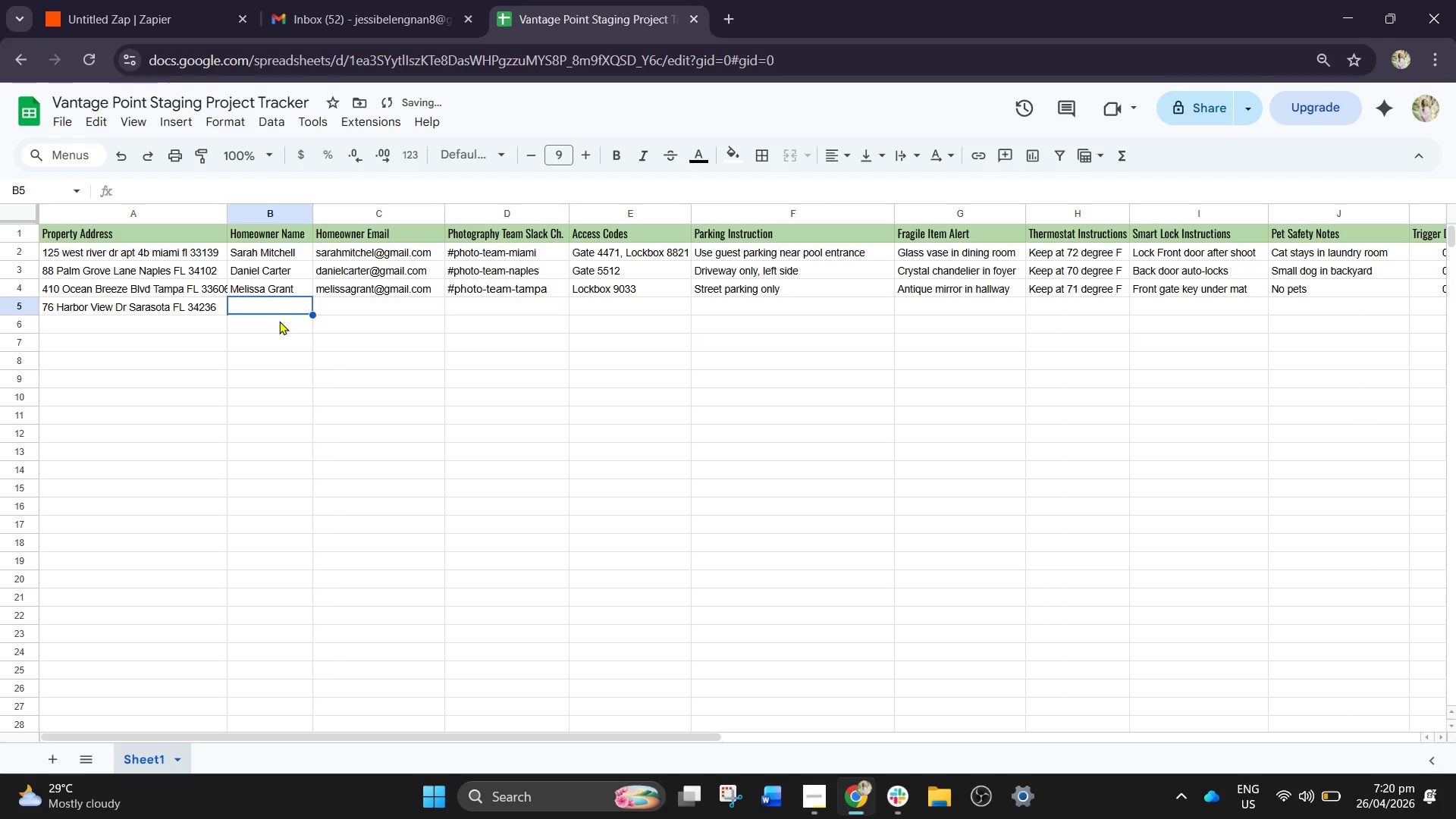 
wait(6.69)
 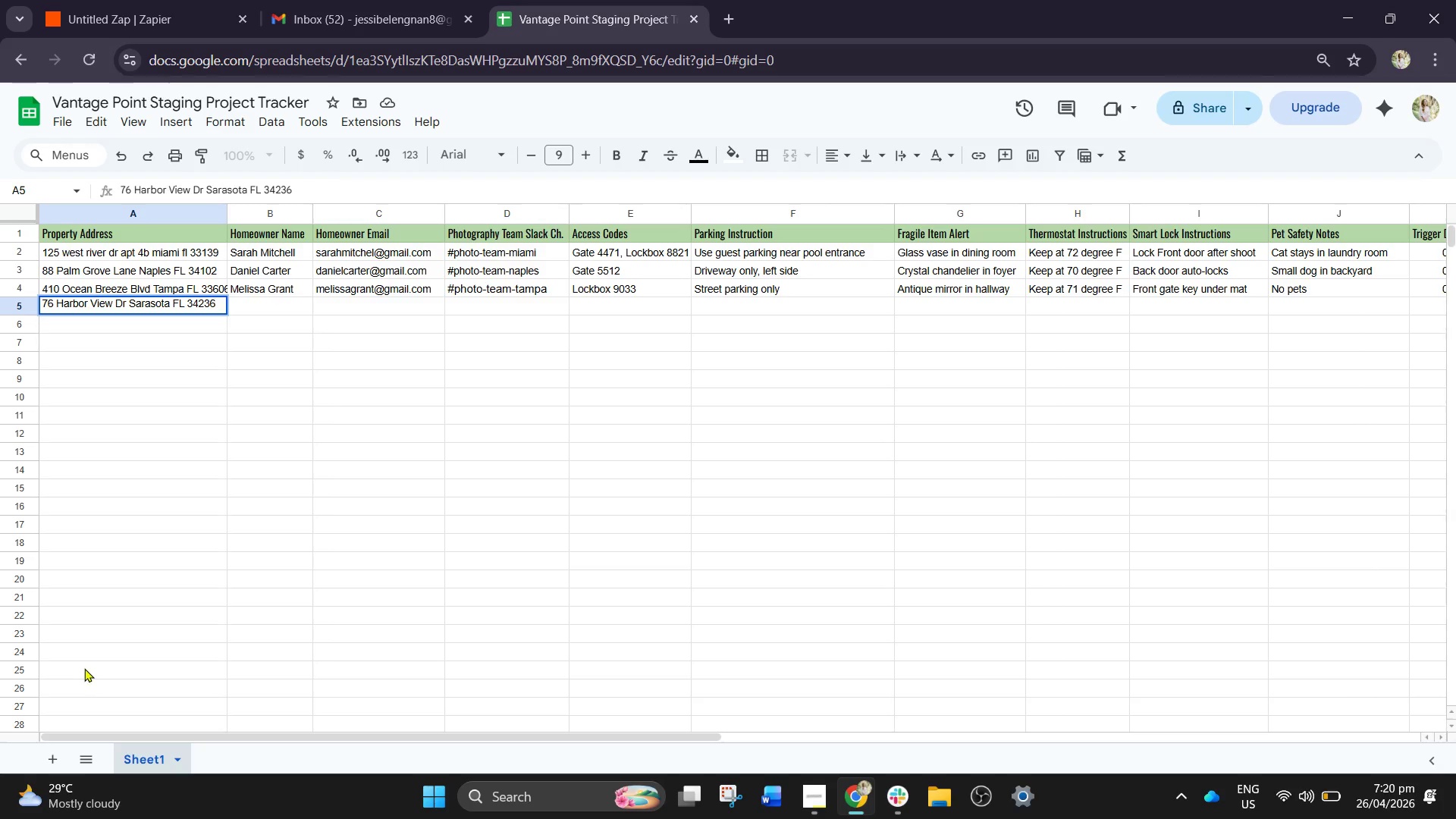 
type(Brian Lw)
key(Backspace)
type(ewis)
 